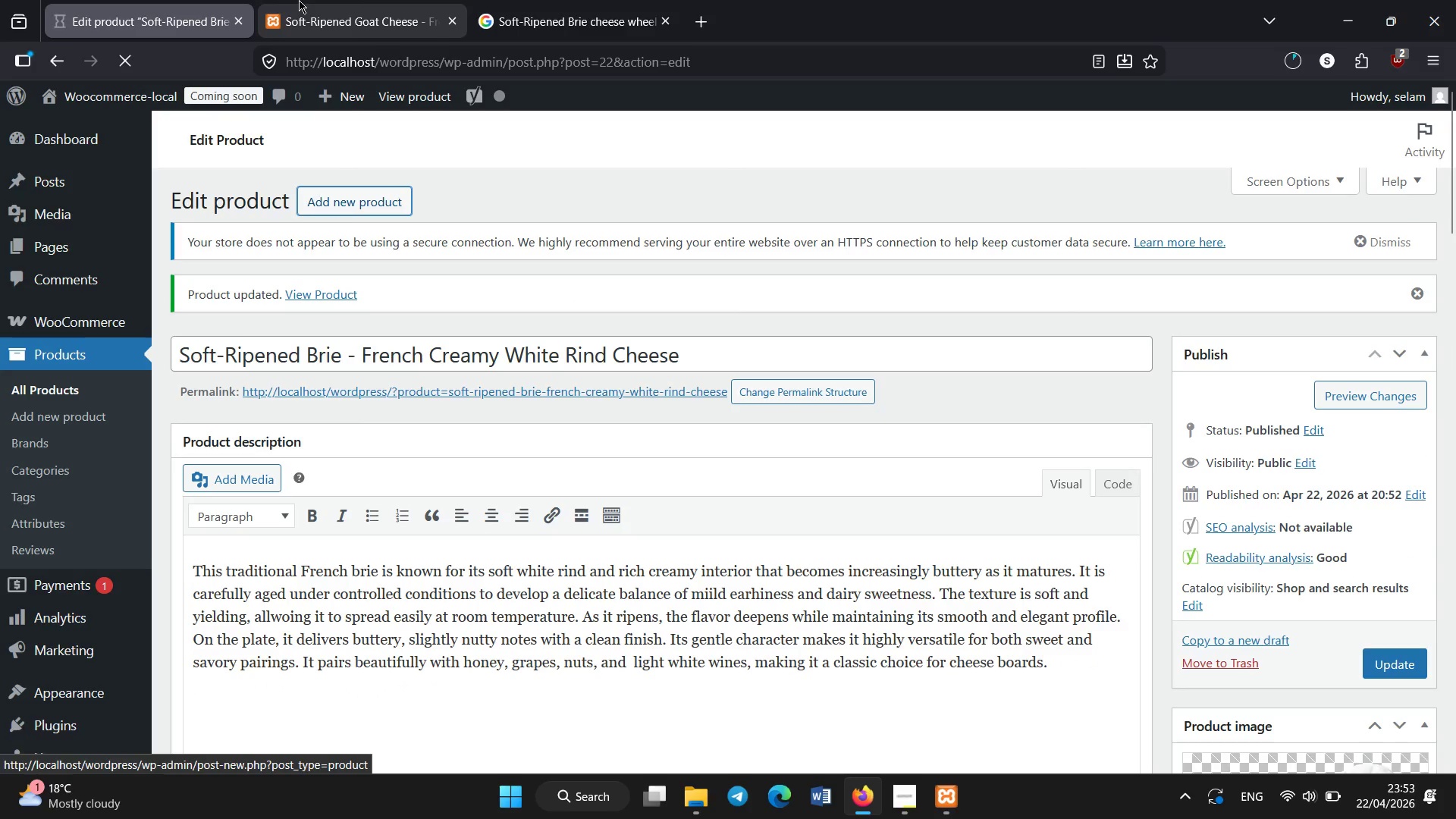 
left_click([299, 0])
 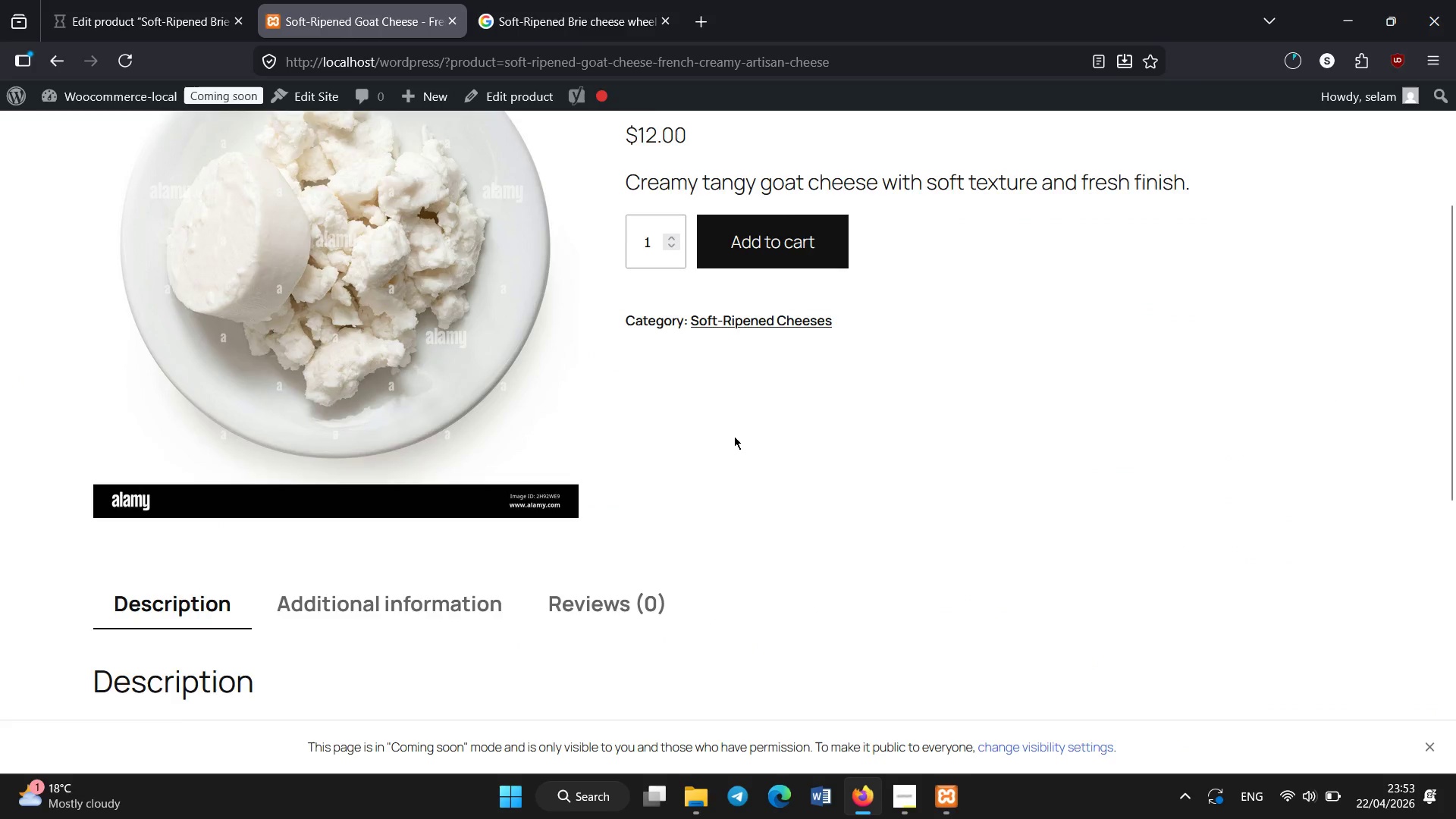 
scroll: coordinate [734, 436], scroll_direction: up, amount: 9.0
 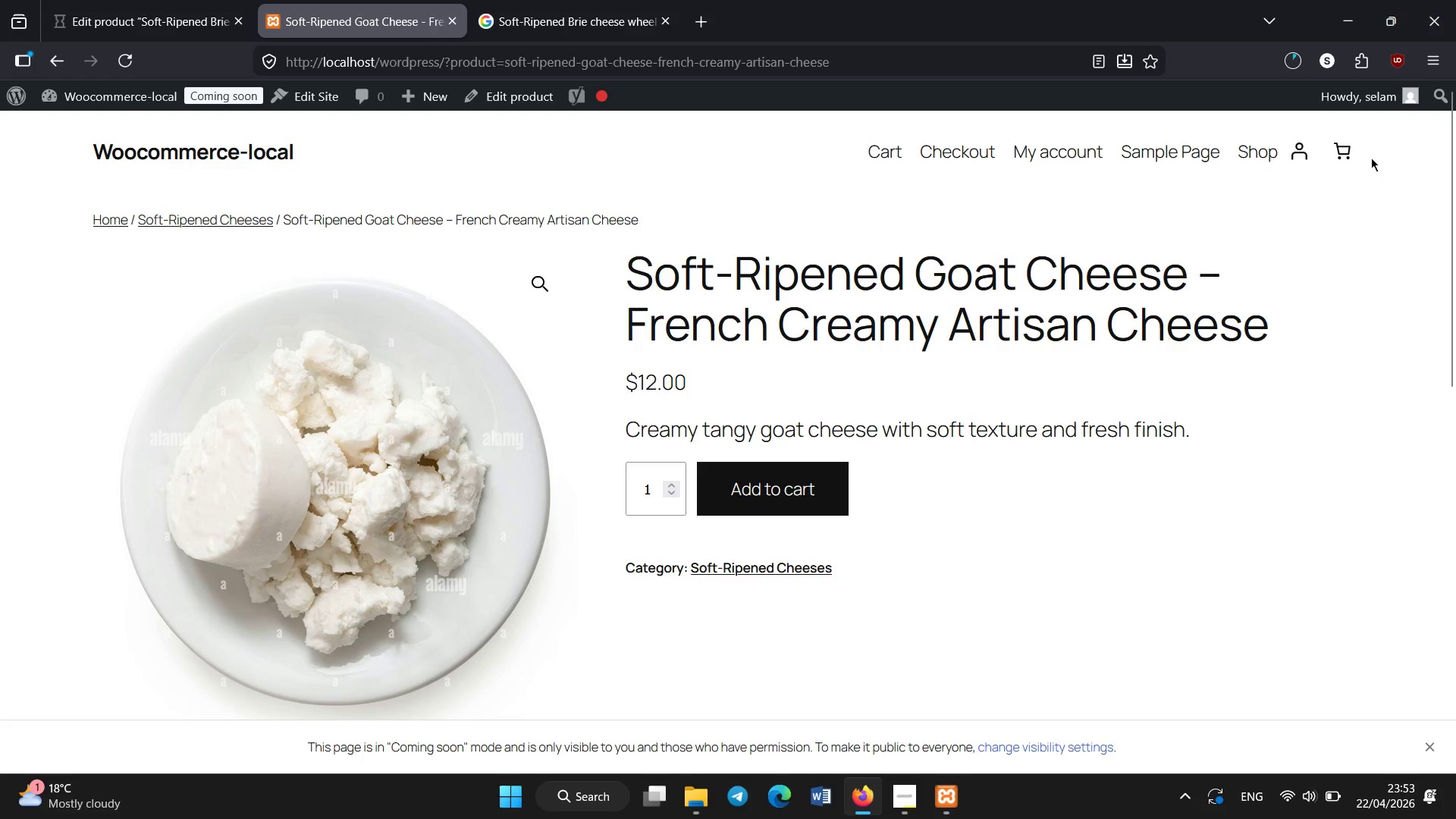 
right_click([1371, 158])
 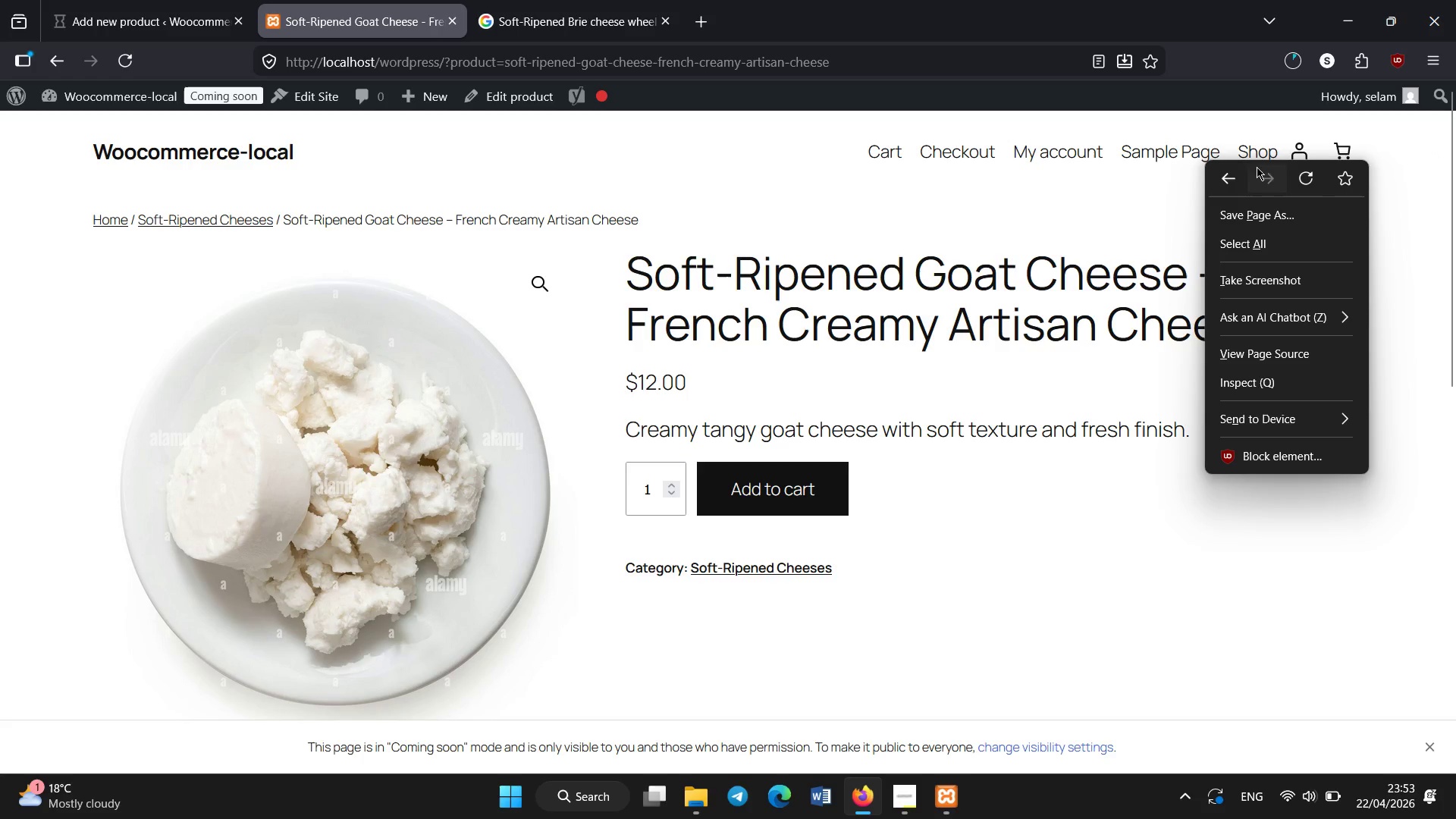 
left_click([1267, 130])
 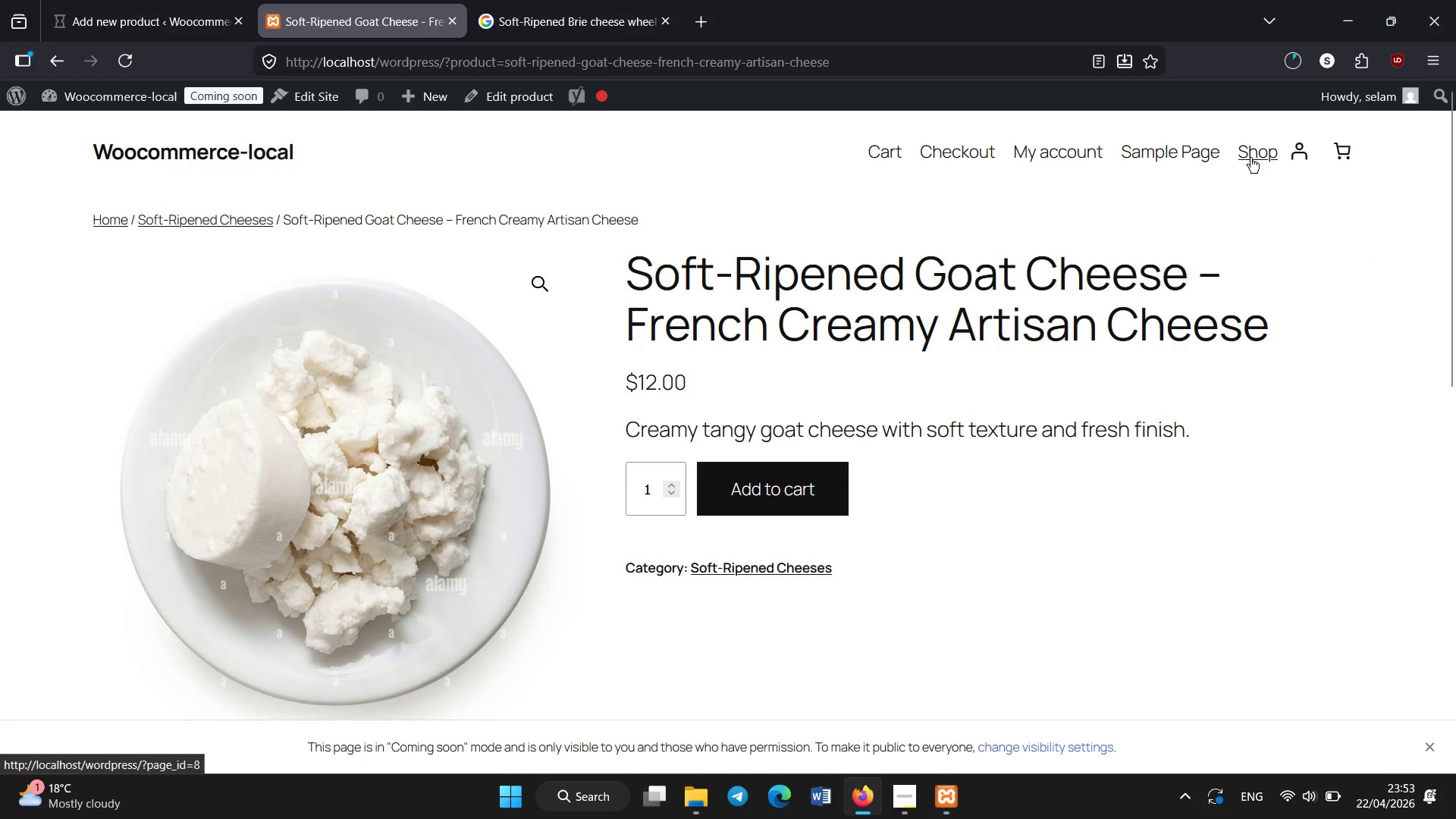 
left_click([1250, 158])
 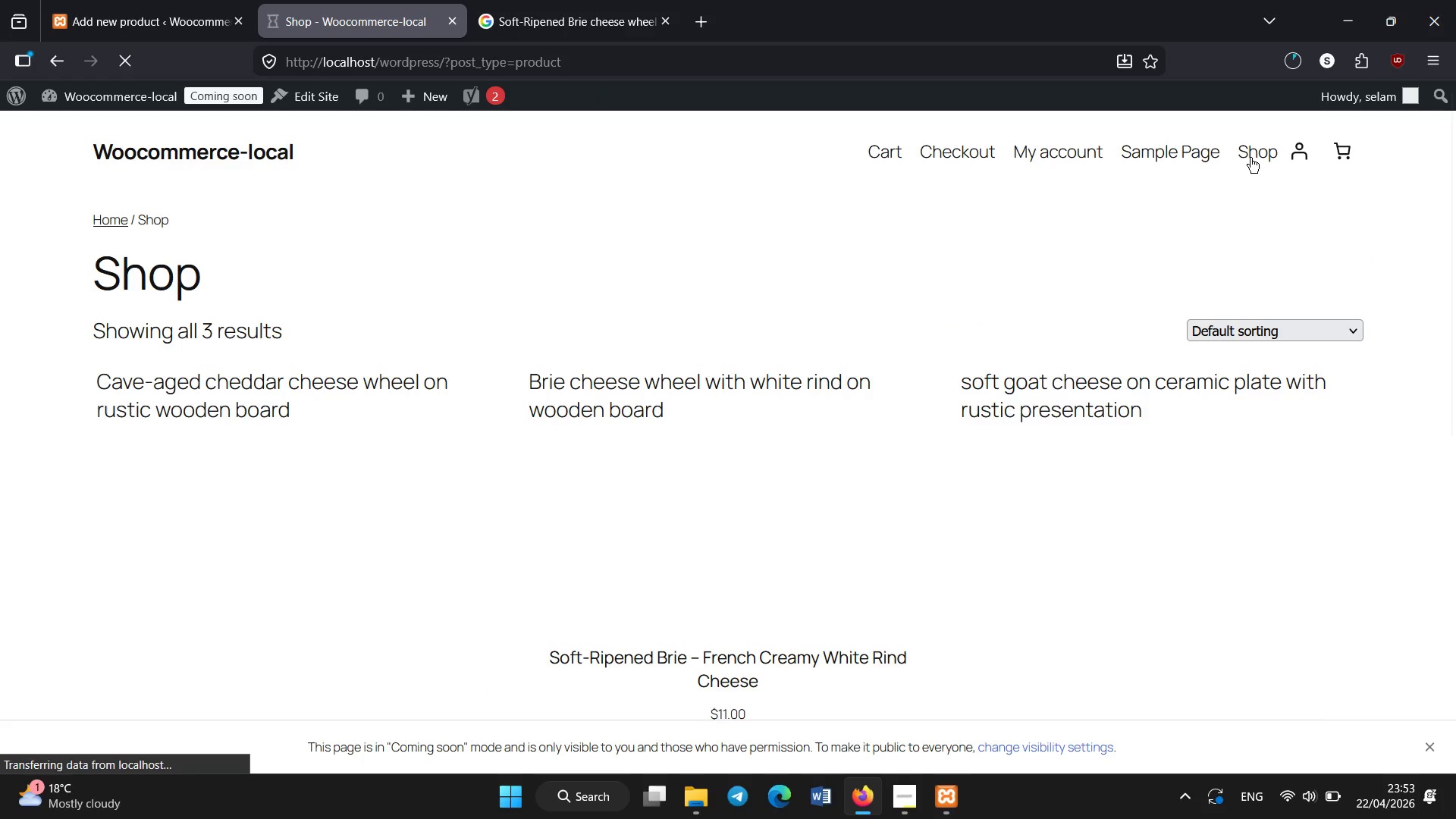 
wait(5.5)
 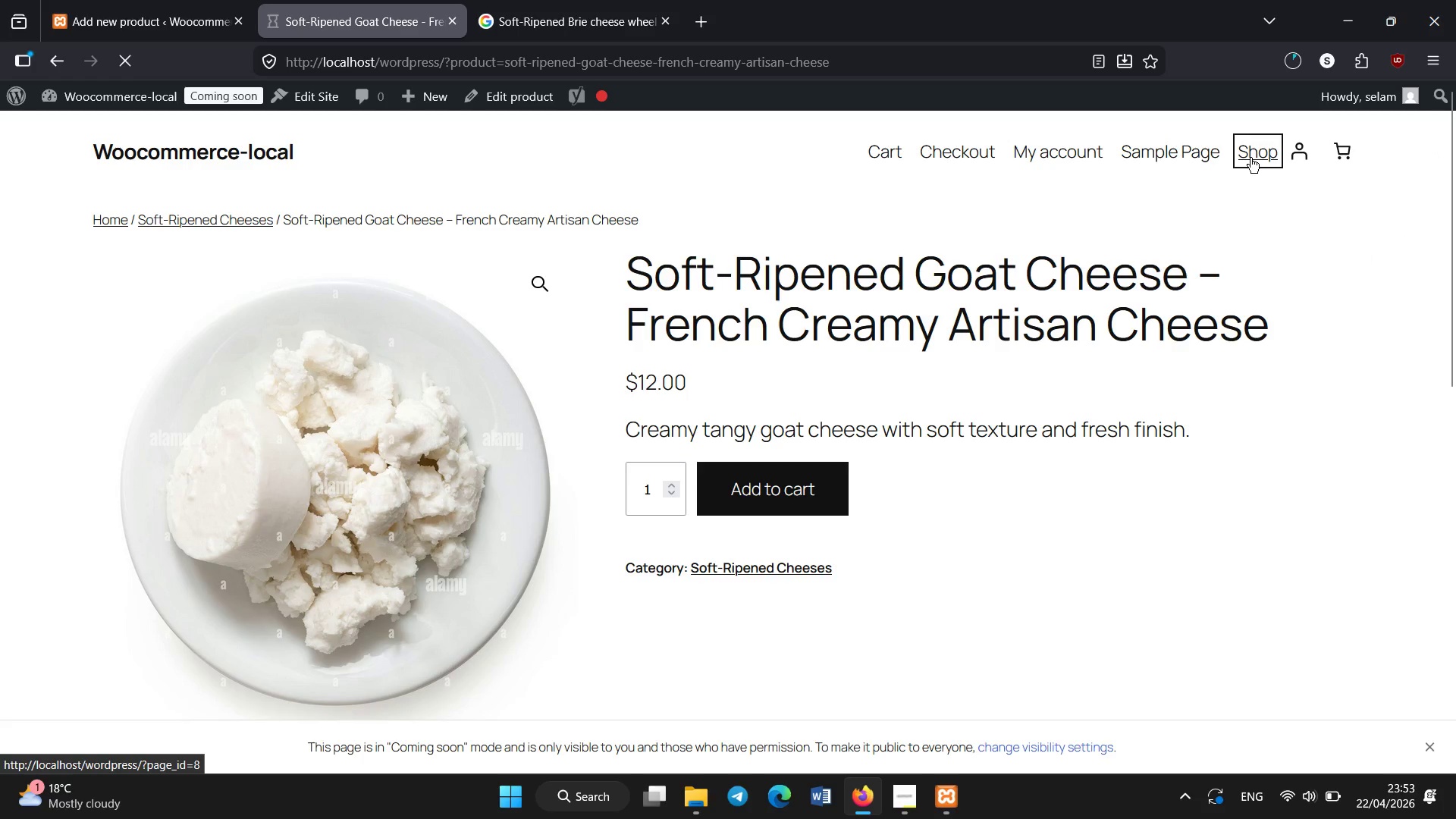 
scroll: coordinate [1166, 455], scroll_direction: down, amount: 3.0
 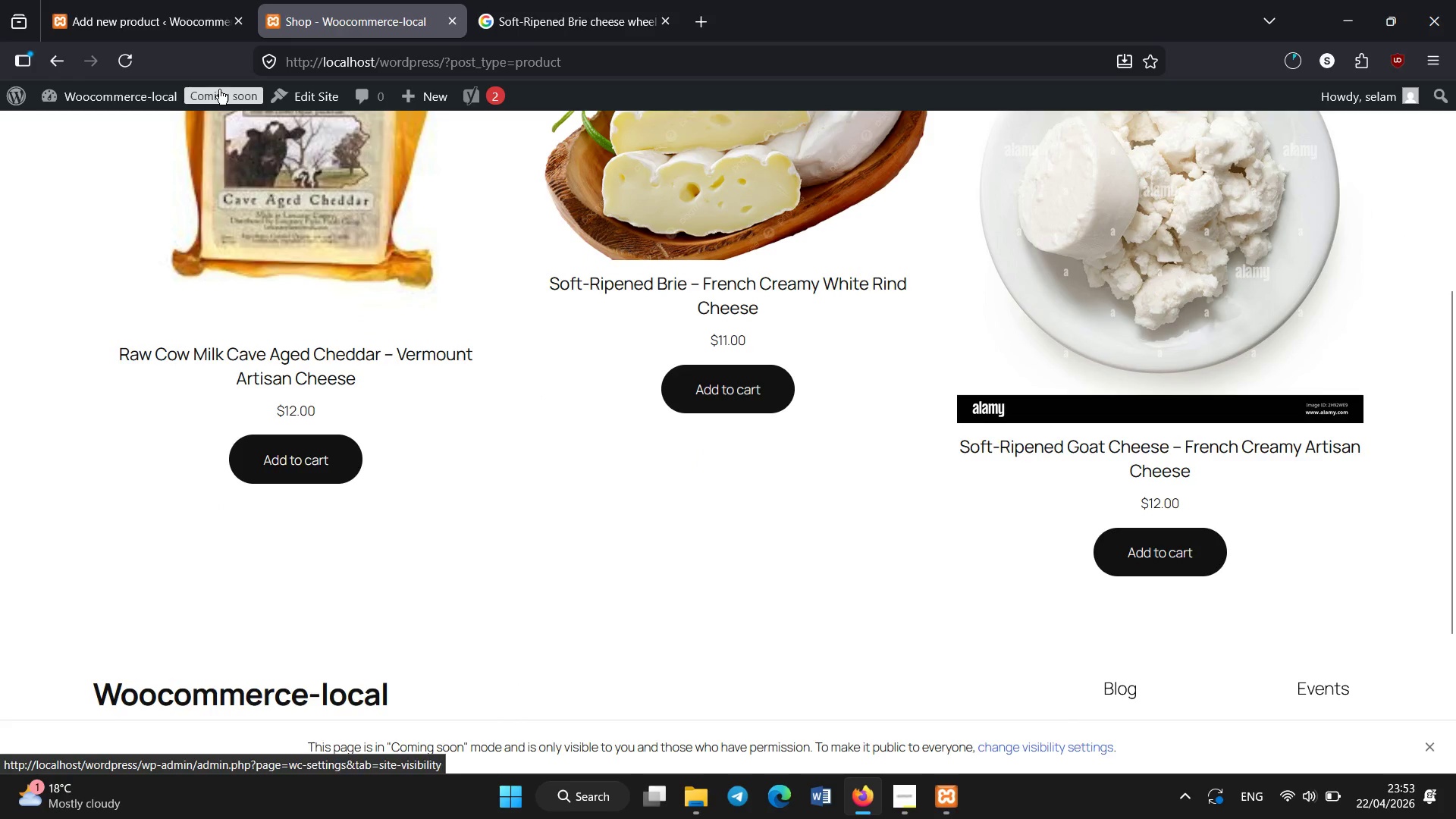 
scroll: coordinate [290, 215], scroll_direction: none, amount: 0.0
 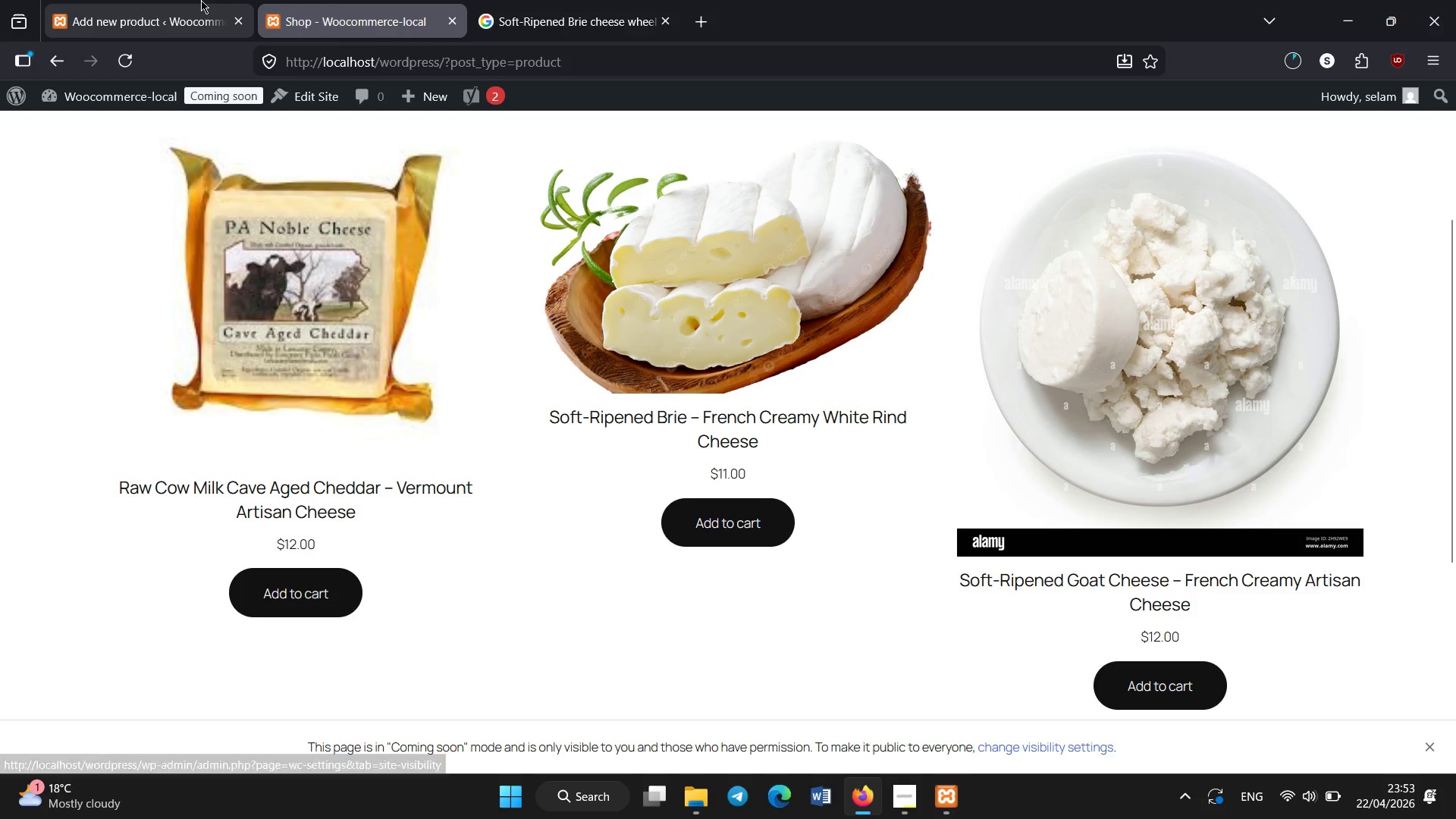 
left_click([201, 0])
 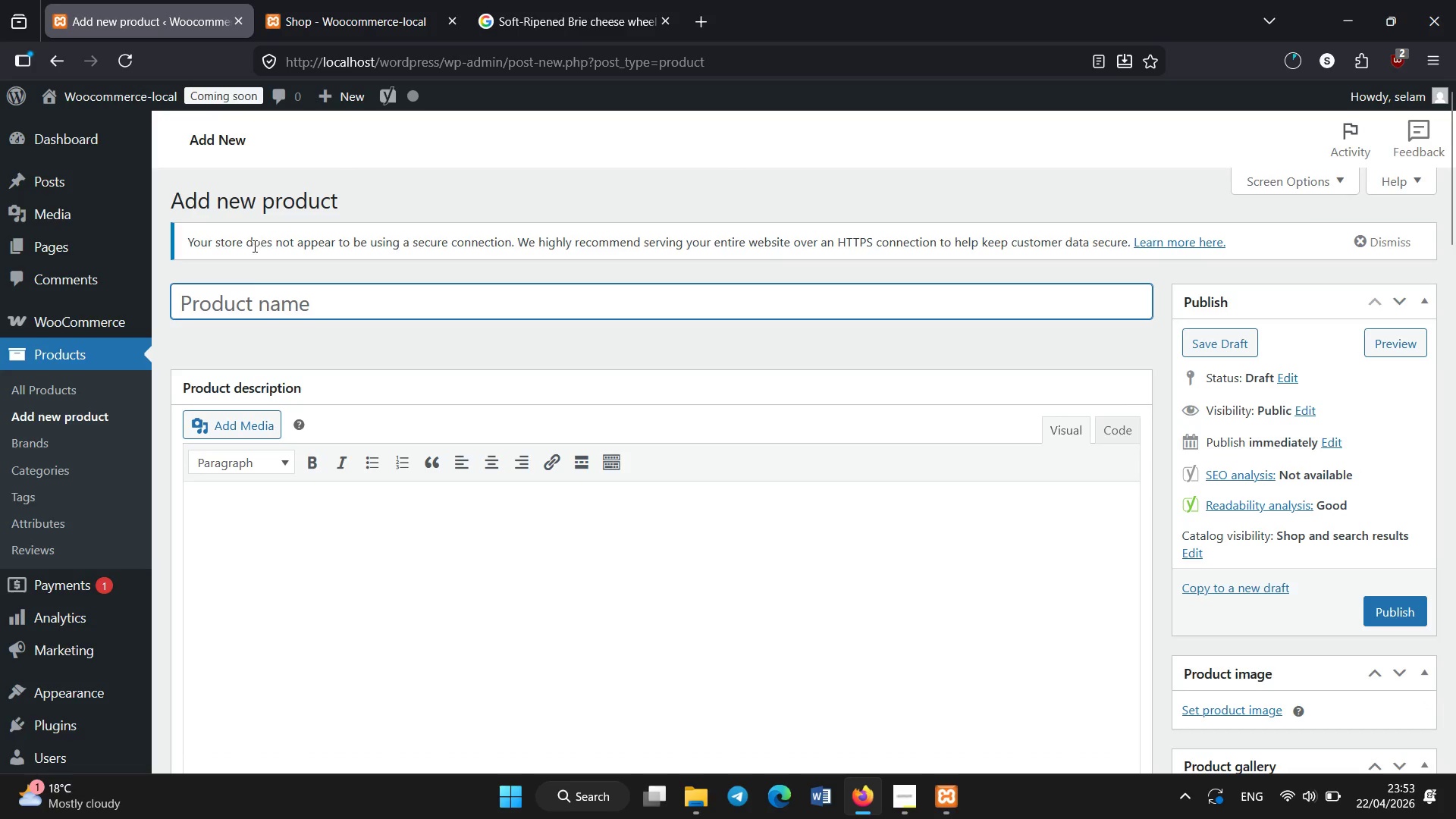 
left_click([256, 305])
 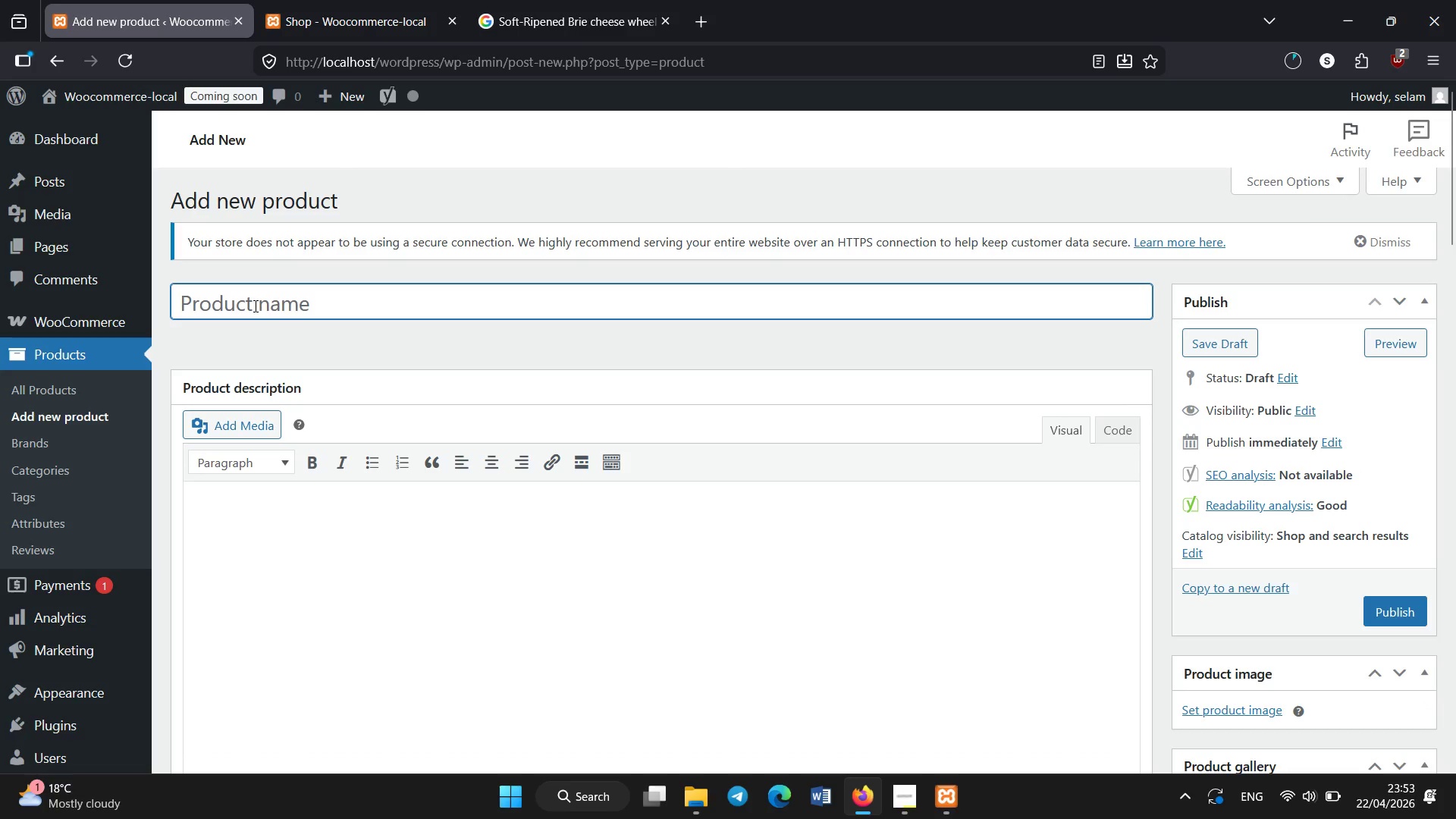 
type(Afed )
key(Backspace)
key(Backspace)
key(Backspace)
key(Backspace)
type(ged V)
key(Backspace)
type(Blue Cheese - Italian Bold Creamy Blue Veined Cheese )
 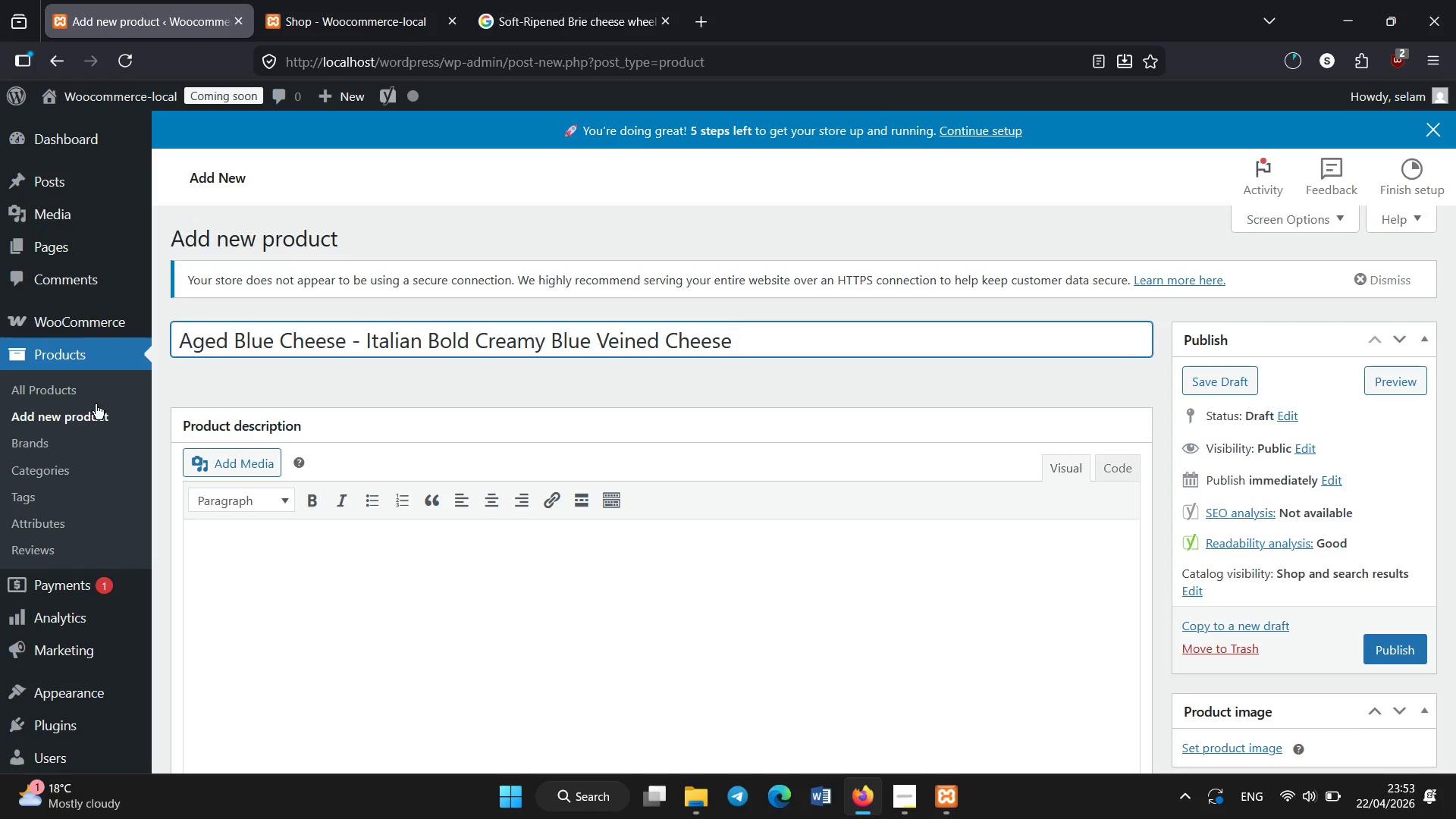 
scroll: coordinate [52, 495], scroll_direction: down, amount: 1.0
 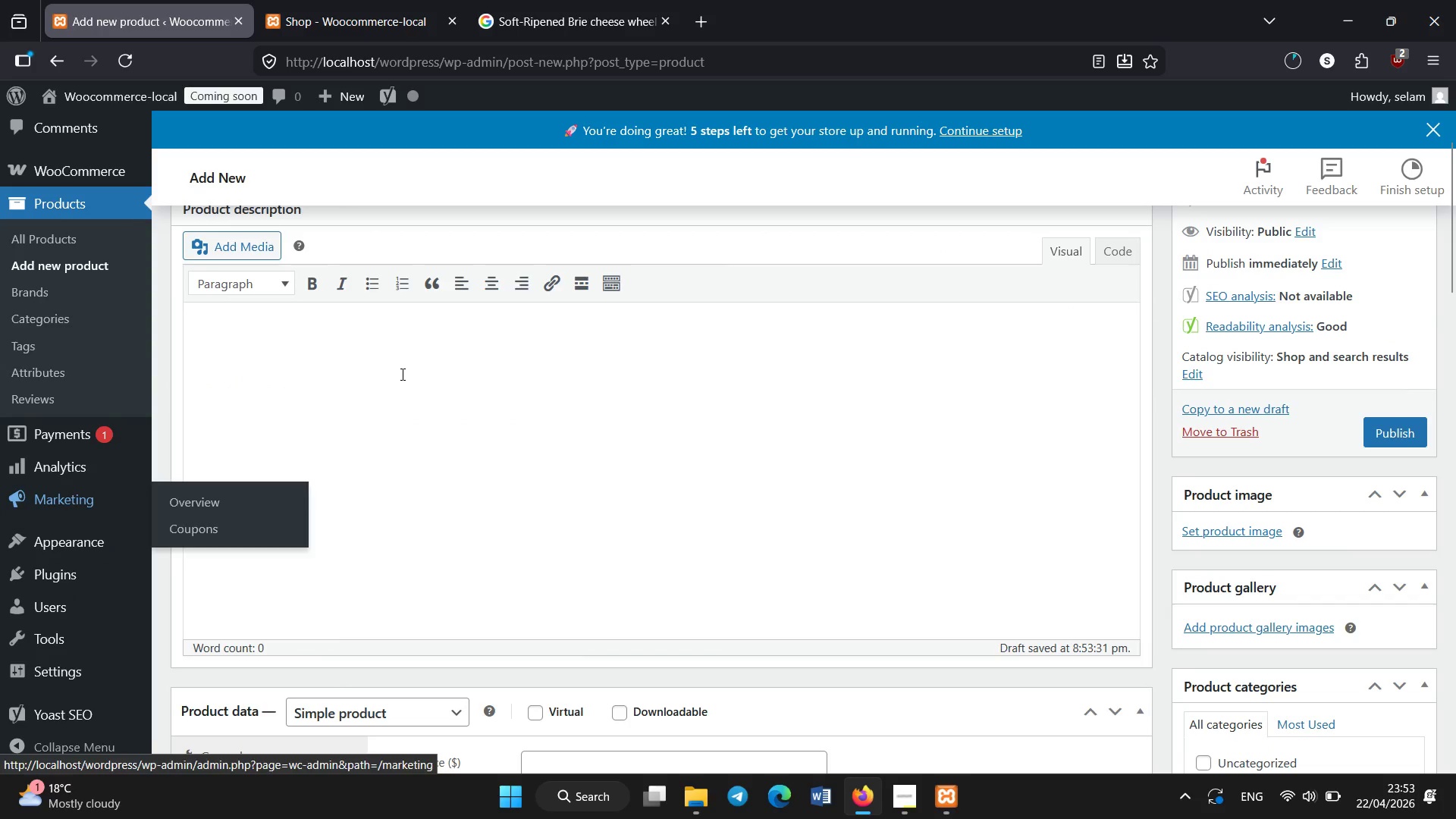 
left_click([403, 375])
 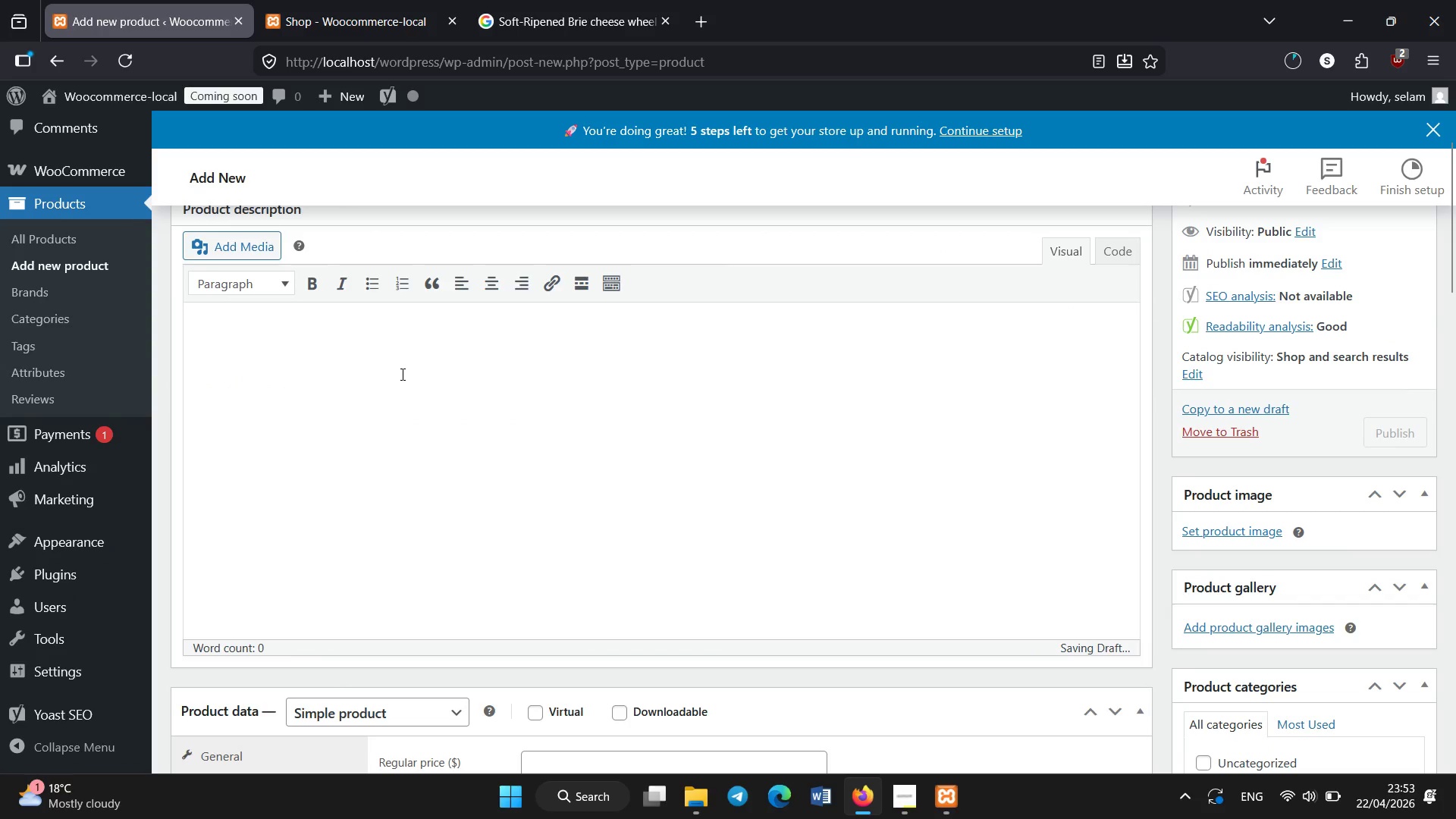 
type(This italian blue)
 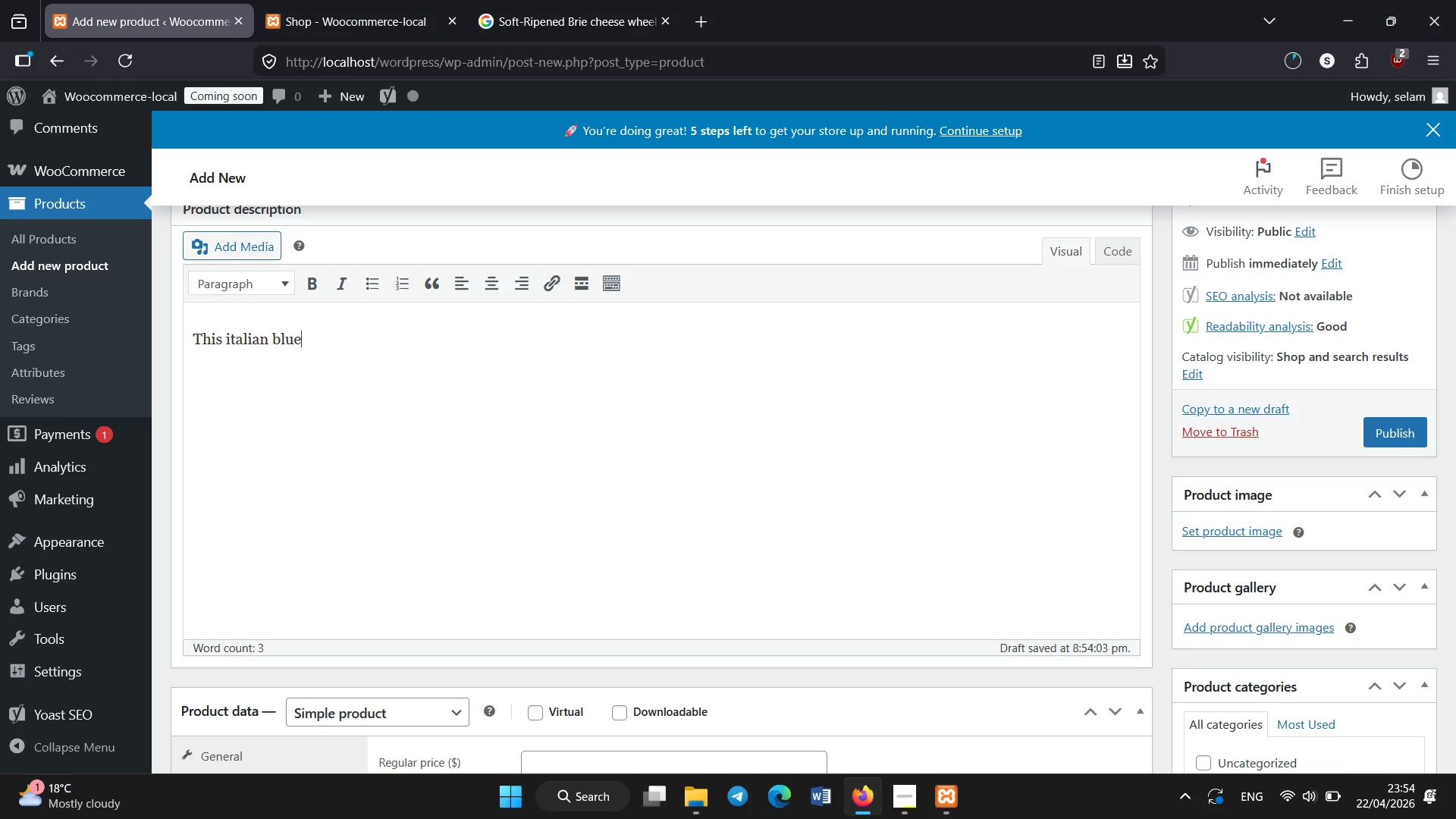 
hold_key(key=ArrowLeft, duration=0.64)
 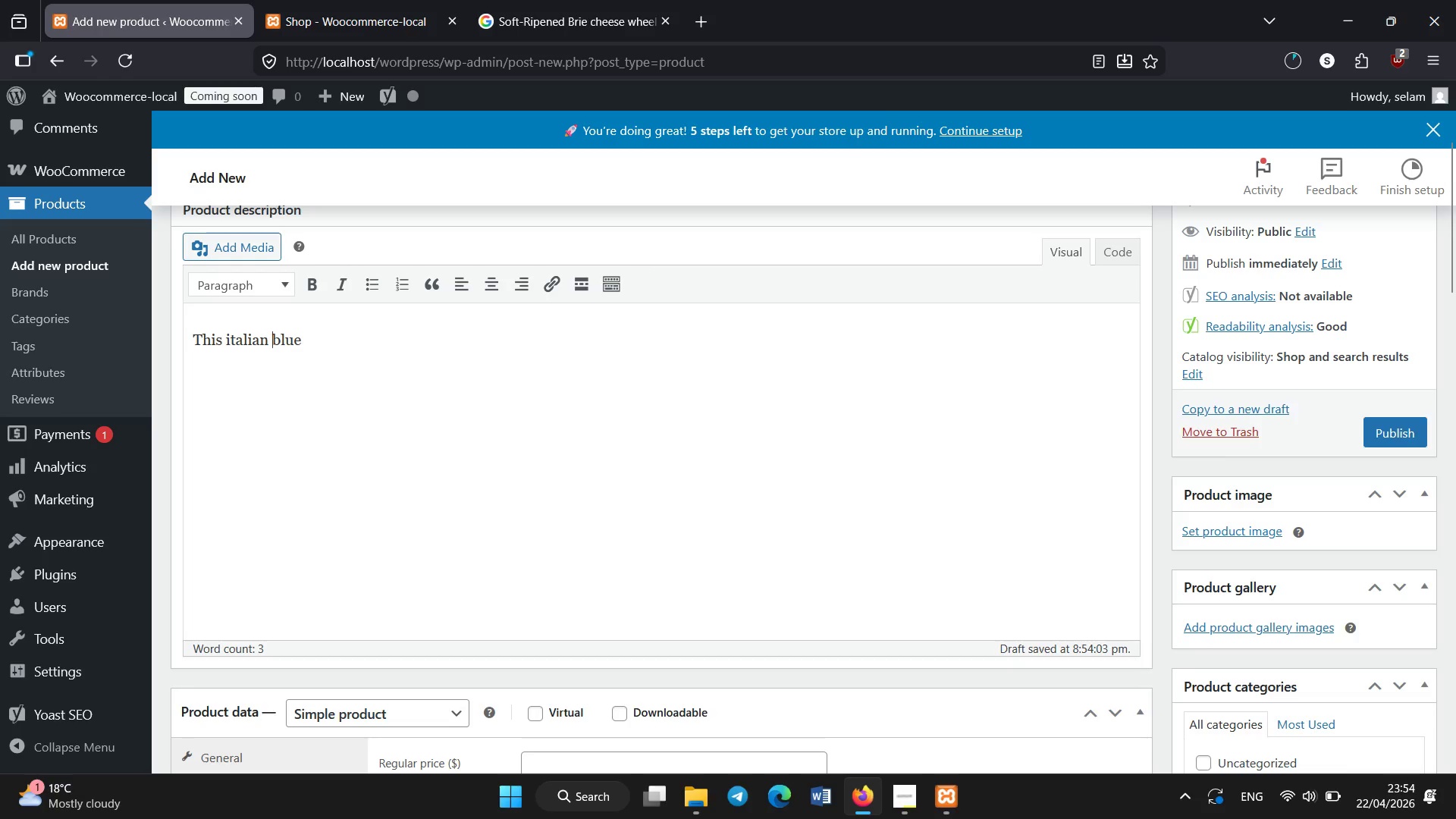 
key(ArrowLeft)
 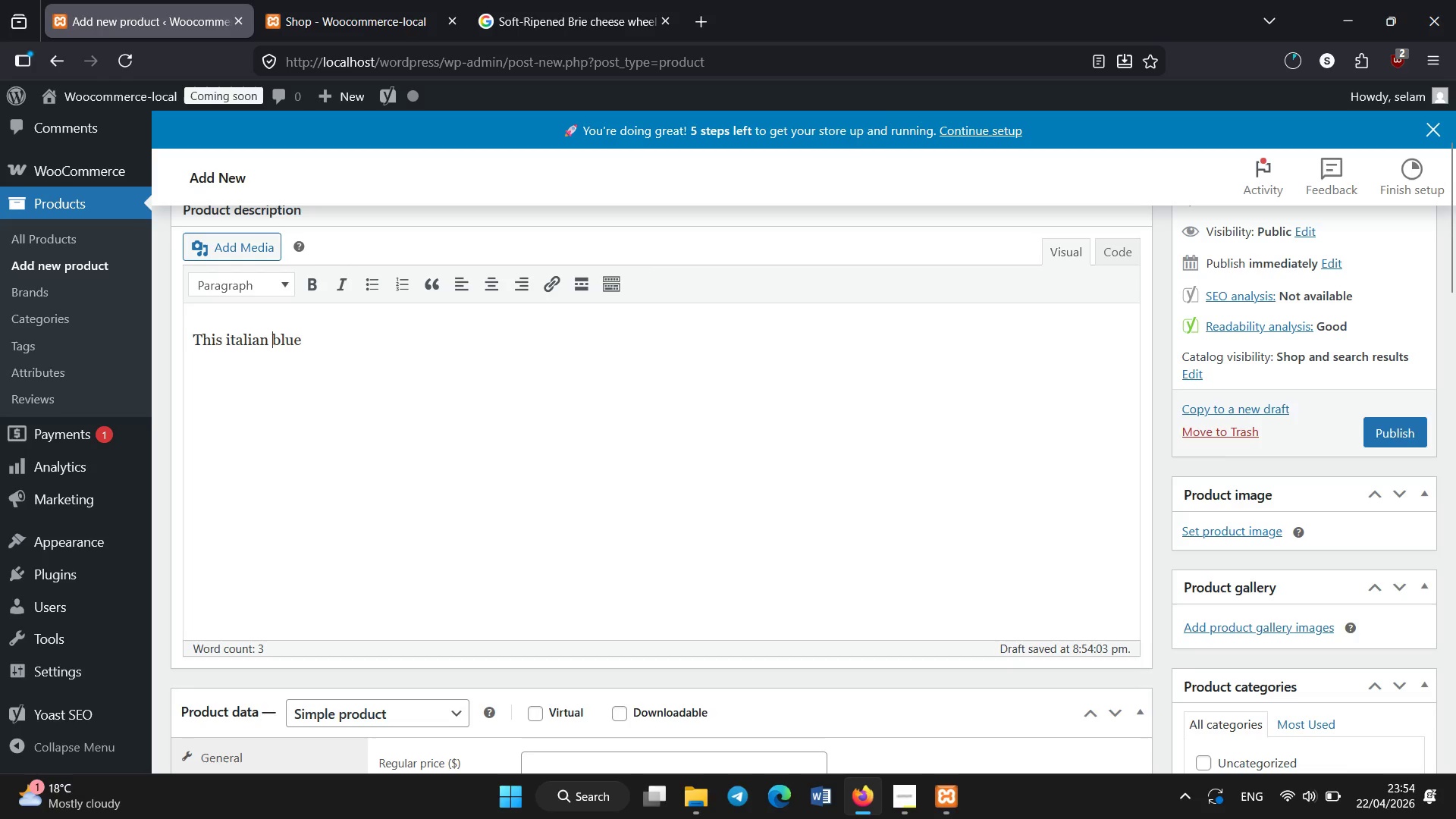 
key(ArrowLeft)
 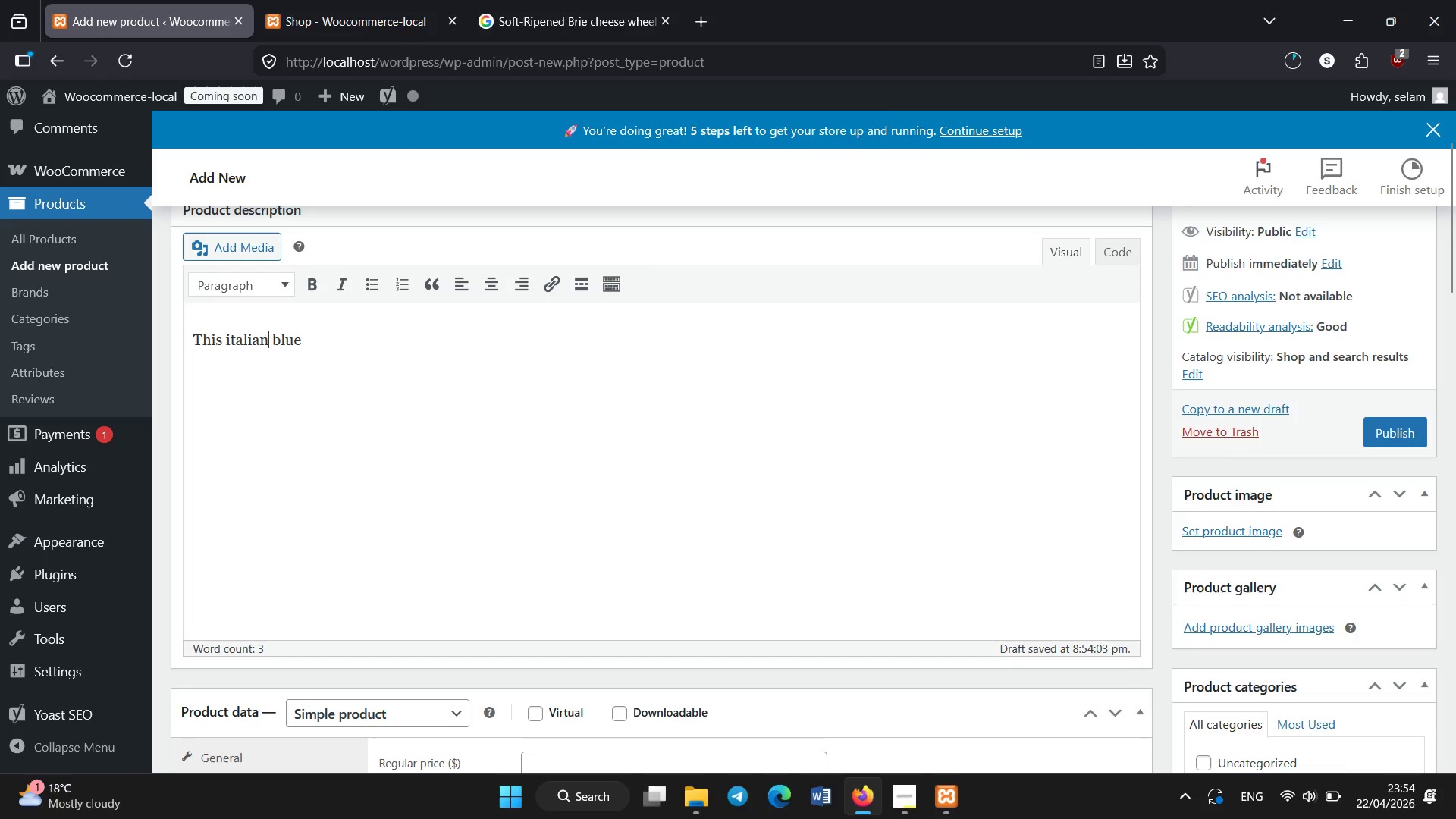 
key(ArrowLeft)
 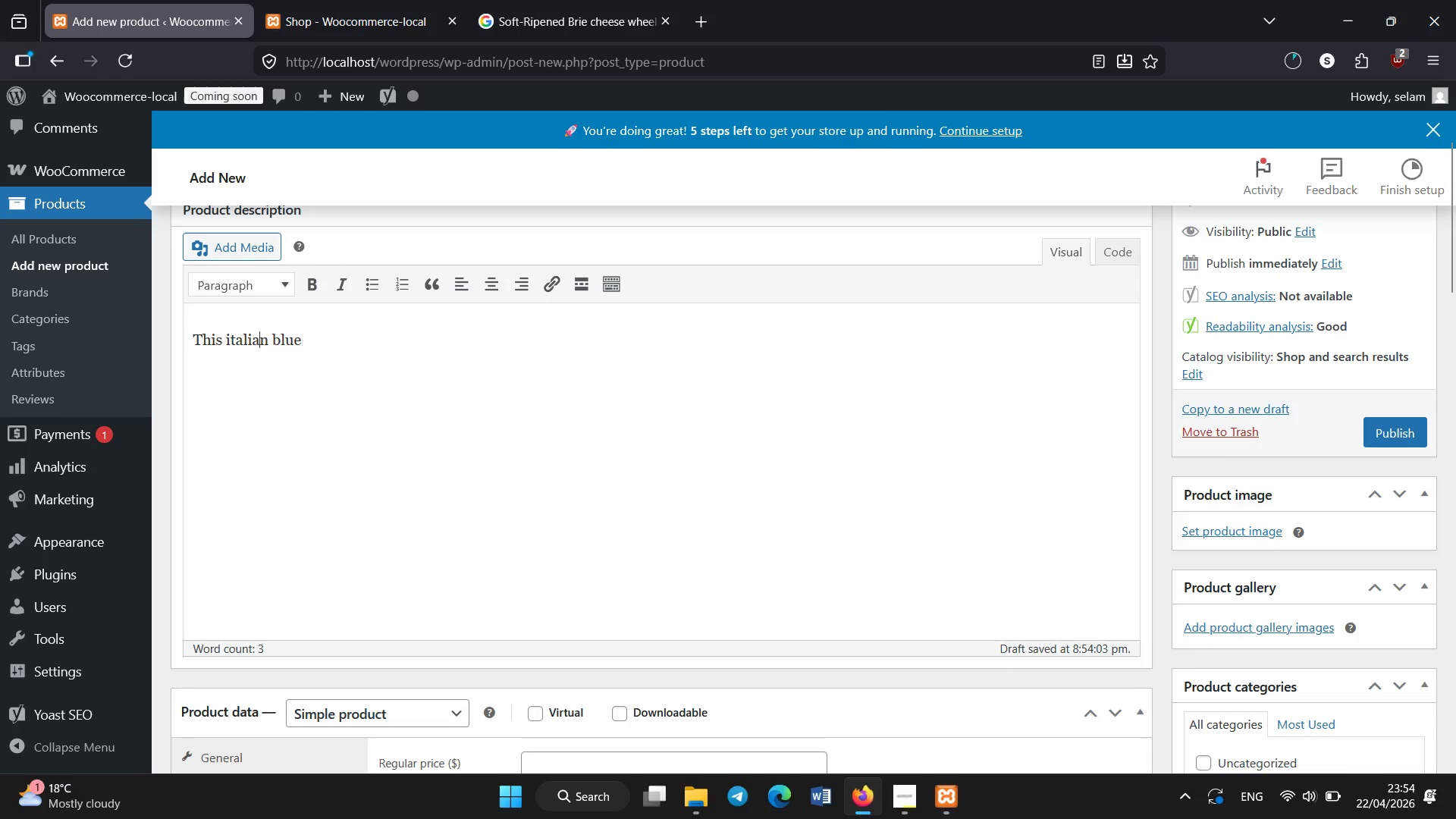 
key(ArrowLeft)
 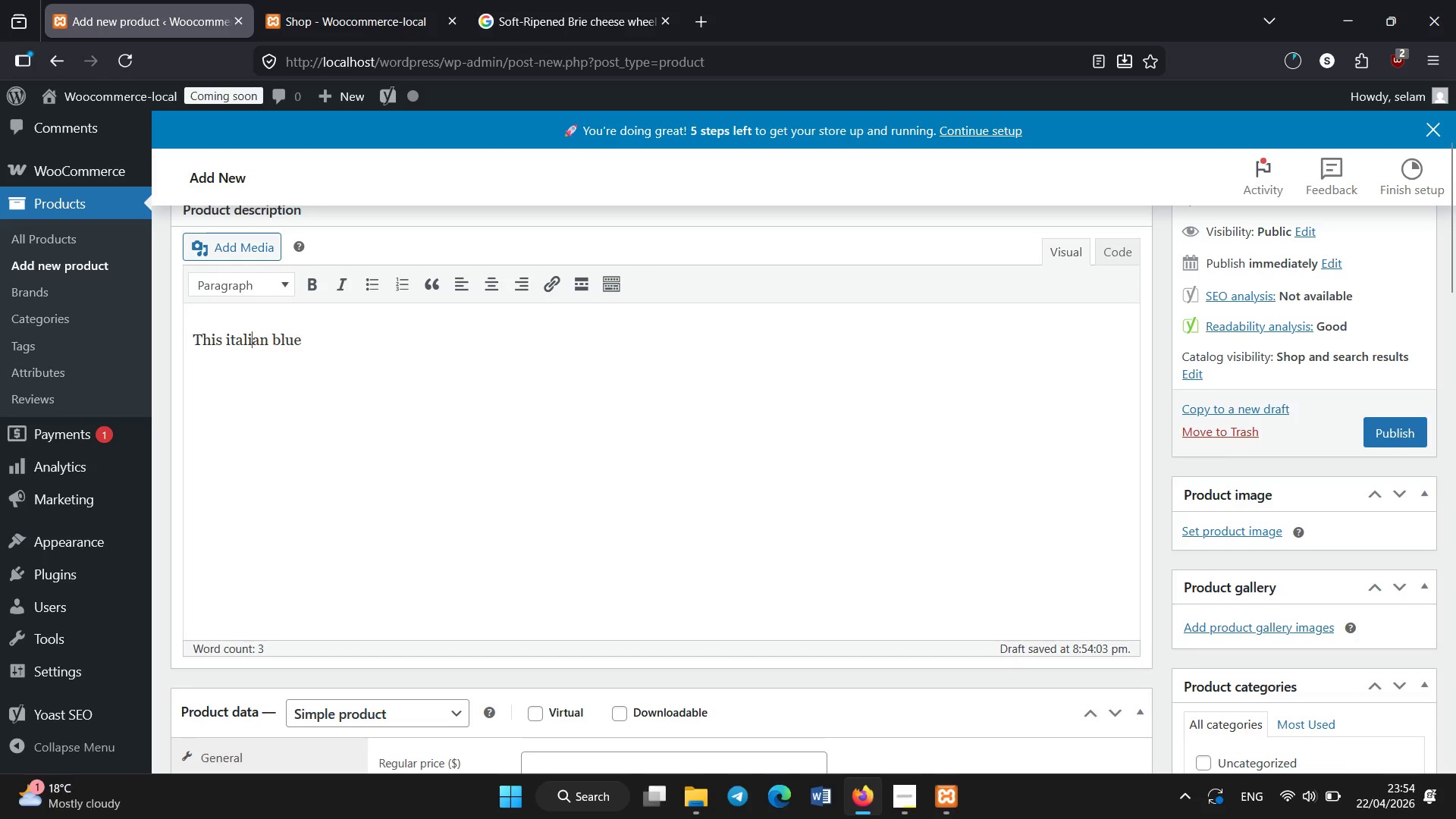 
key(ArrowLeft)
 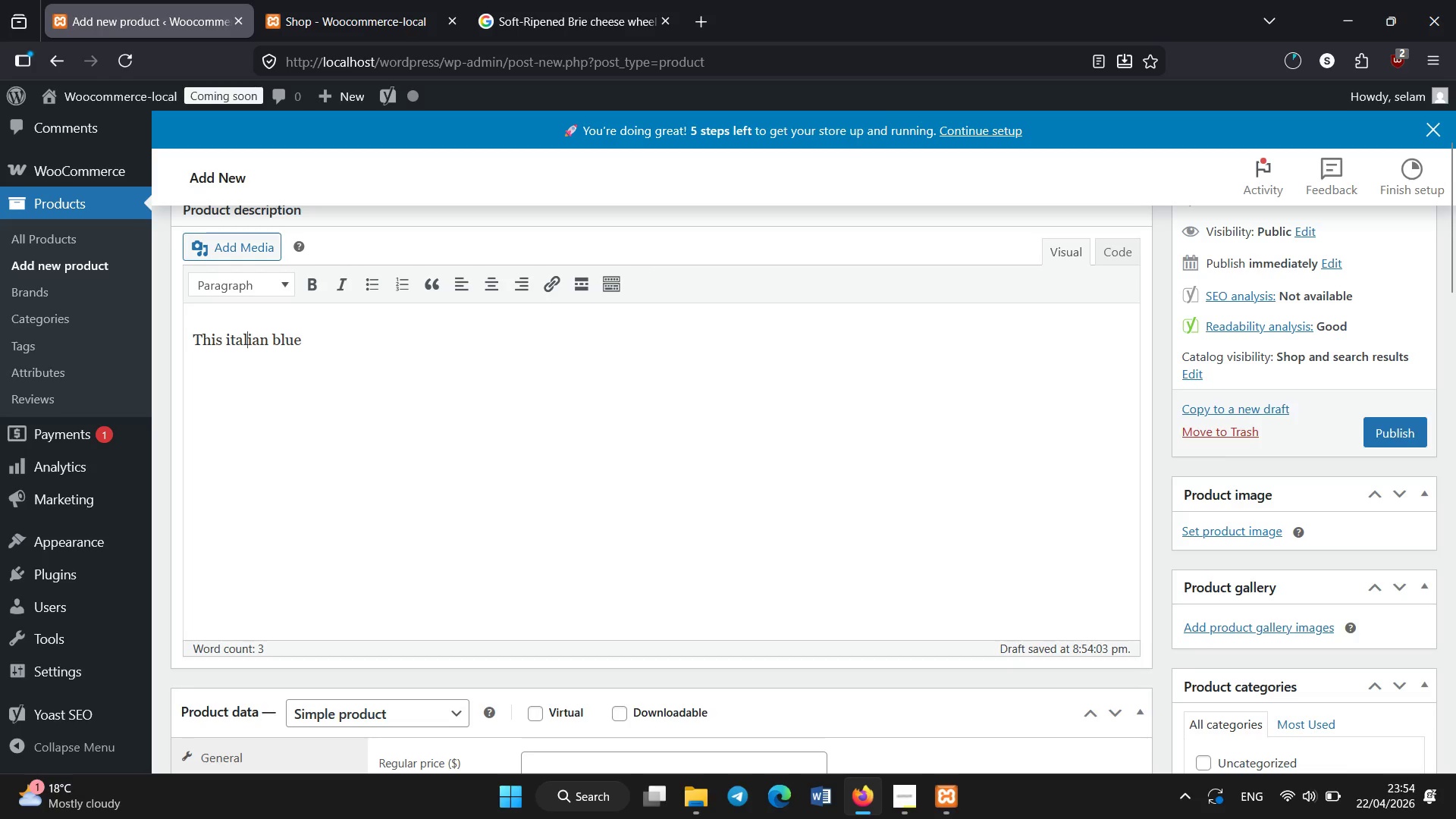 
key(ArrowLeft)
 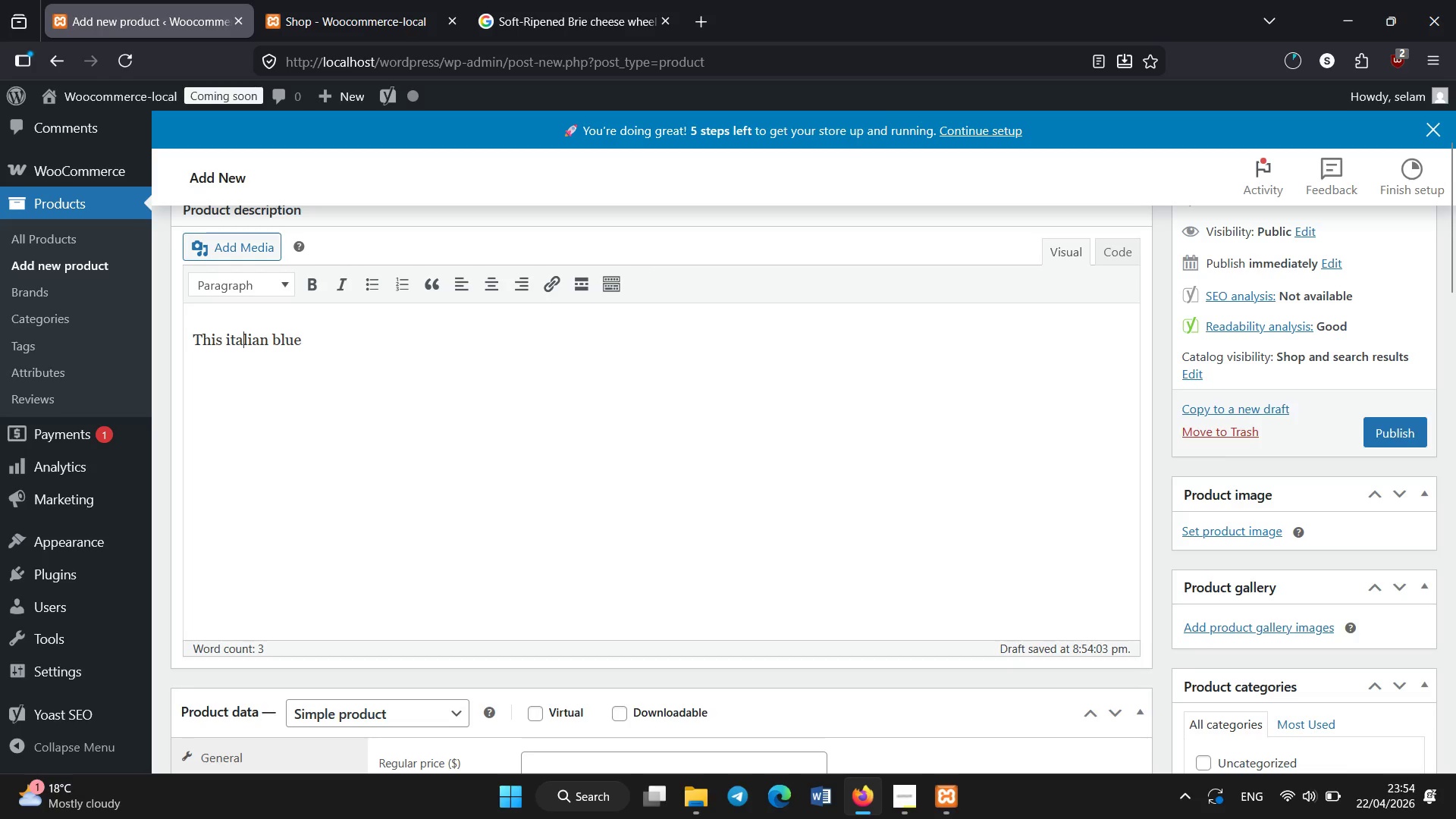 
key(ArrowLeft)
 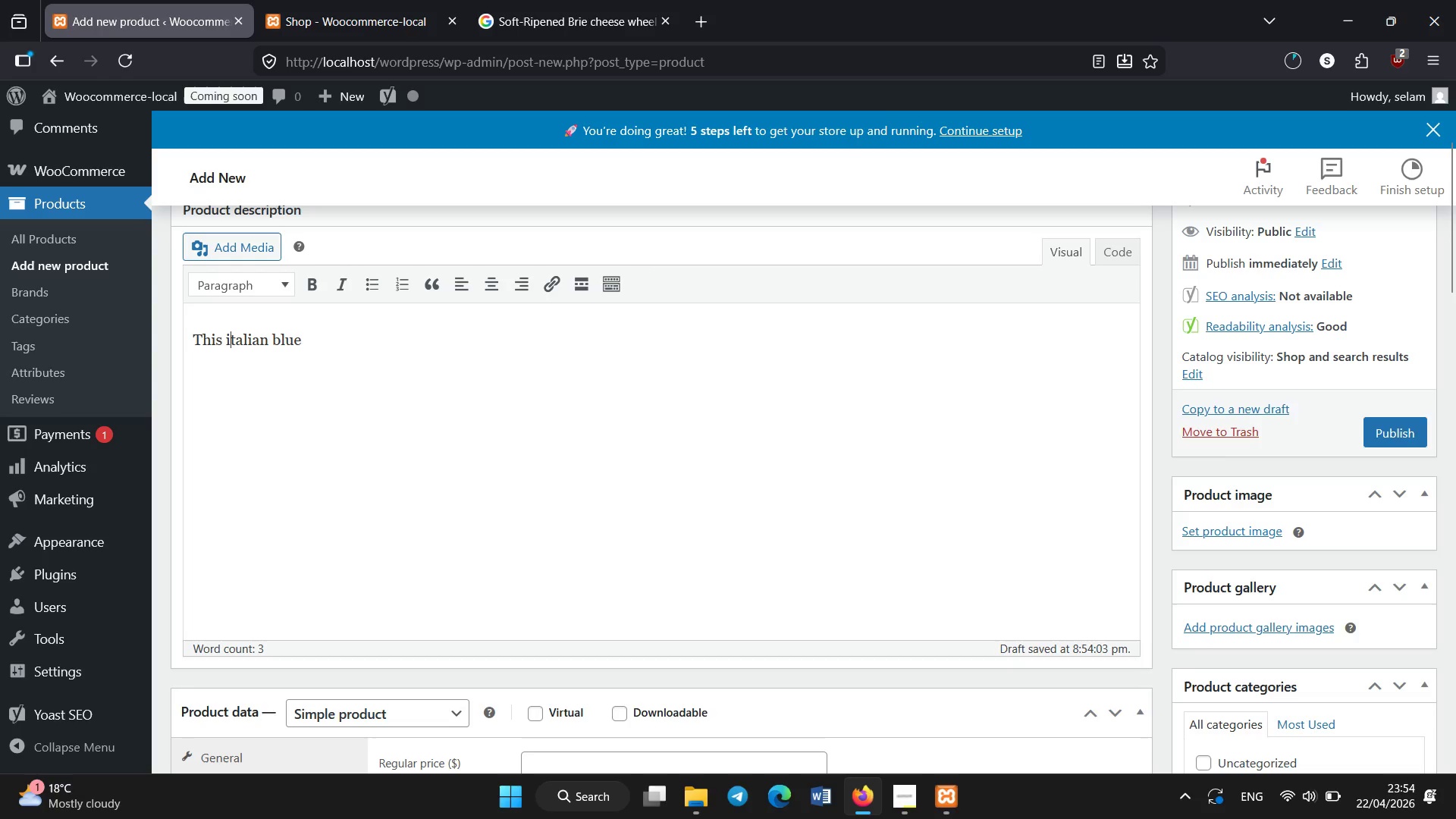 
key(ArrowLeft)
 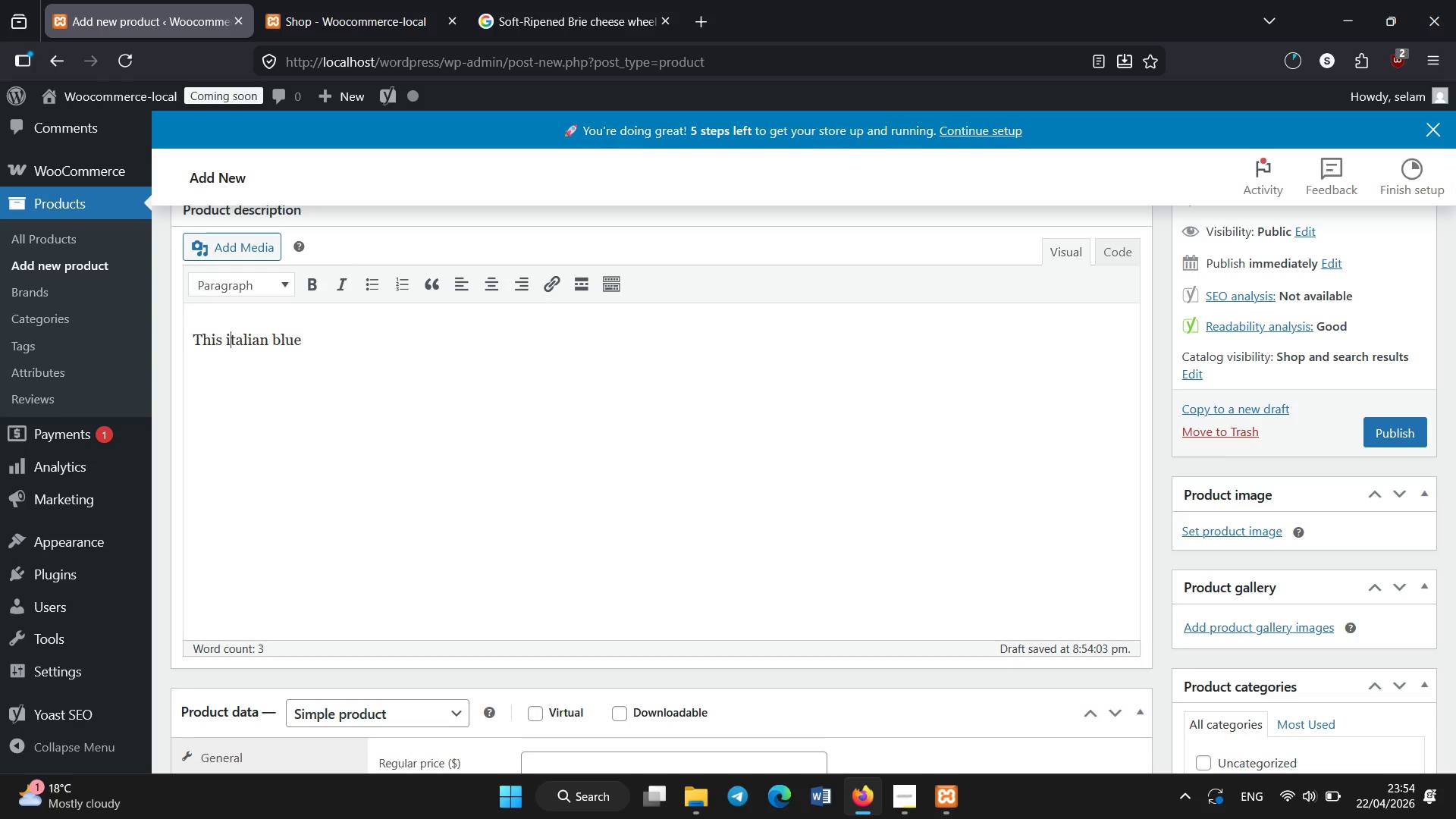 
key(Backspace)
 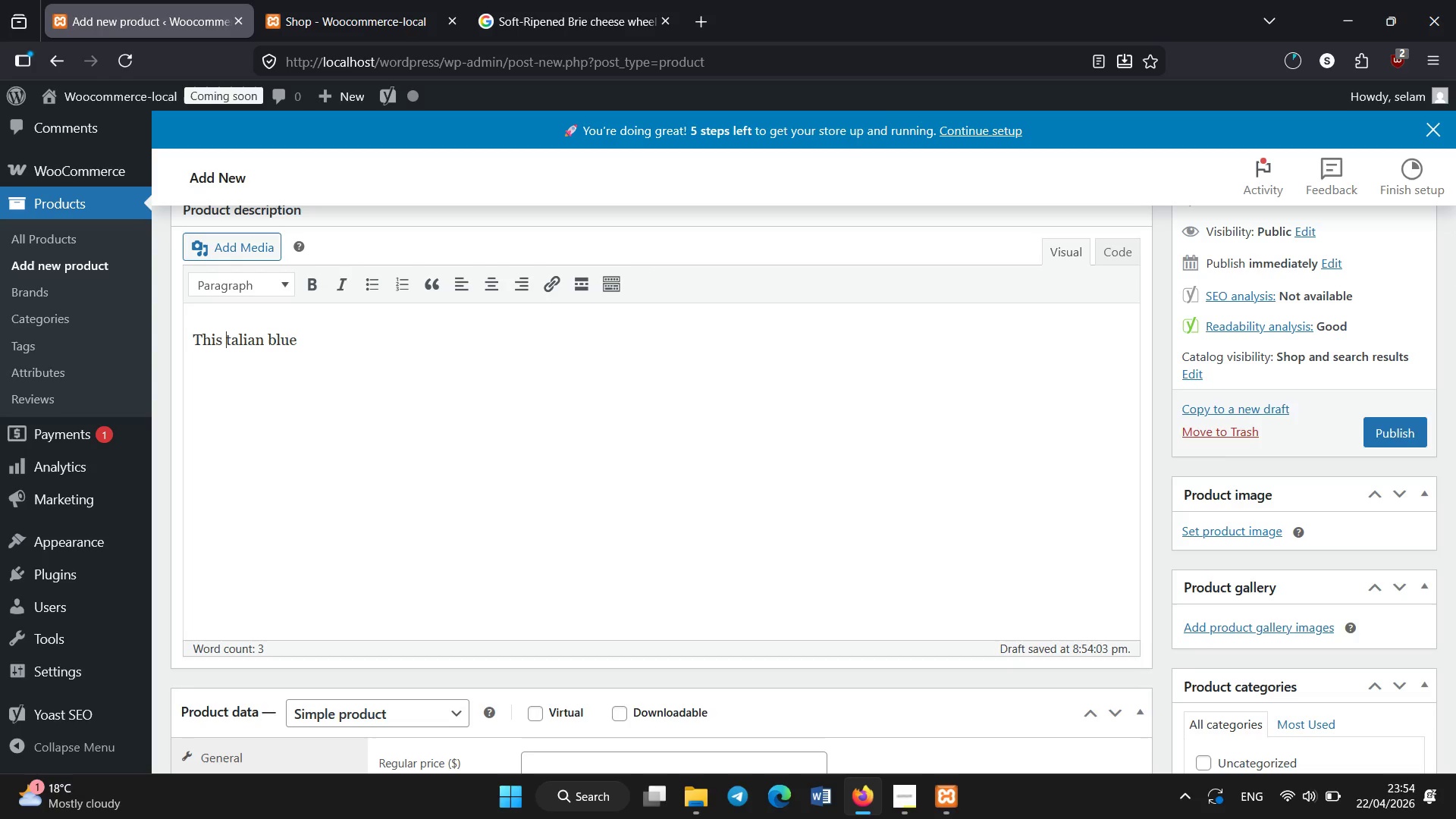 
key(Shift+I)
 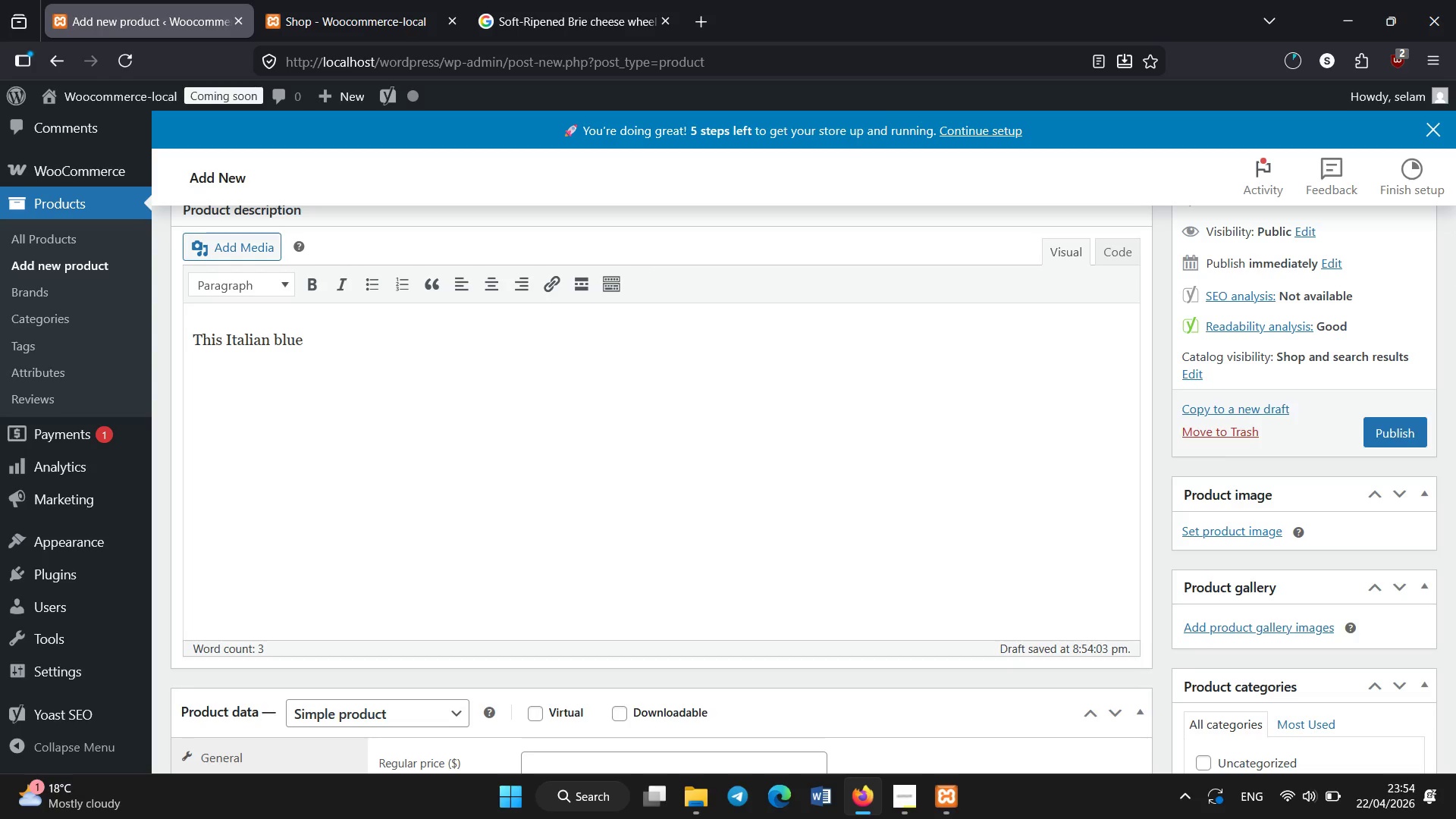 
hold_key(key=ArrowRight, duration=0.78)
 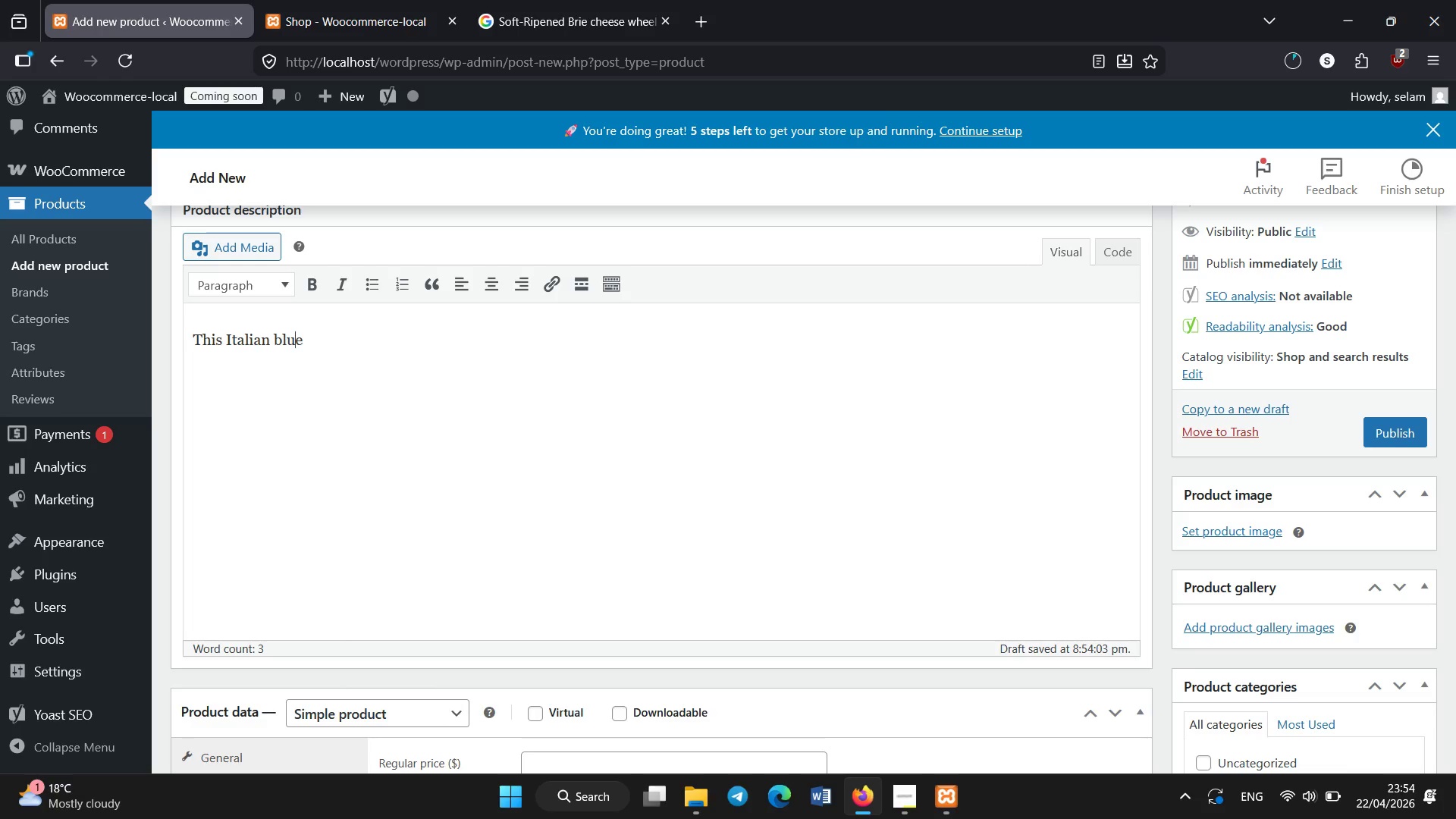 
key(ArrowRight)
 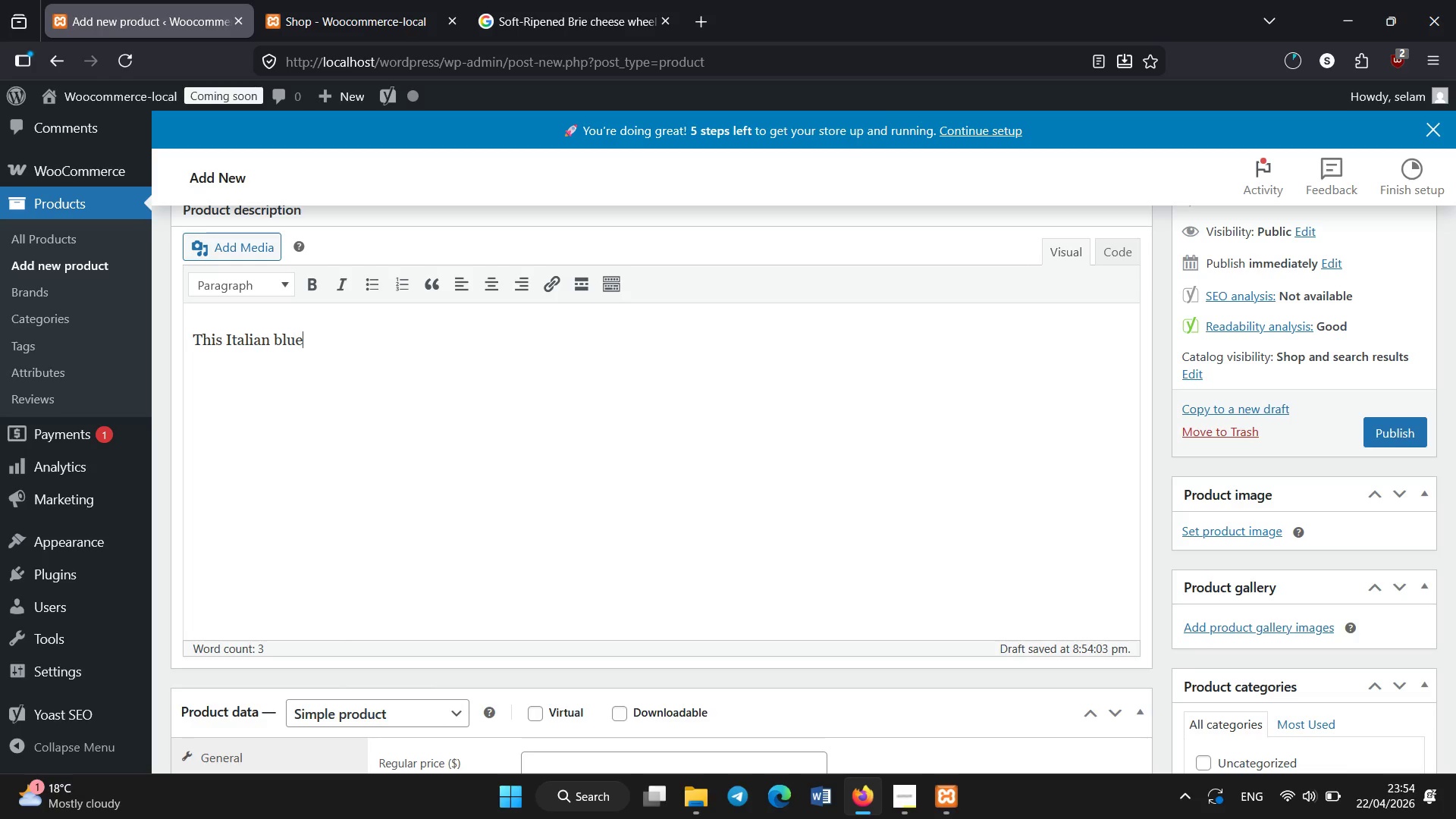 
key(ArrowRight)
 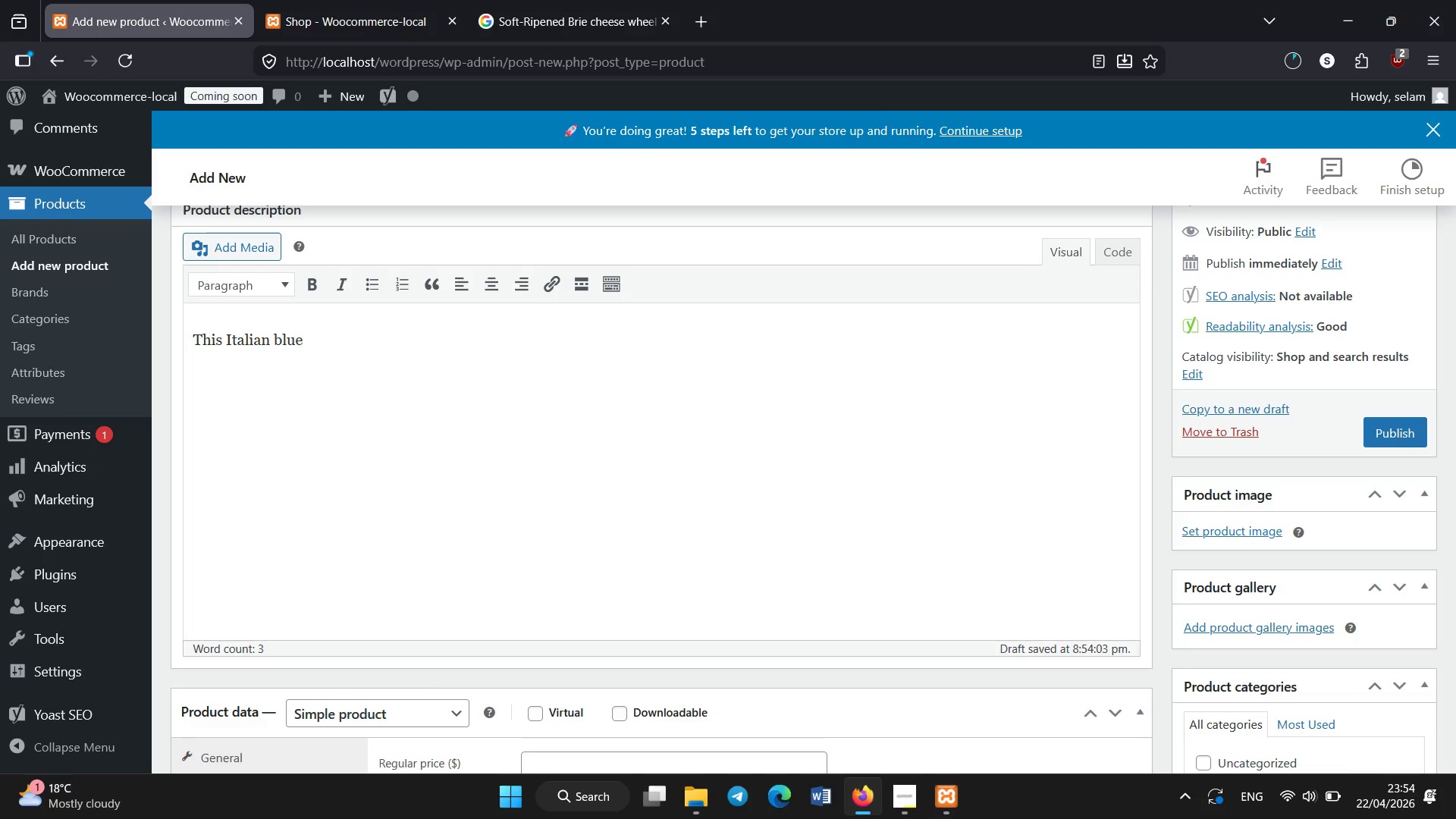 
key(Space)
 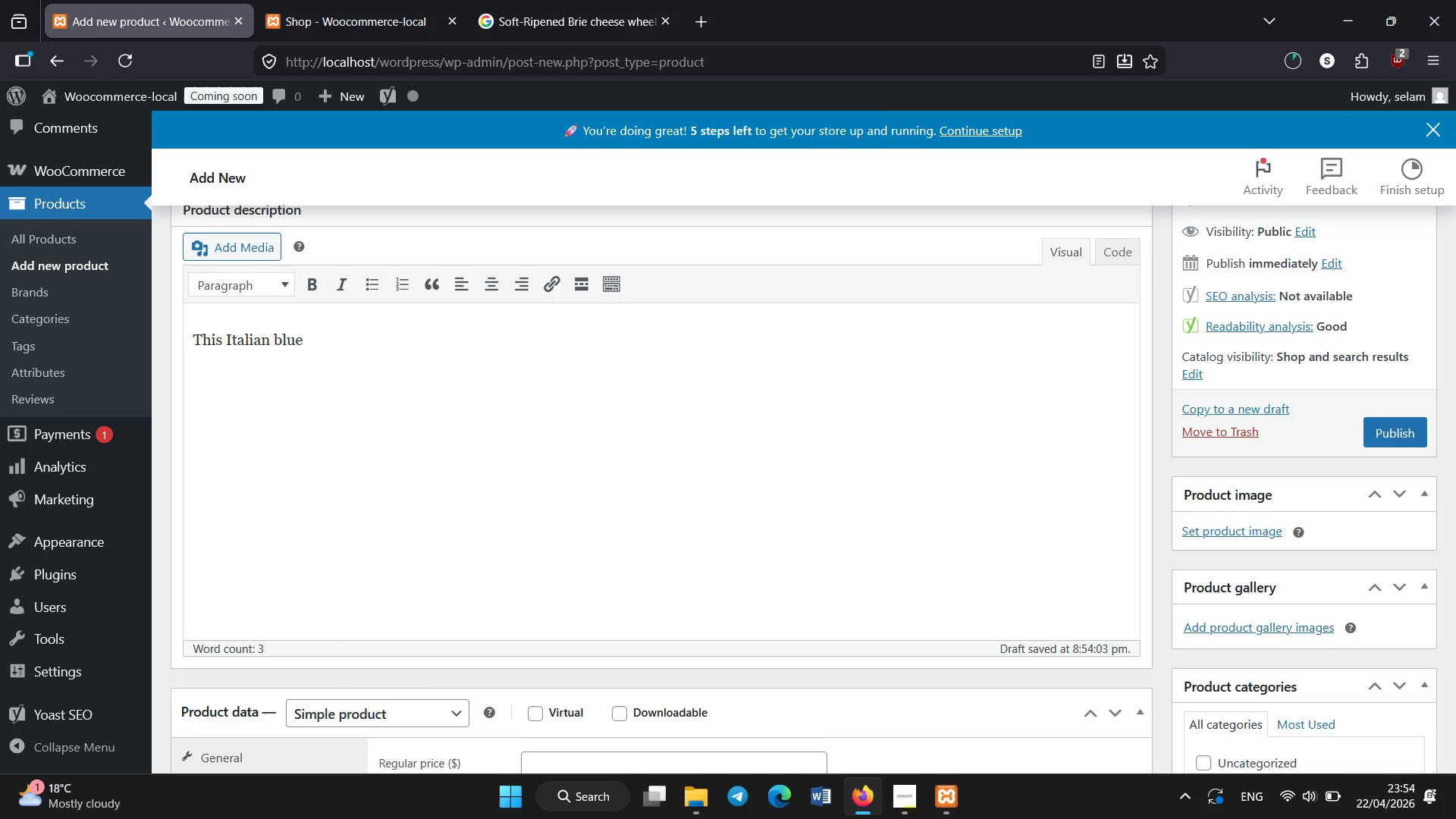 
scroll: coordinate [403, 375], scroll_direction: down, amount: 1.0
 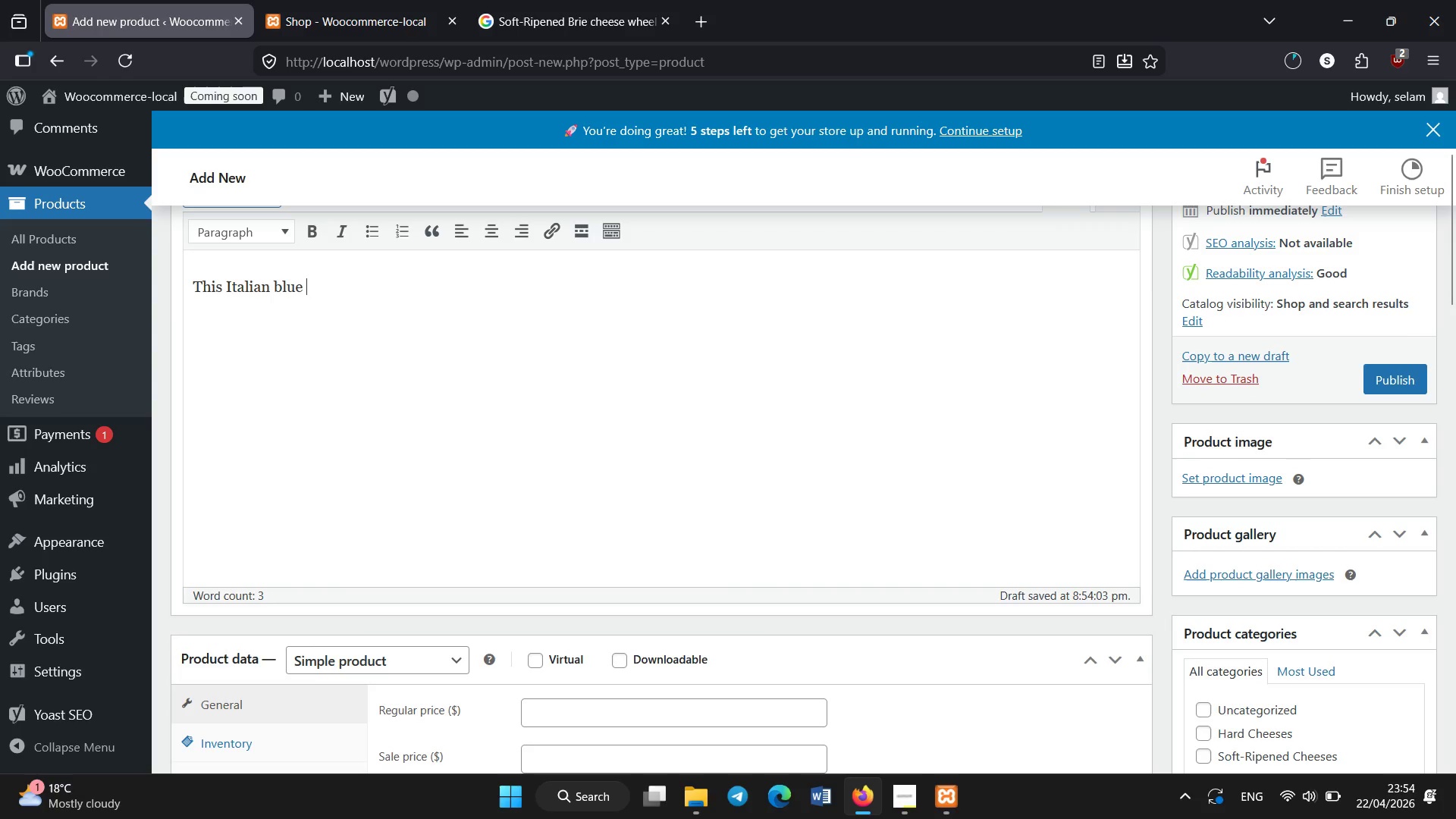 
type(cheese is aged under carefully controlled conditions that encourage natural blue e)
key(Backspace)
type(veining and deep flavor development )
key(Backspace)
type(. During maturation, special cultures create yet cur)
key(Backspace)
key(Backspace)
type(rumbly, offering a strong aromatic profile balanced with richness. On f)
key(Backspace)
type(the palate, it delivers sharp, salty )
key(Backspace)
type(, and earthy notes with a slightl)
key(Backspace)
type(ly spicy finish )
key(Backspace)
type(. The aging process enhances complexi)
 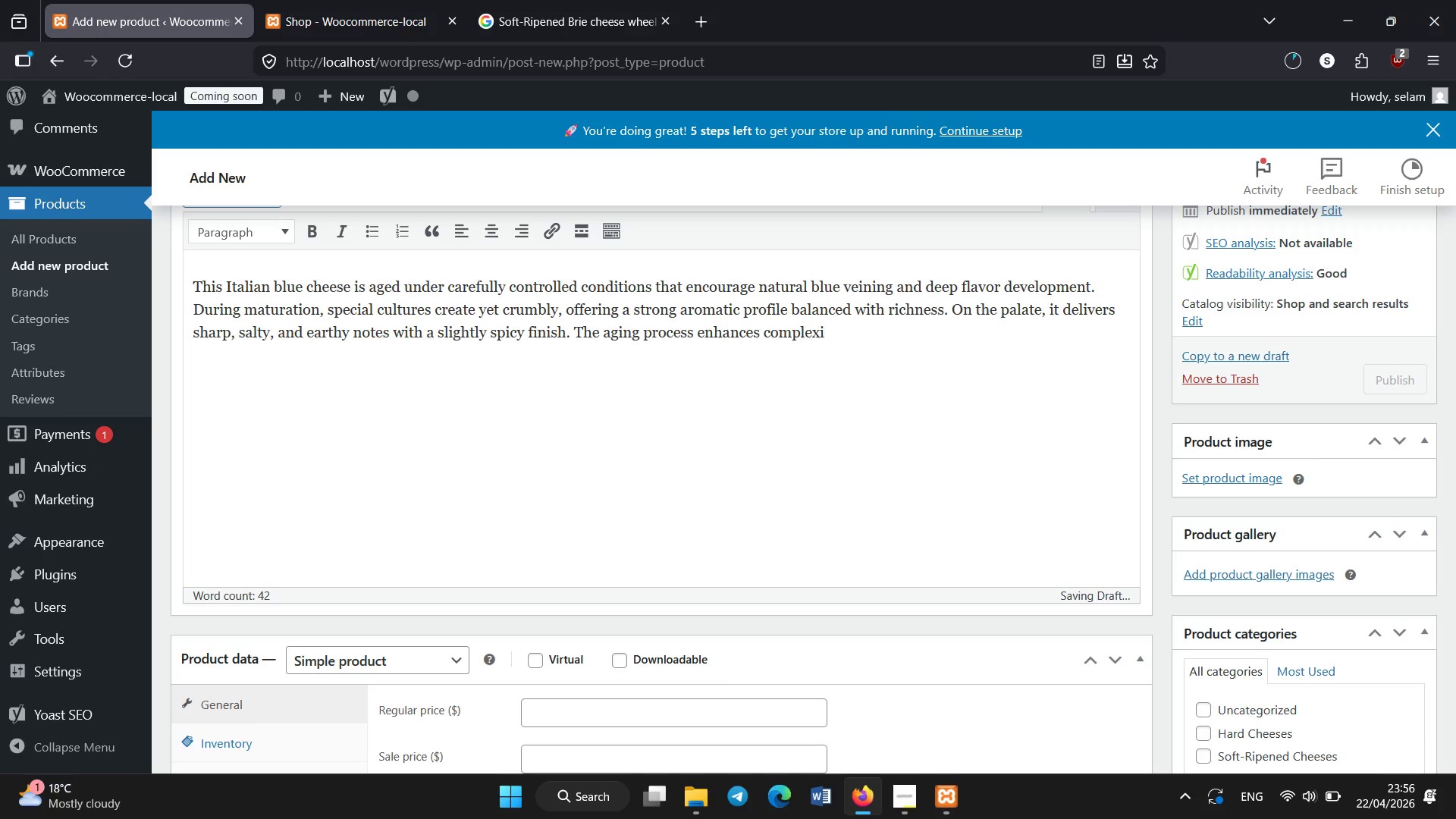 
type(ty while maintaining a smooth creamy boots)
key(Backspace)
key(Backspace)
key(Backspace)
type(dy )
key(Backspace)
type(. This cheese is ideal for those wo)
key(Backspace)
type(ho enjoy bold gourmet flavors and pairs exceptionally well with honey, walnuts, pears, and robust red wines.)
 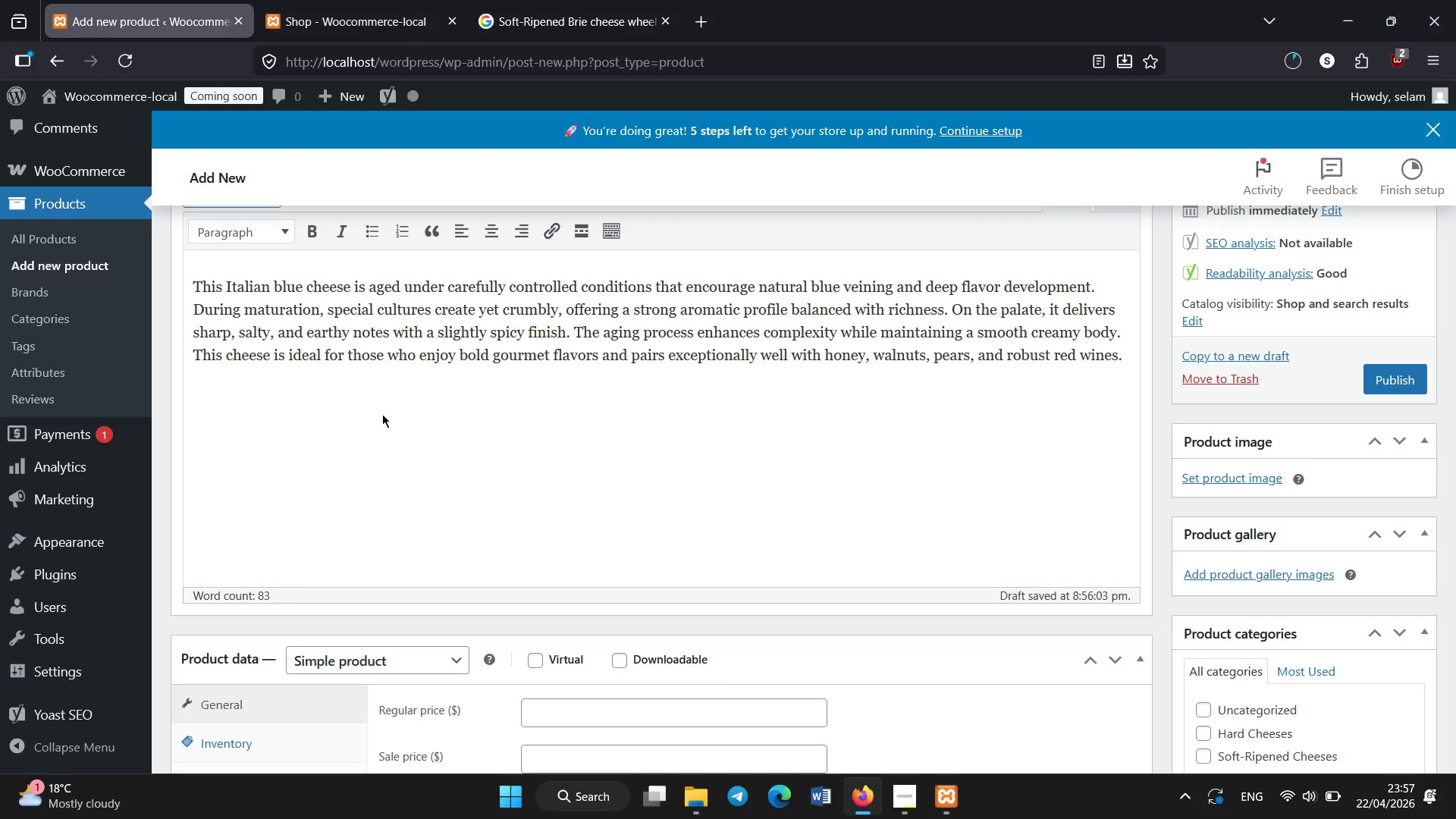 
scroll: coordinate [372, 659], scroll_direction: down, amount: 27.0
 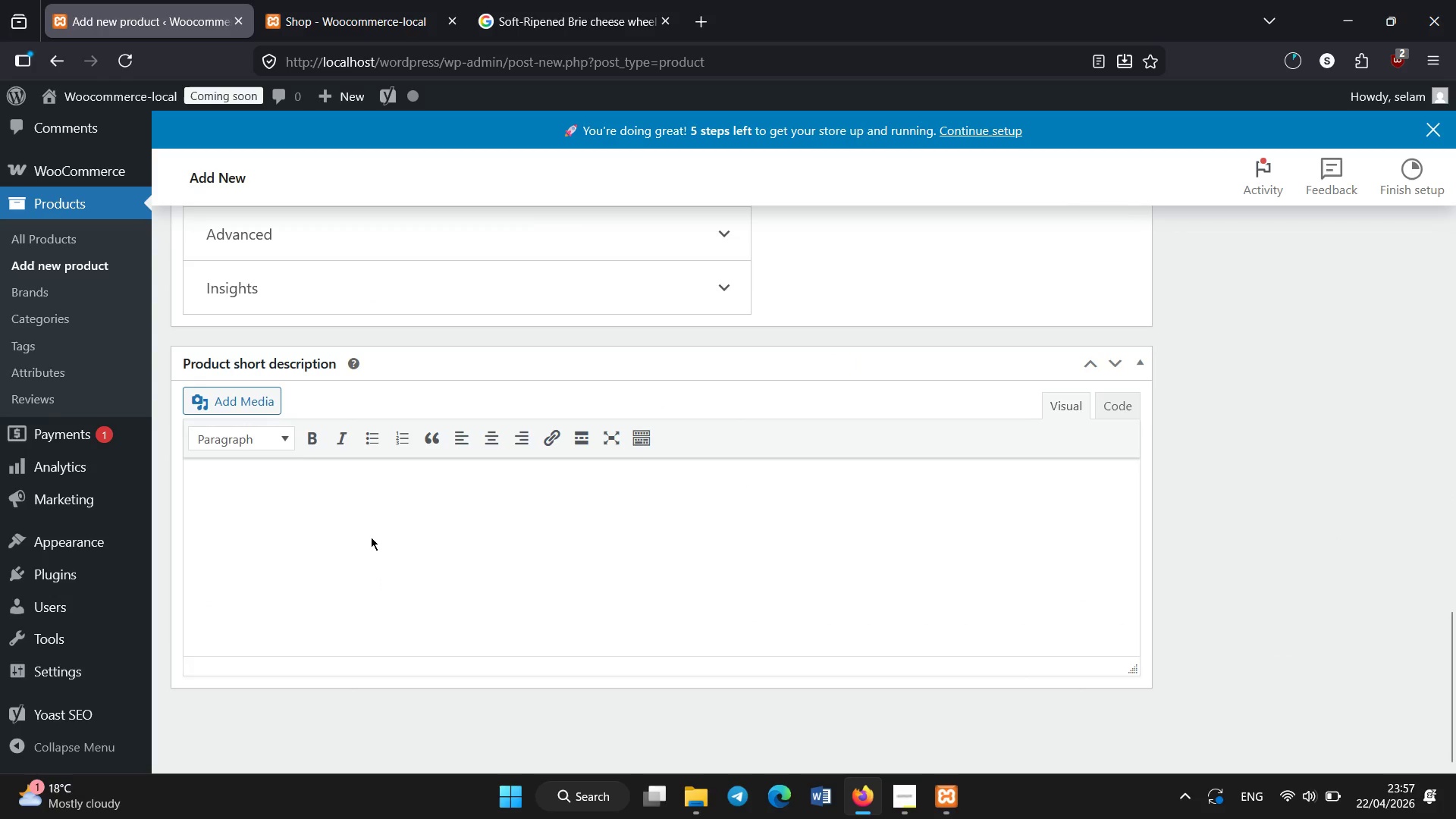 
left_click([371, 537])
 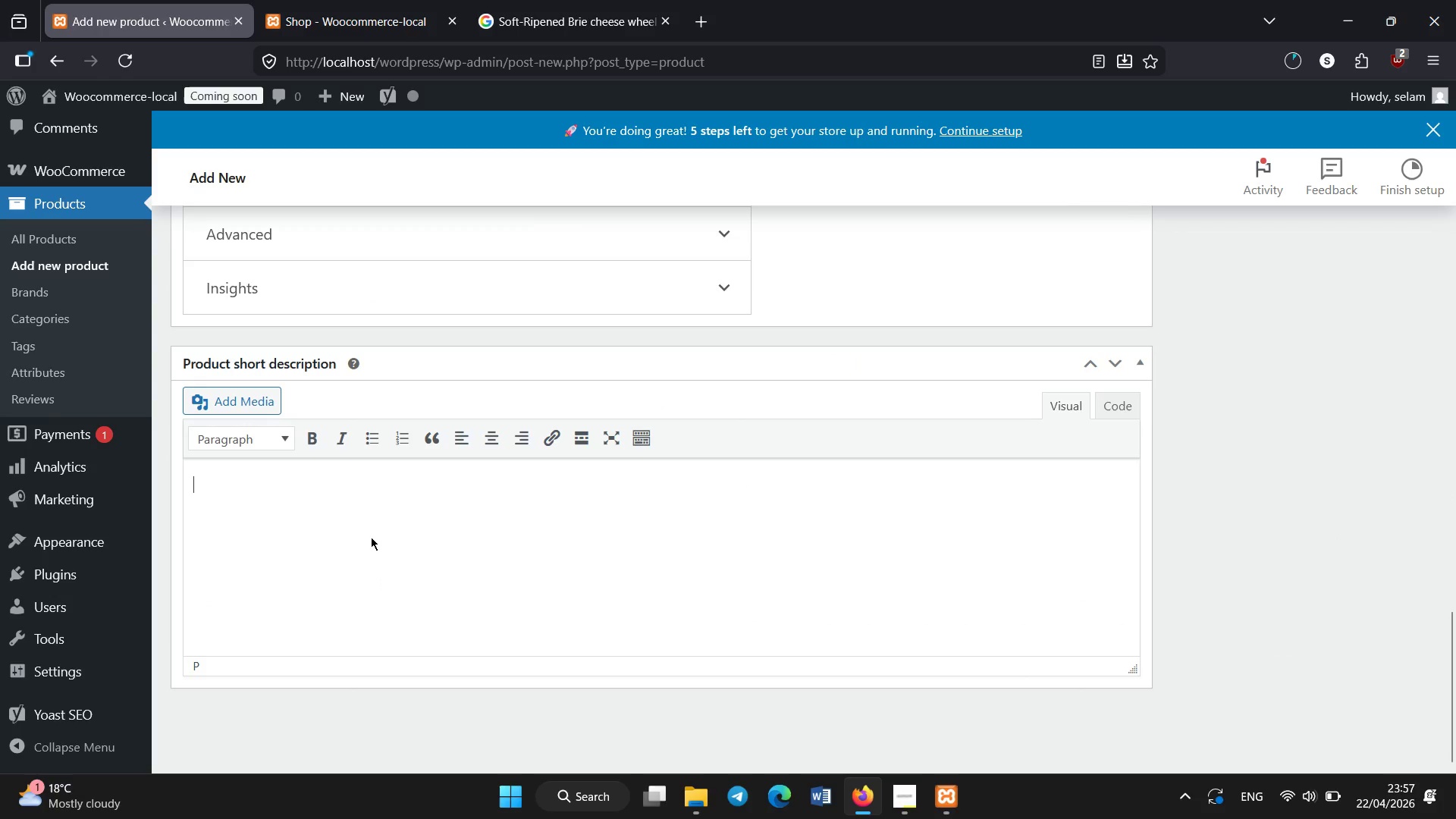 
type(Bold blue cheese with creamy texture and sharp flavor,)
key(Backspace)
type(.)
 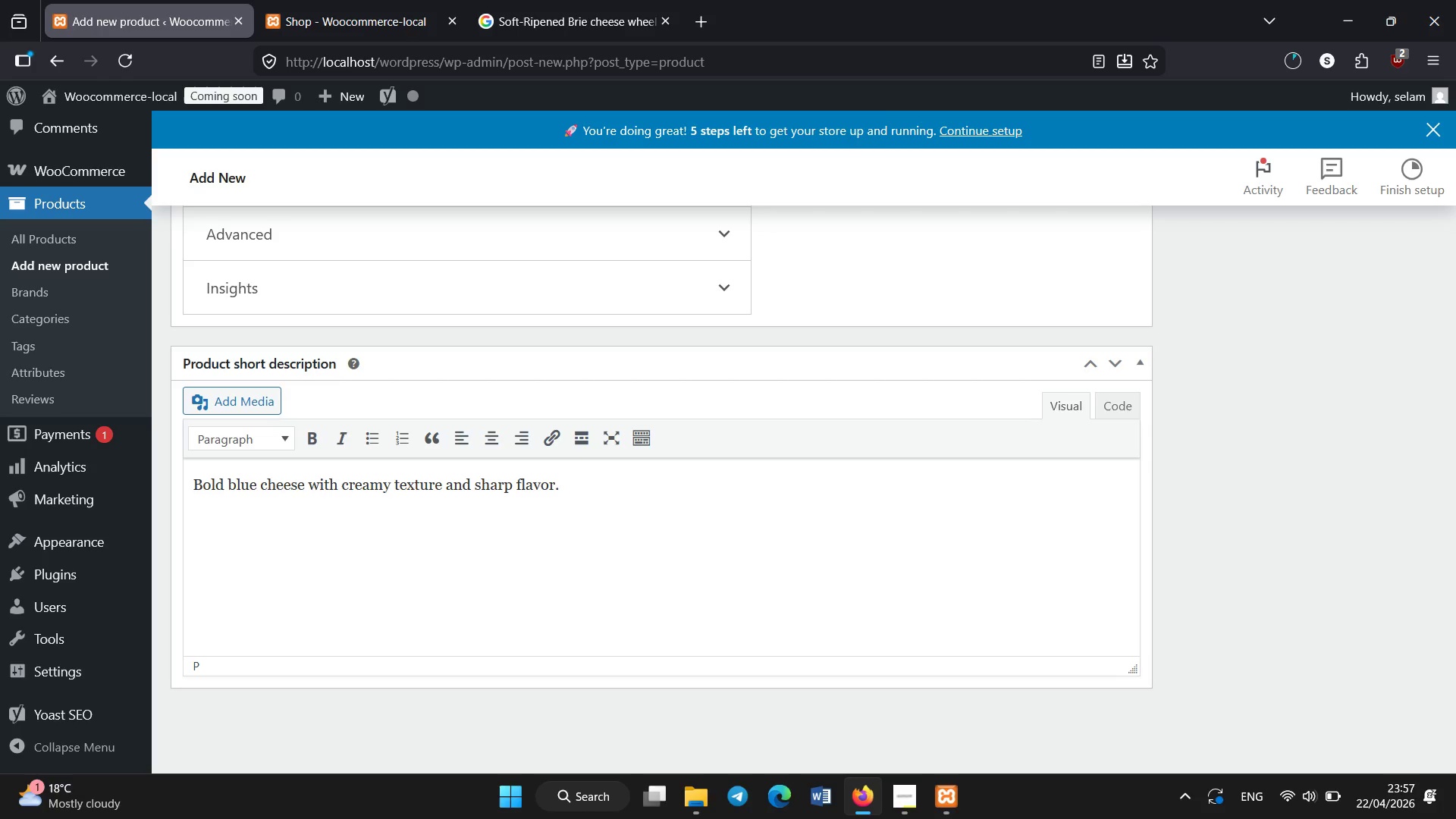 
scroll: coordinate [371, 537], scroll_direction: up, amount: 19.0
 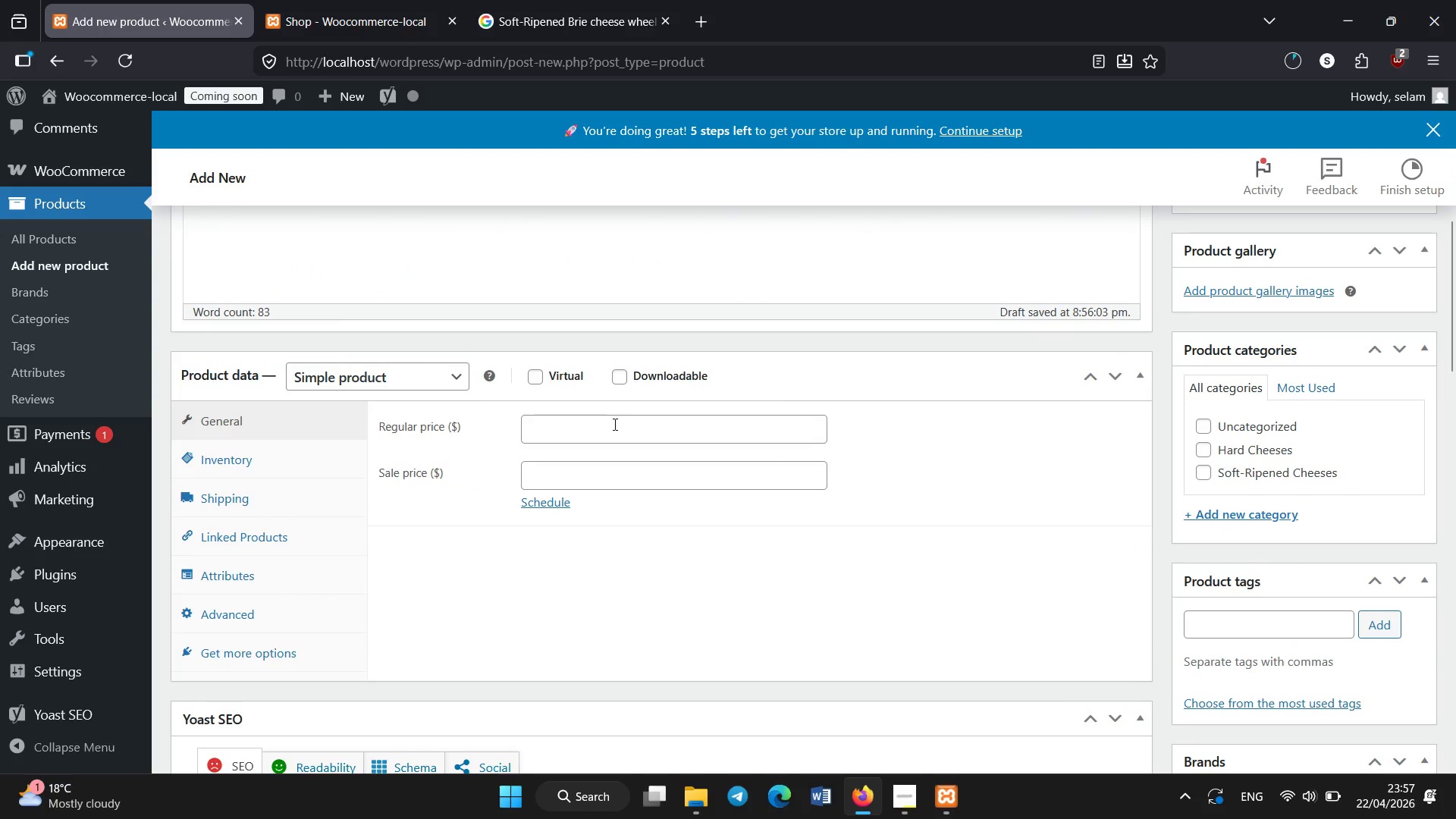 
left_click([614, 425])
 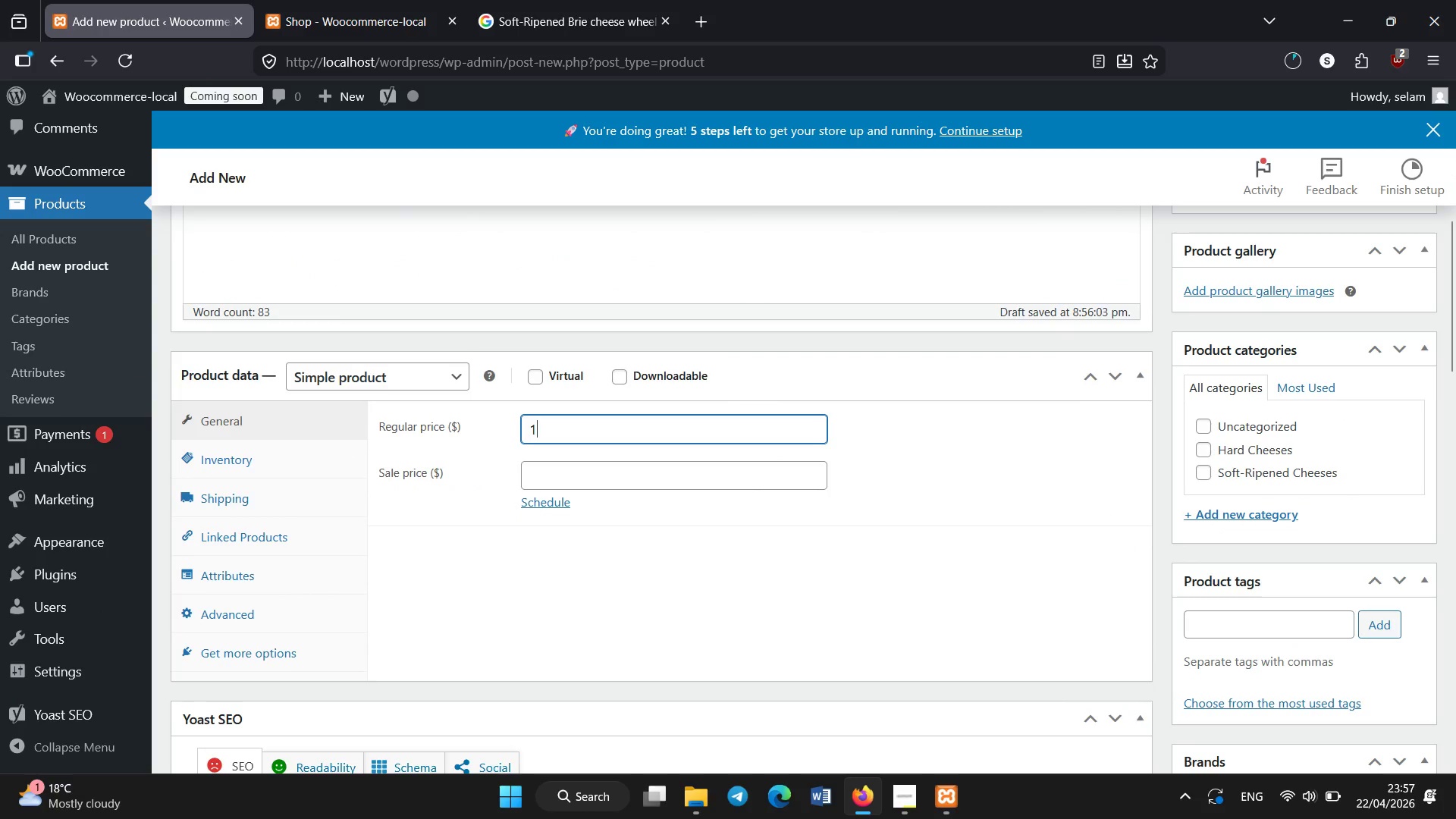 
type(14)
 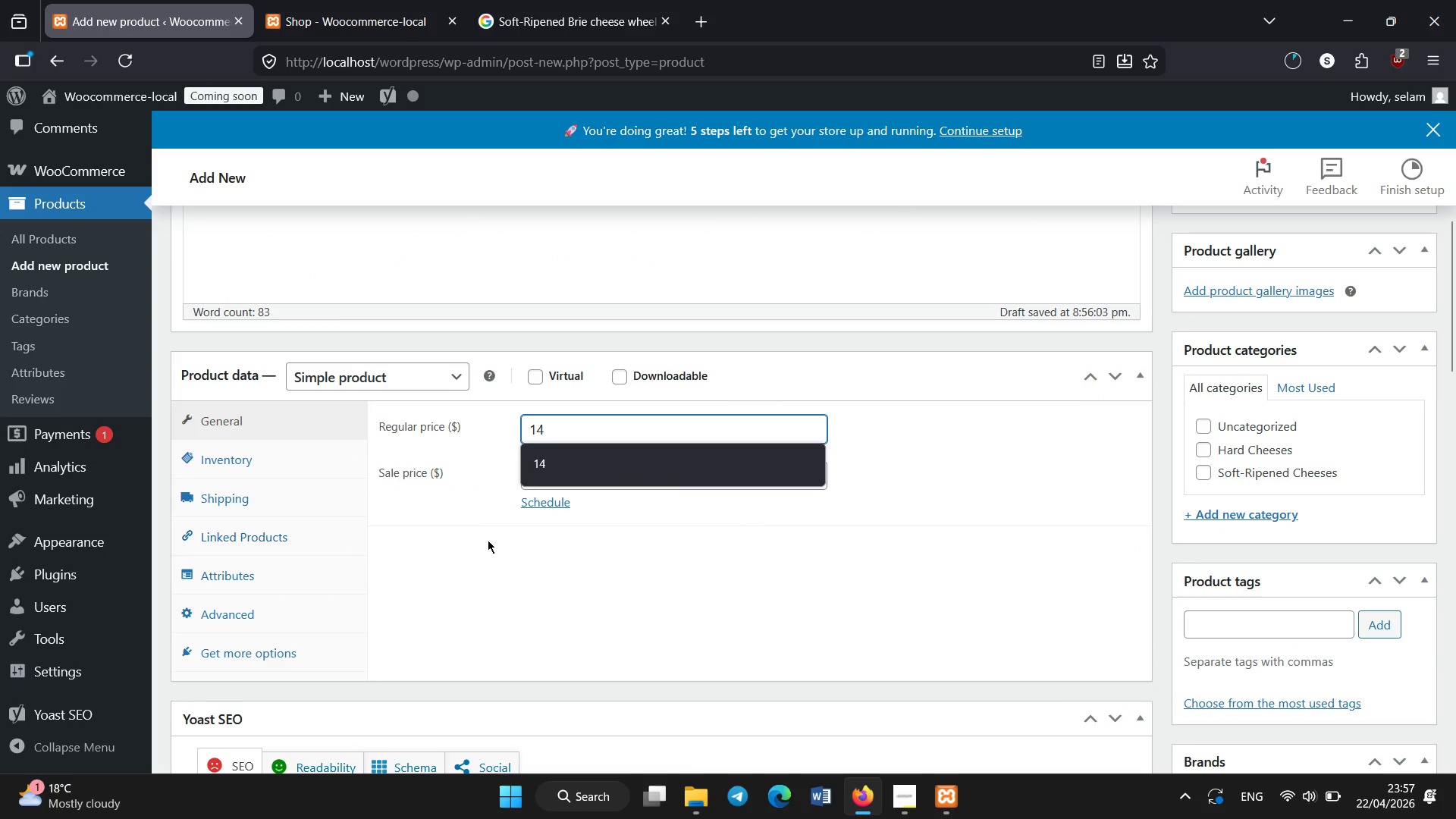 
left_click([489, 540])
 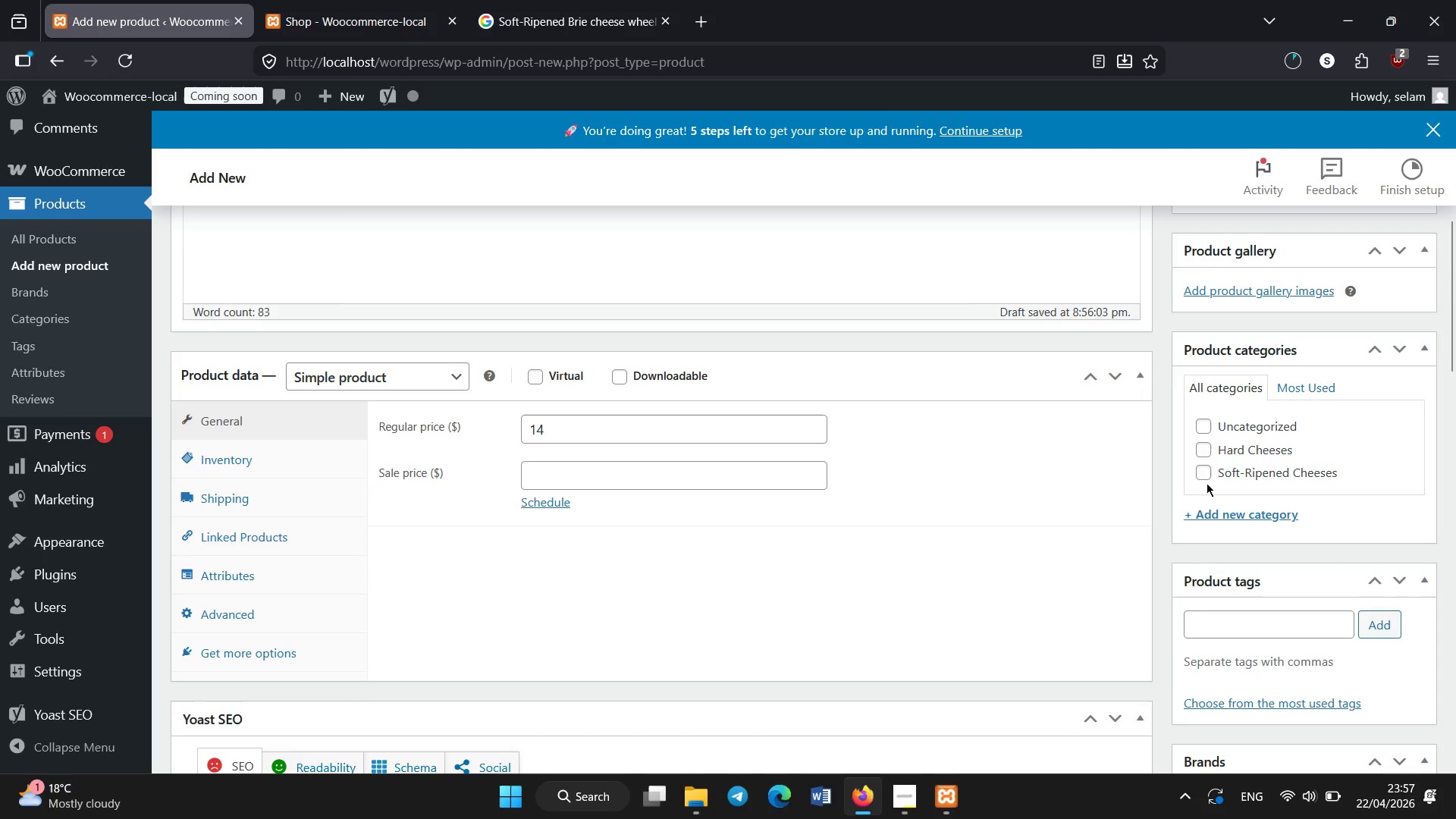 
left_click([1231, 522])
 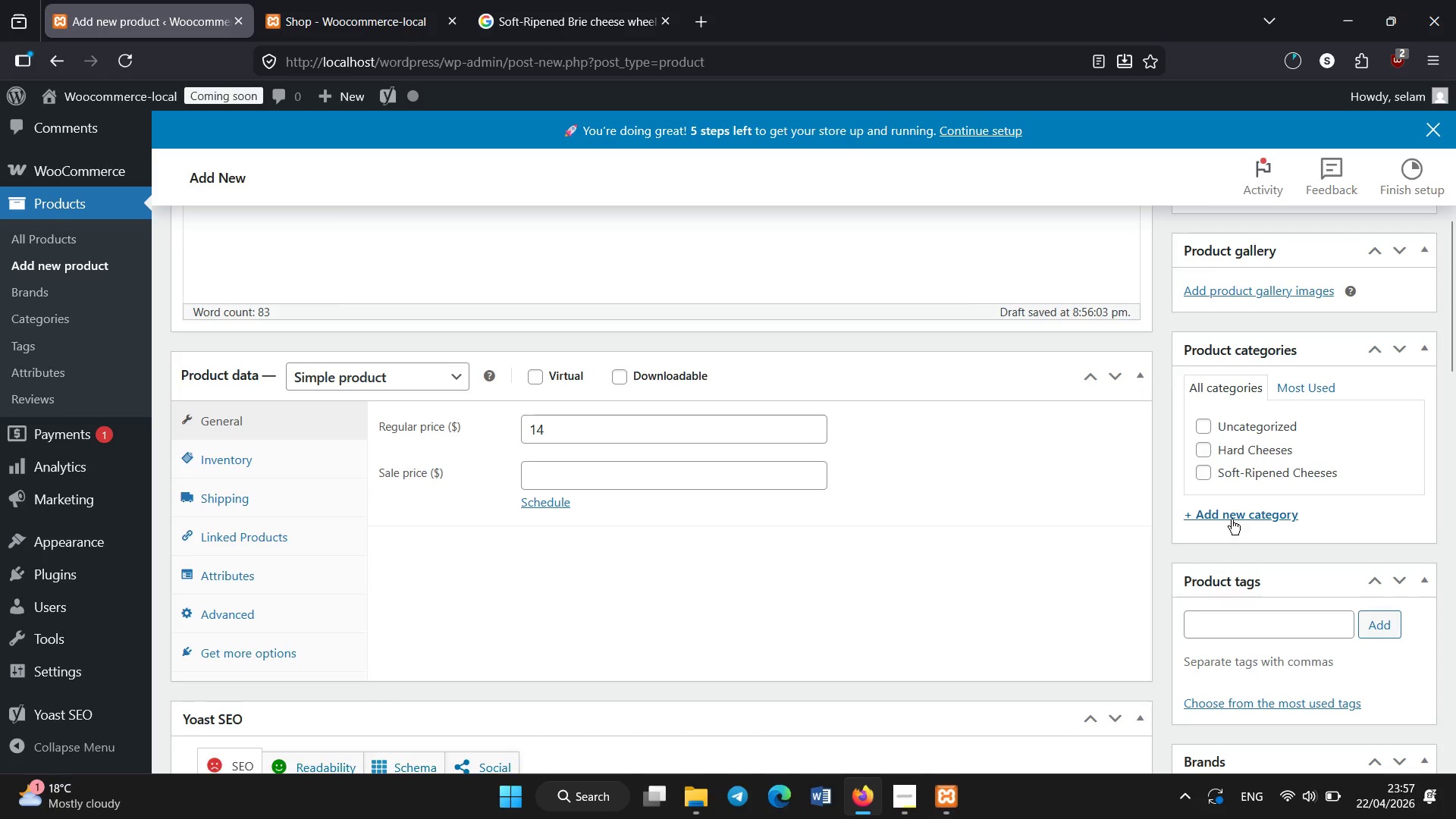 
left_click([1232, 519])
 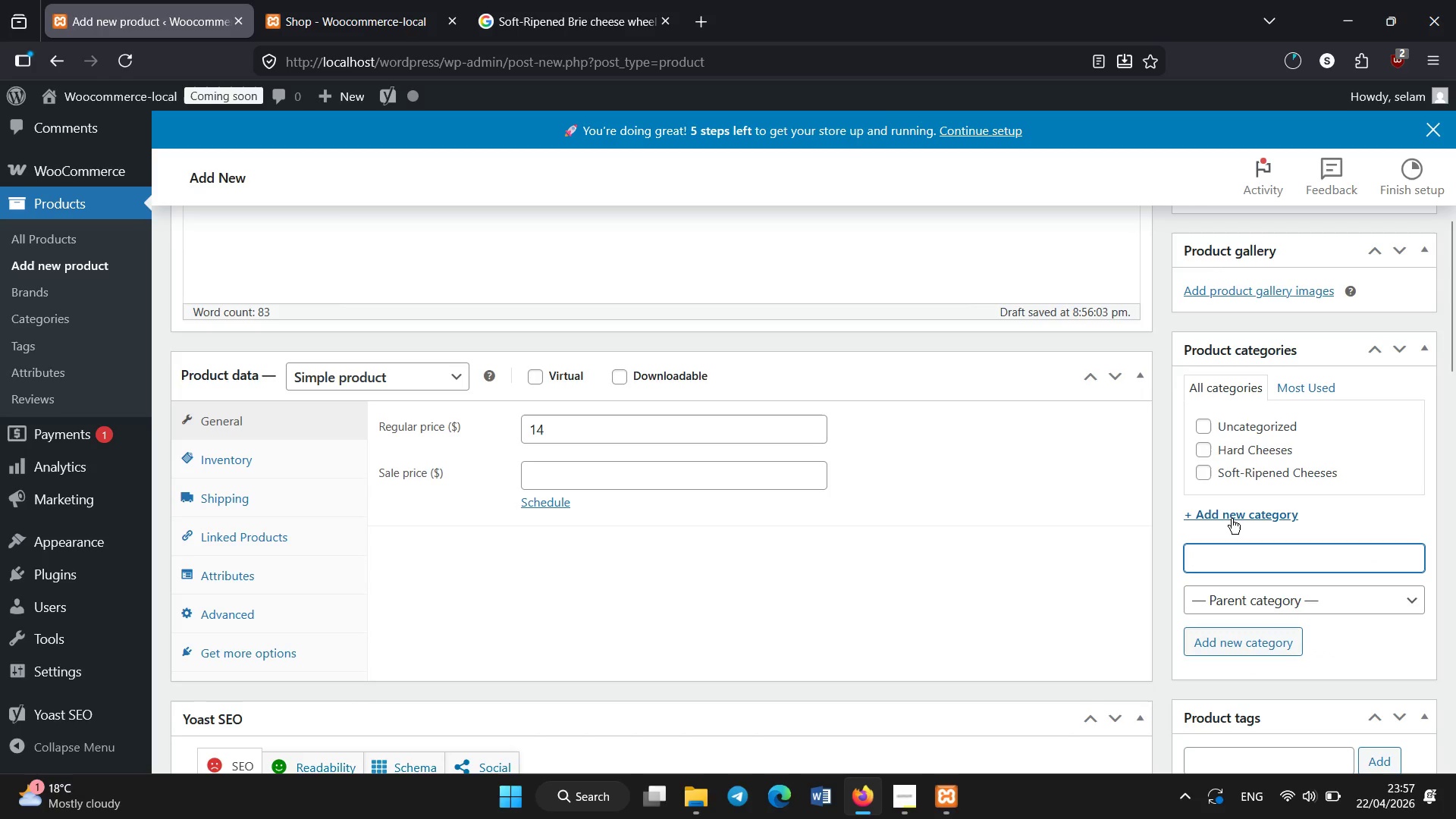 
type(Blue Cheeses)
 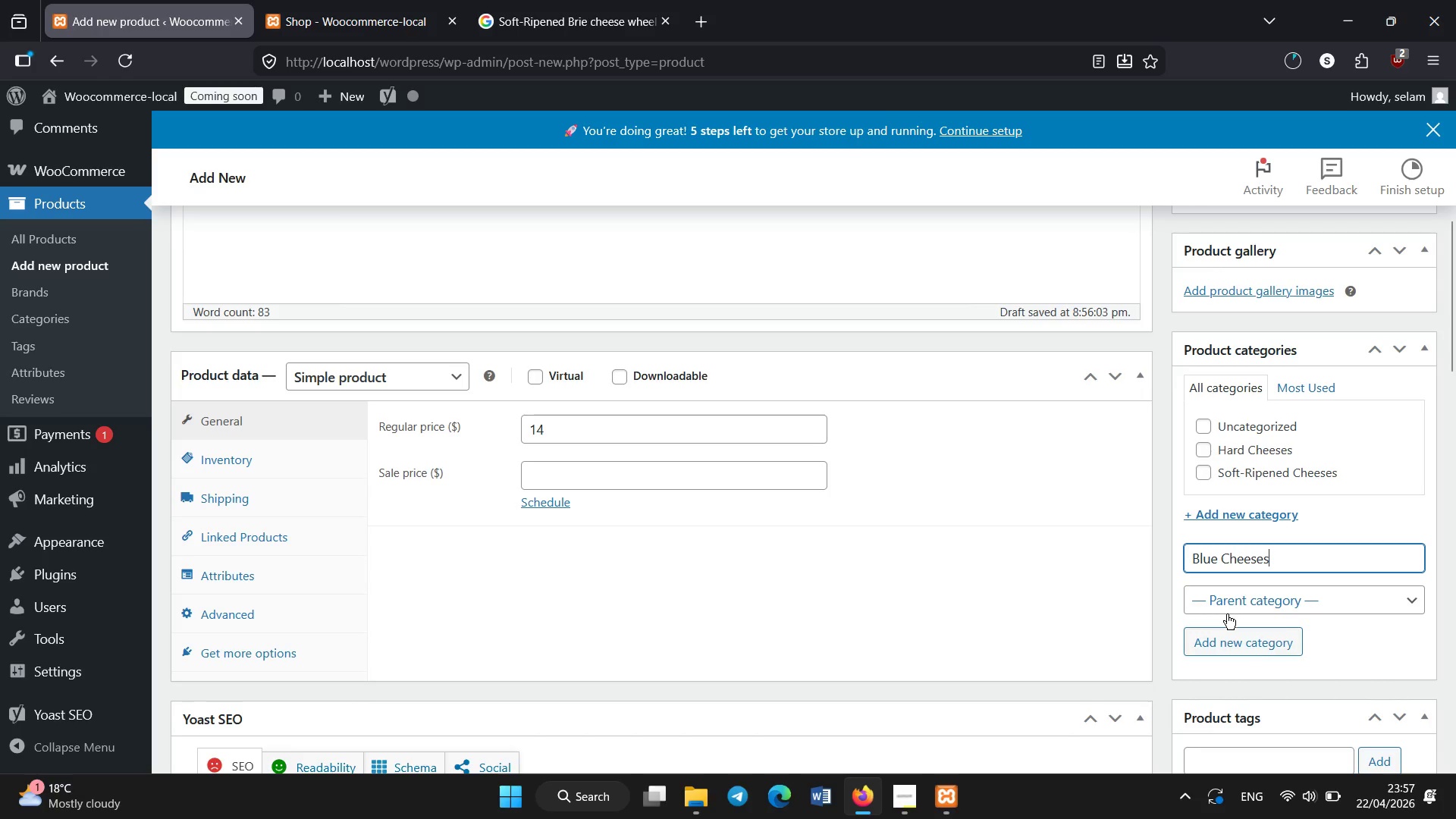 
left_click([1225, 639])
 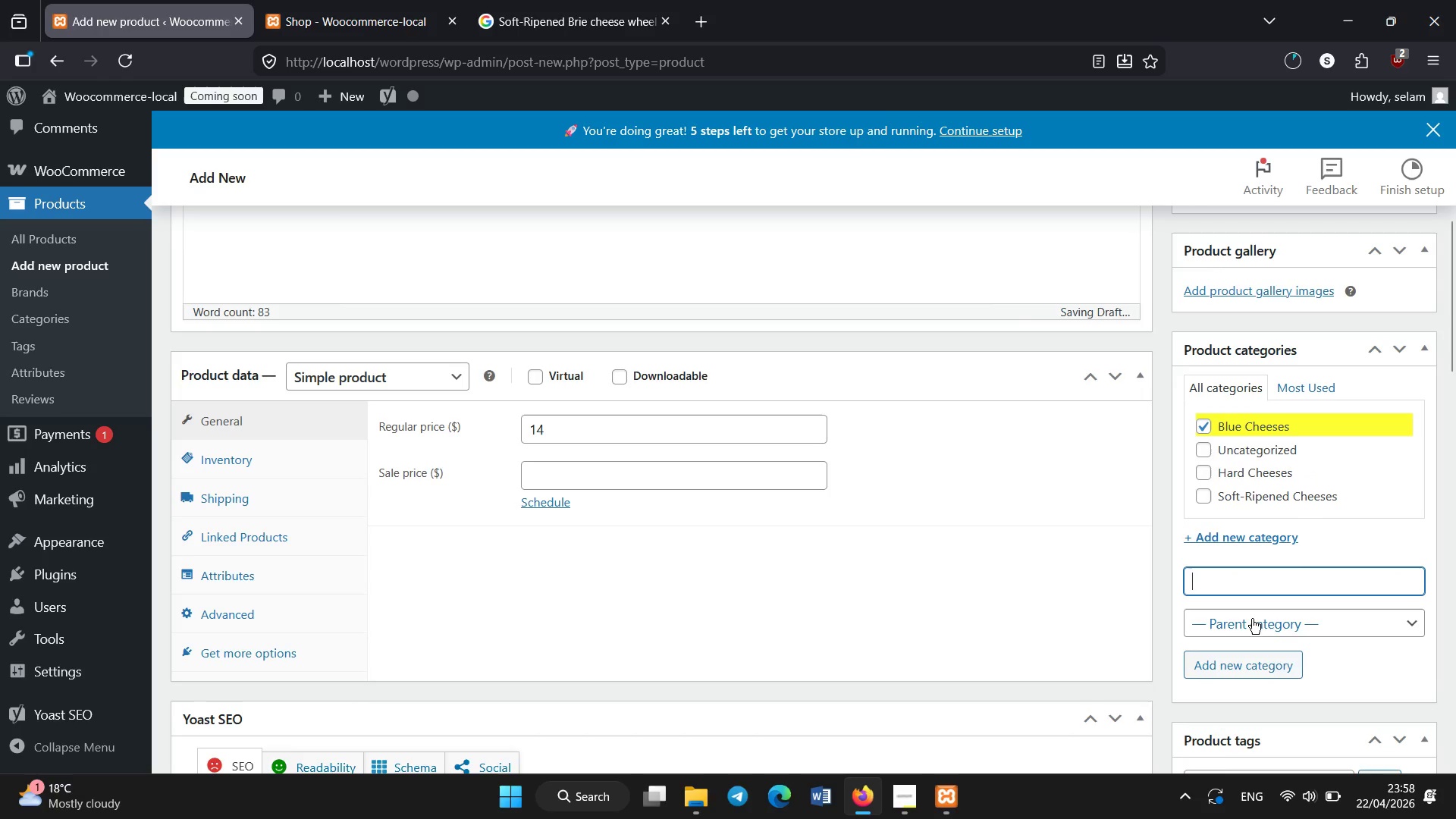 
wait(12.16)
 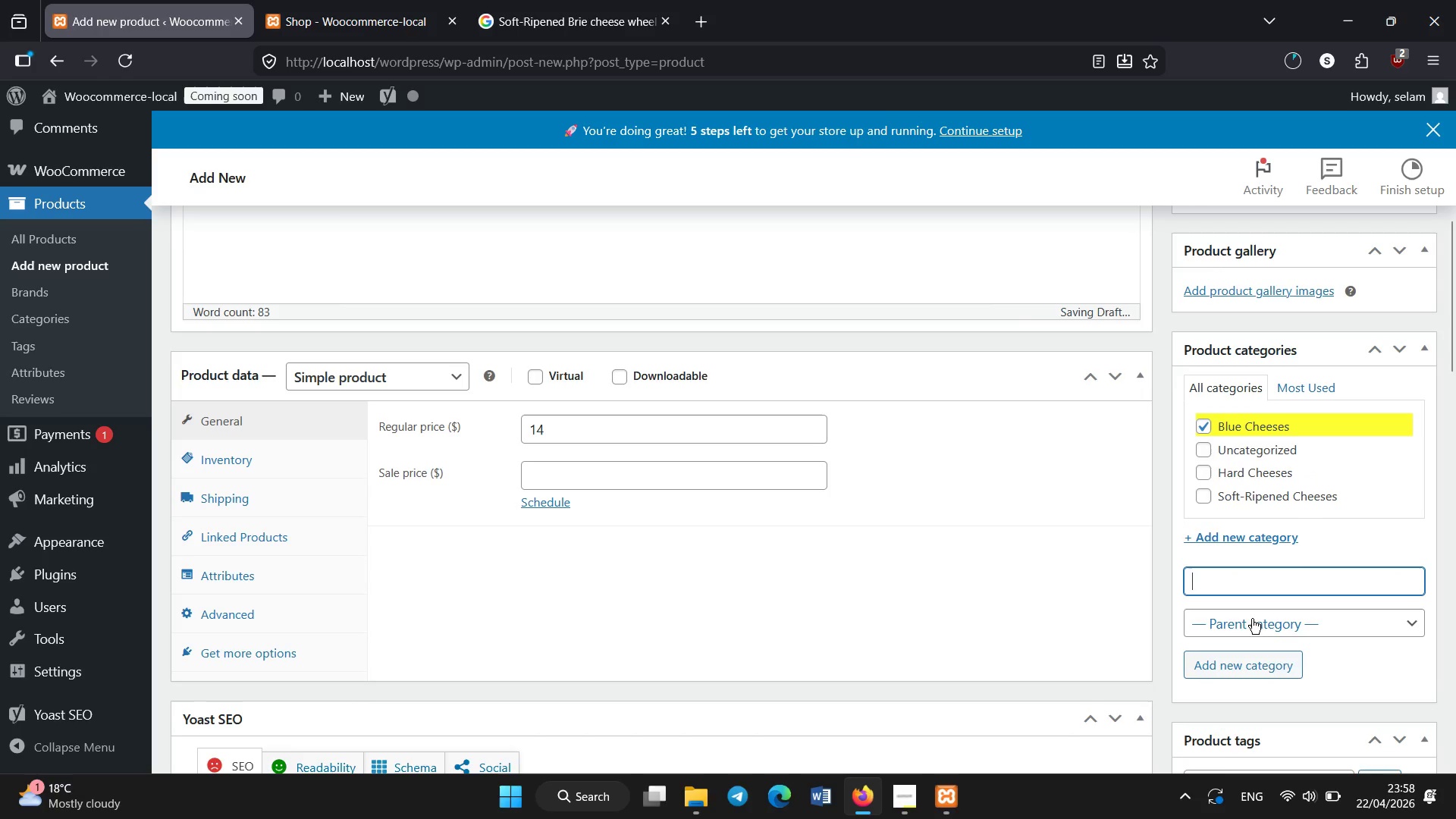 
mouse_move([510, 27])
 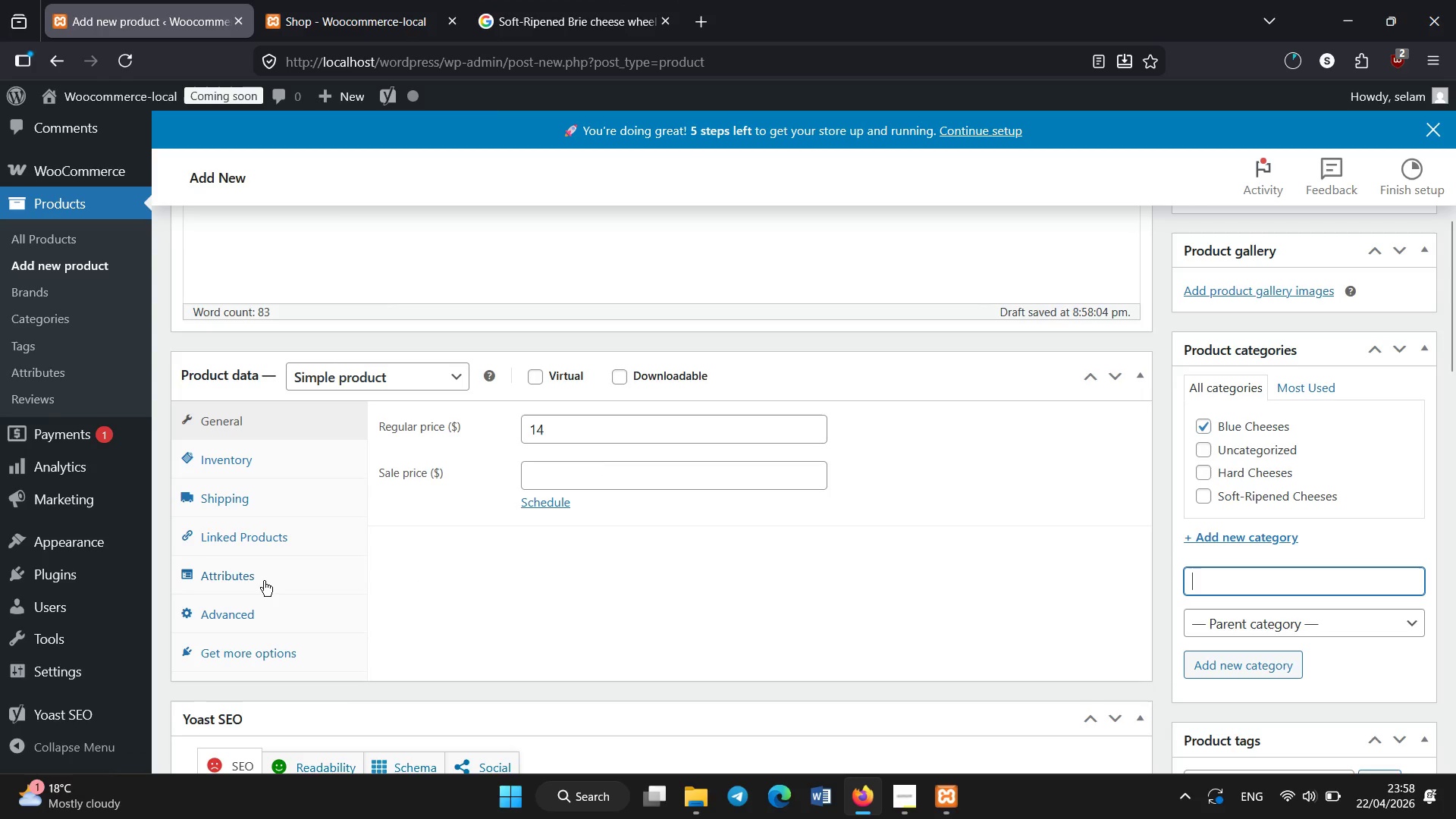 
left_click([257, 570])
 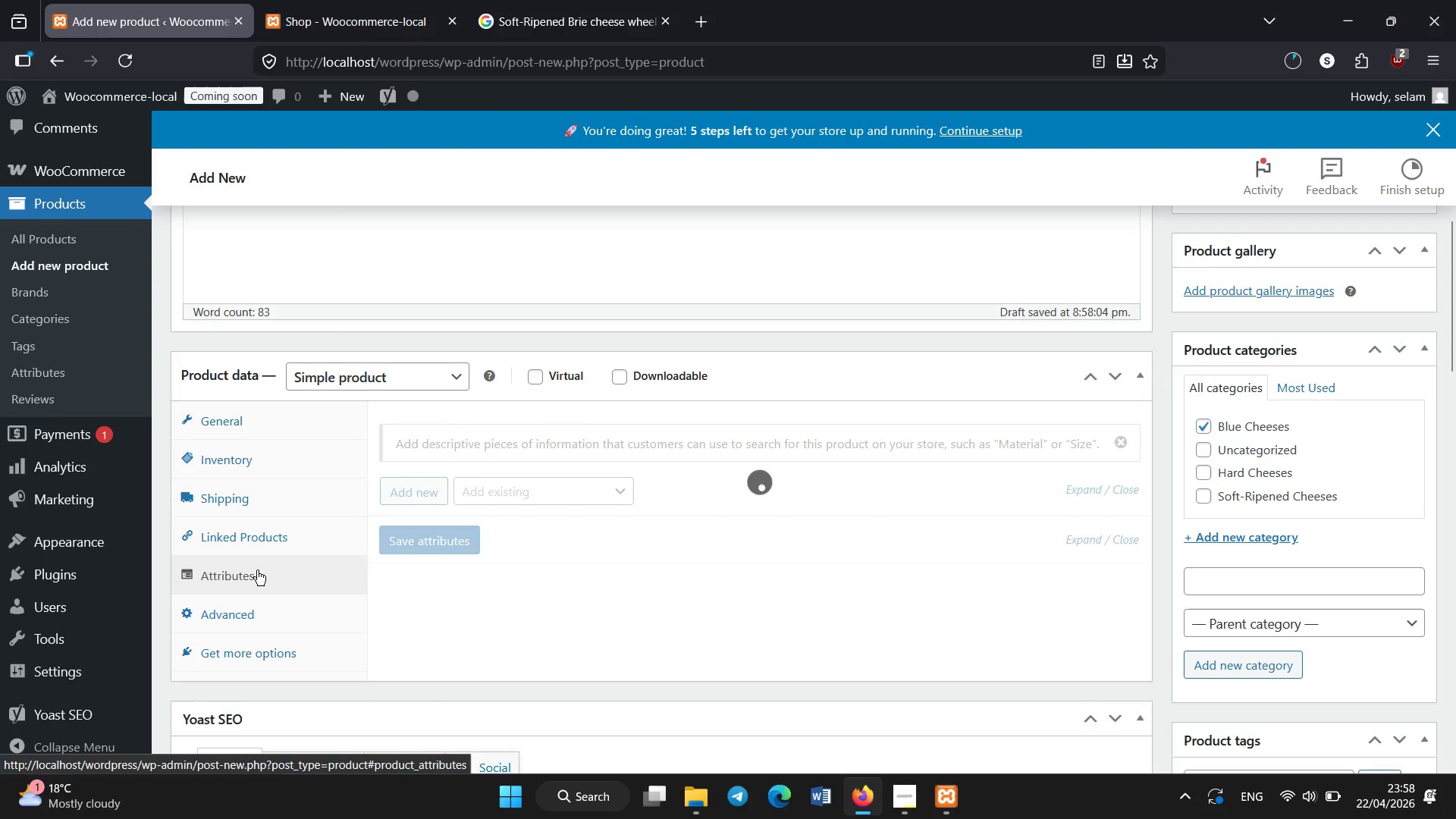 
mouse_move([454, 505])
 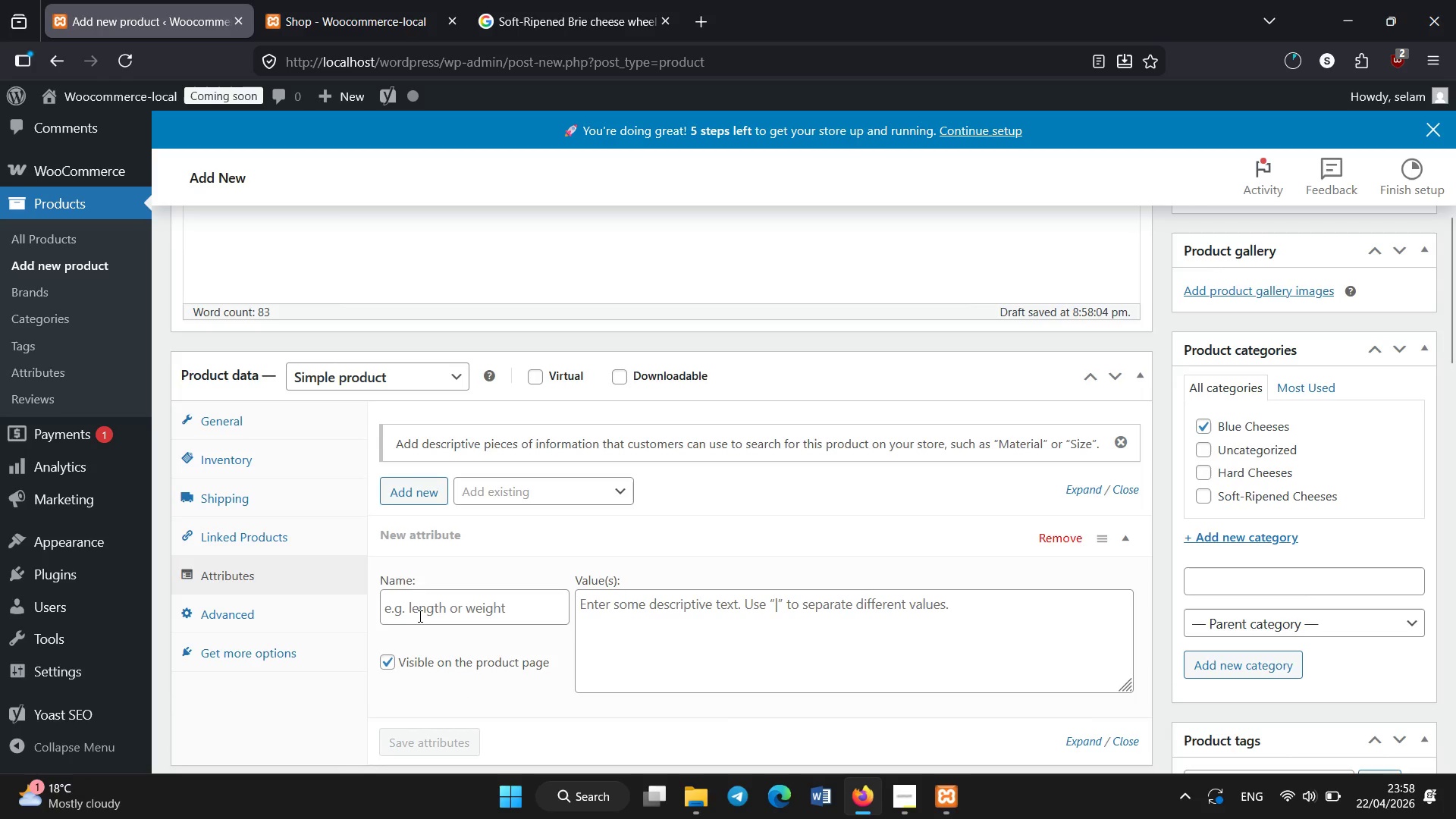 
left_click([420, 617])
 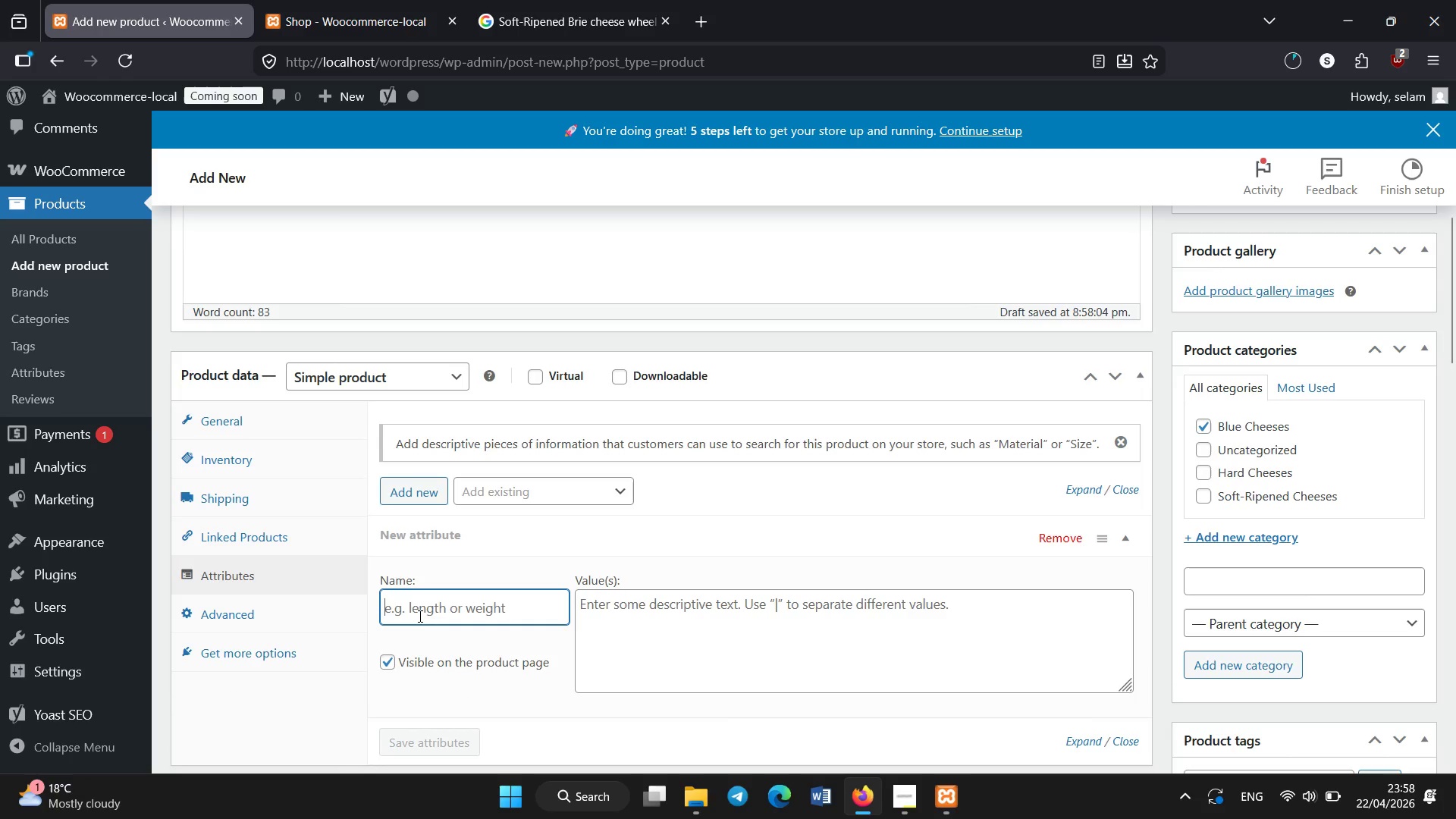 
type(Milk Type)
 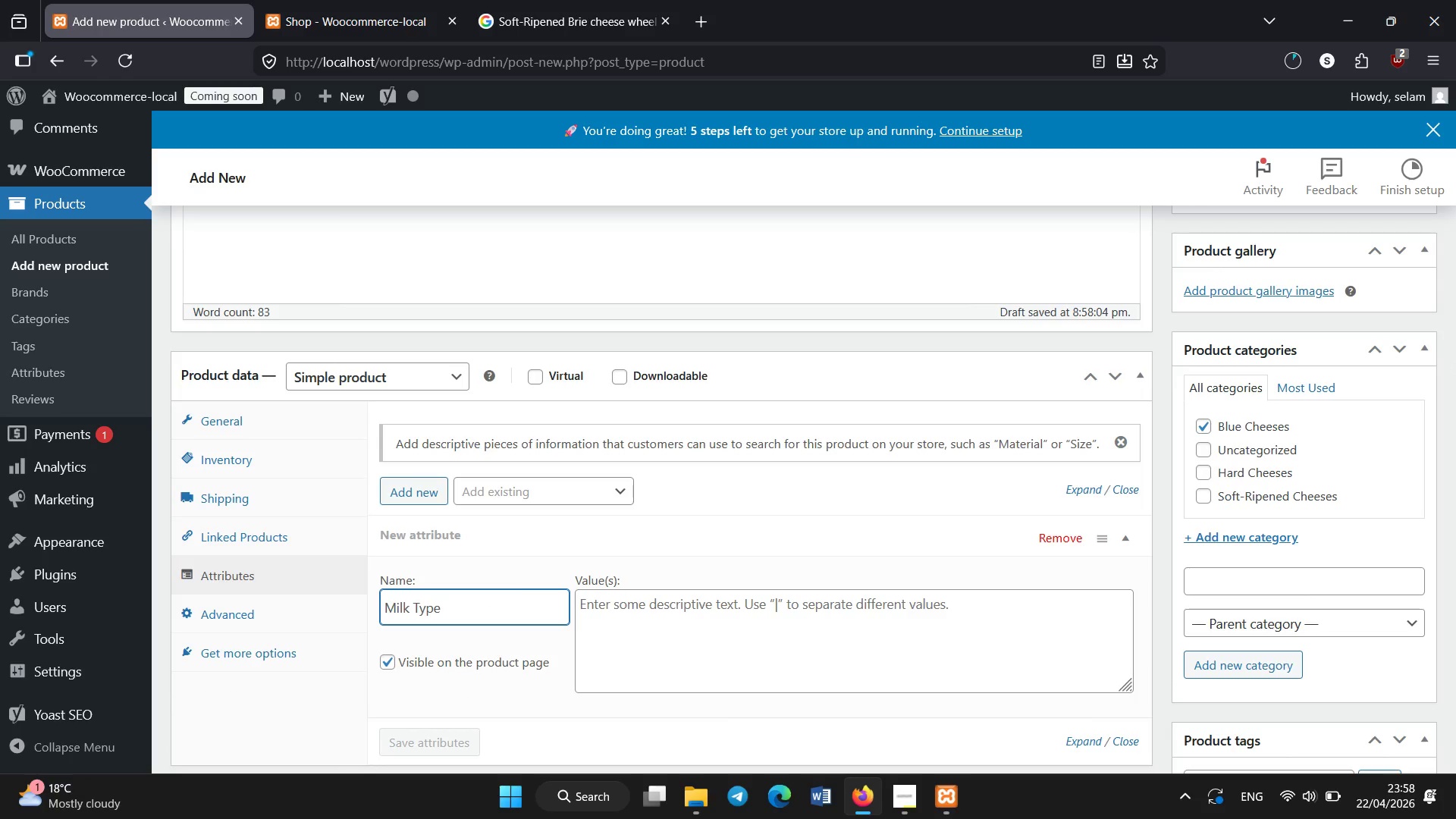 
scroll: coordinate [661, 595], scroll_direction: none, amount: 0.0
 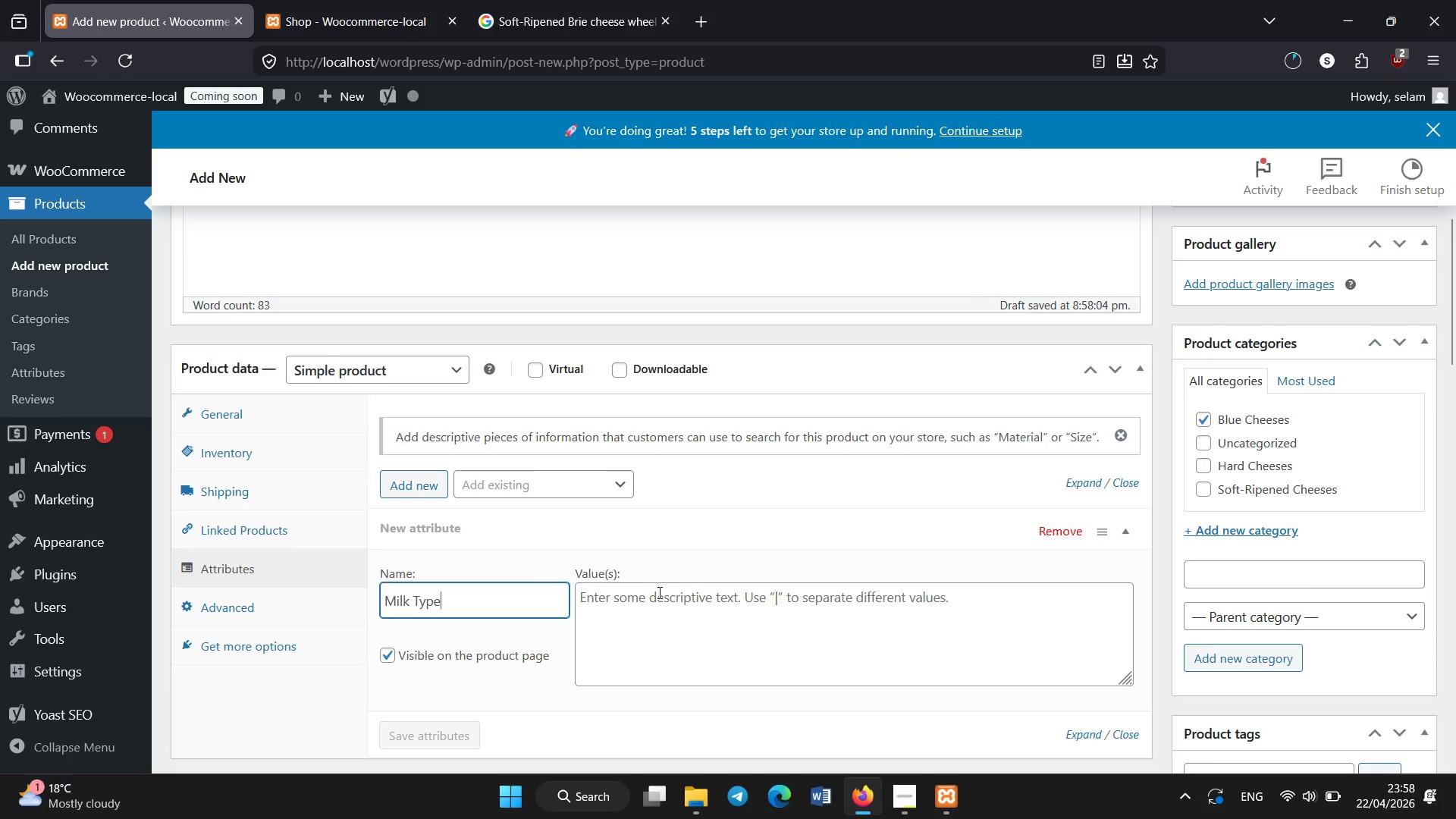 
left_click([660, 593])
 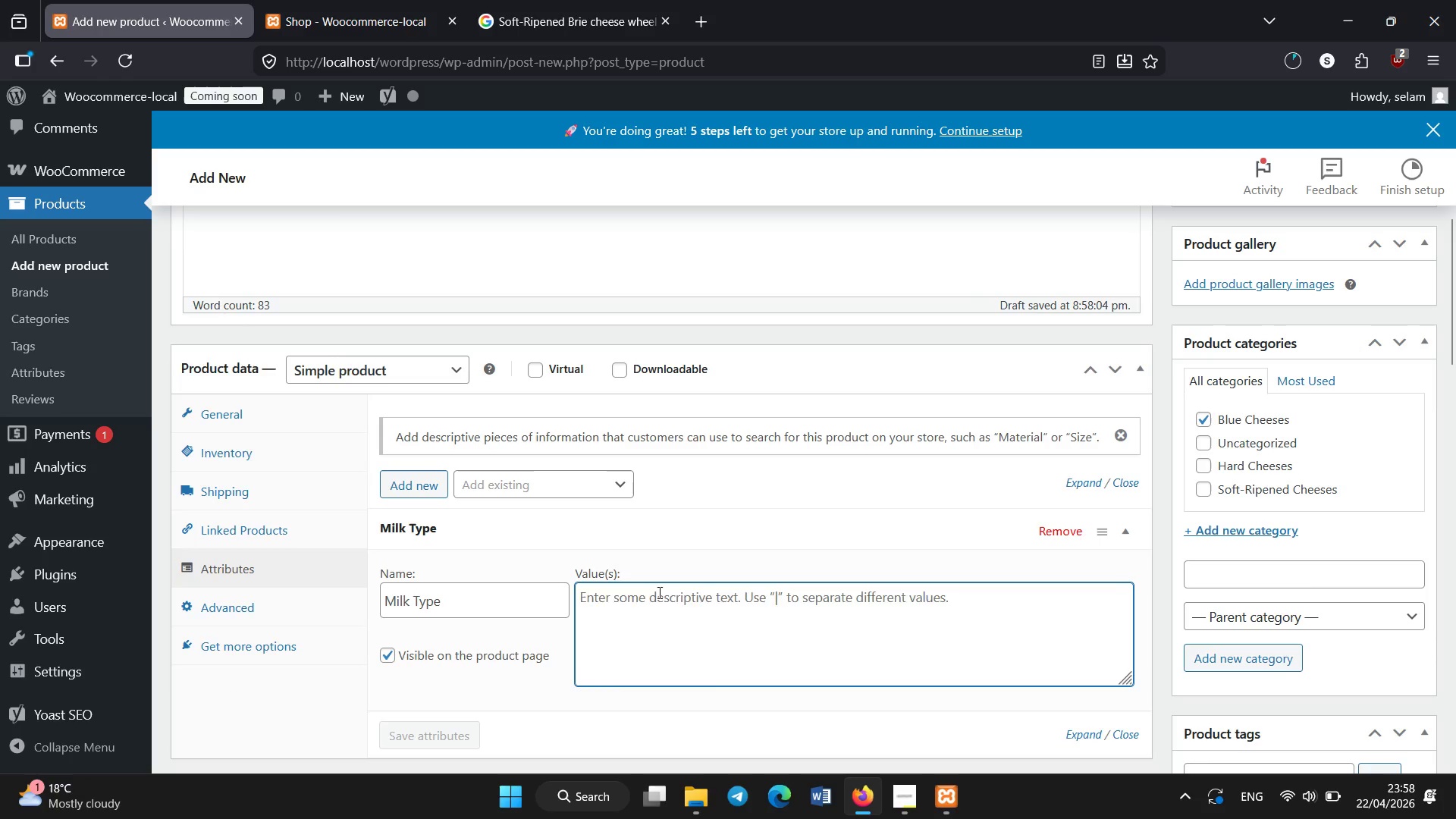 
type(cow)
key(Backspace)
type(w)
 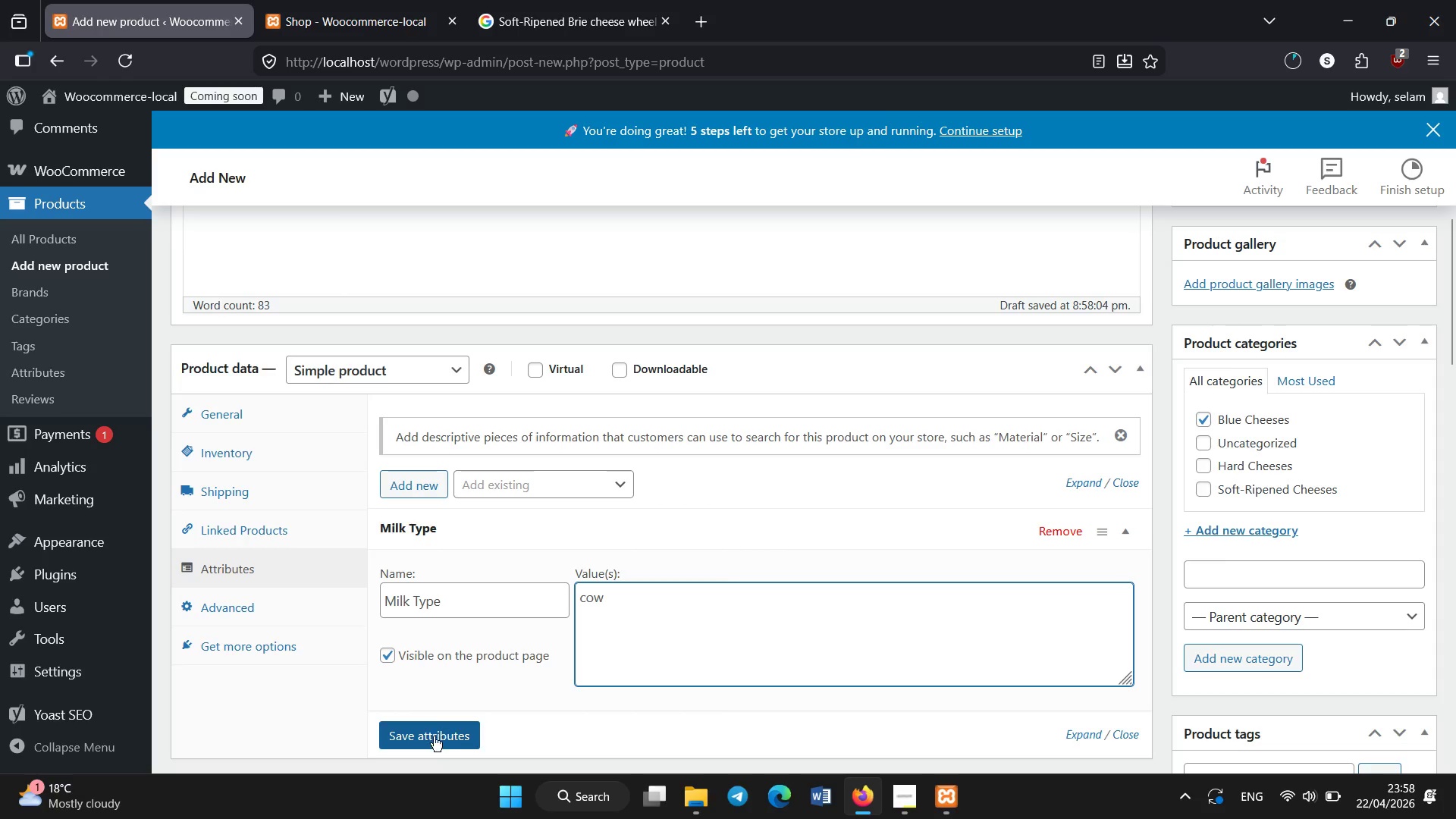 
left_click([431, 741])
 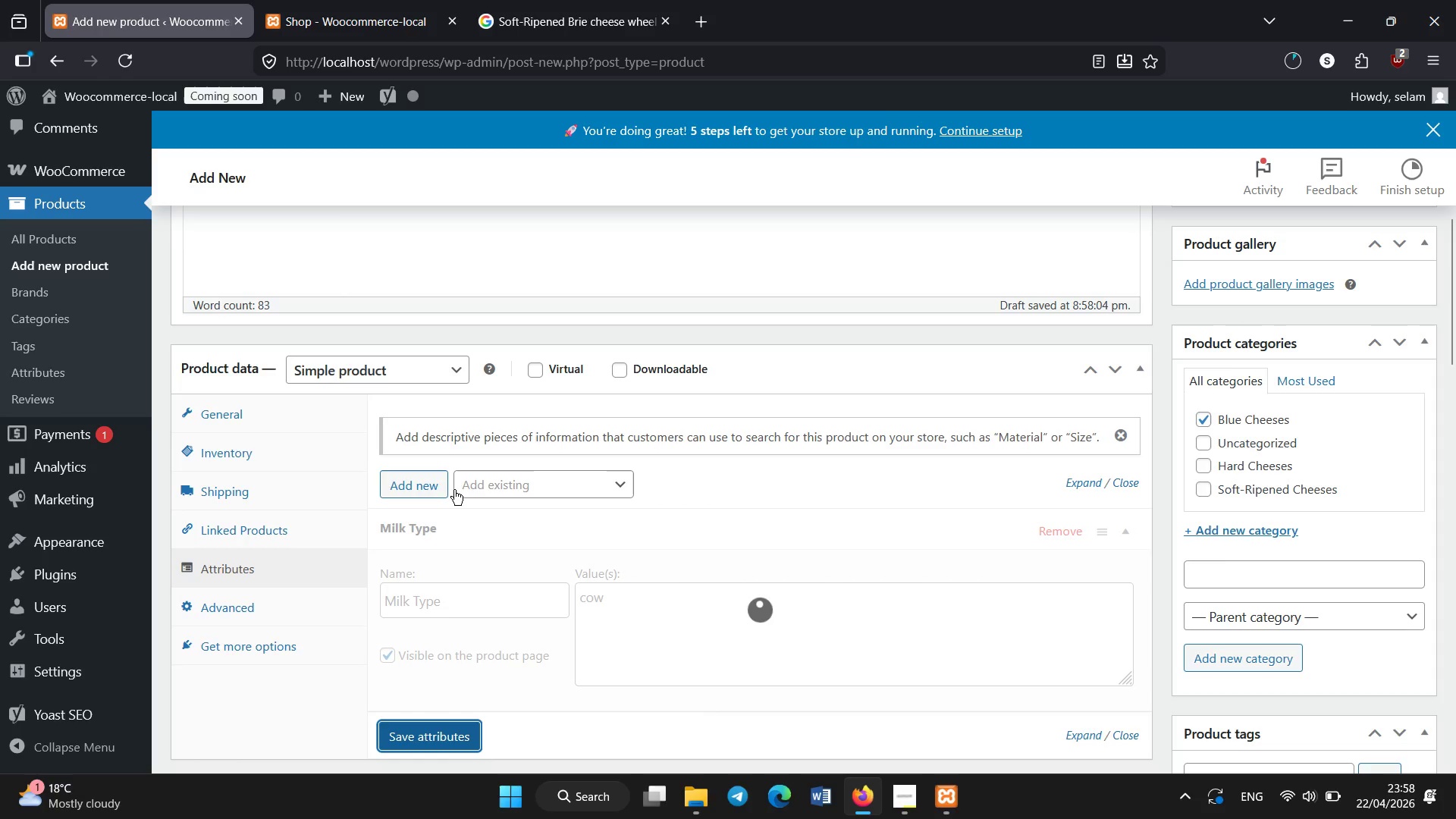 
left_click([441, 491])
 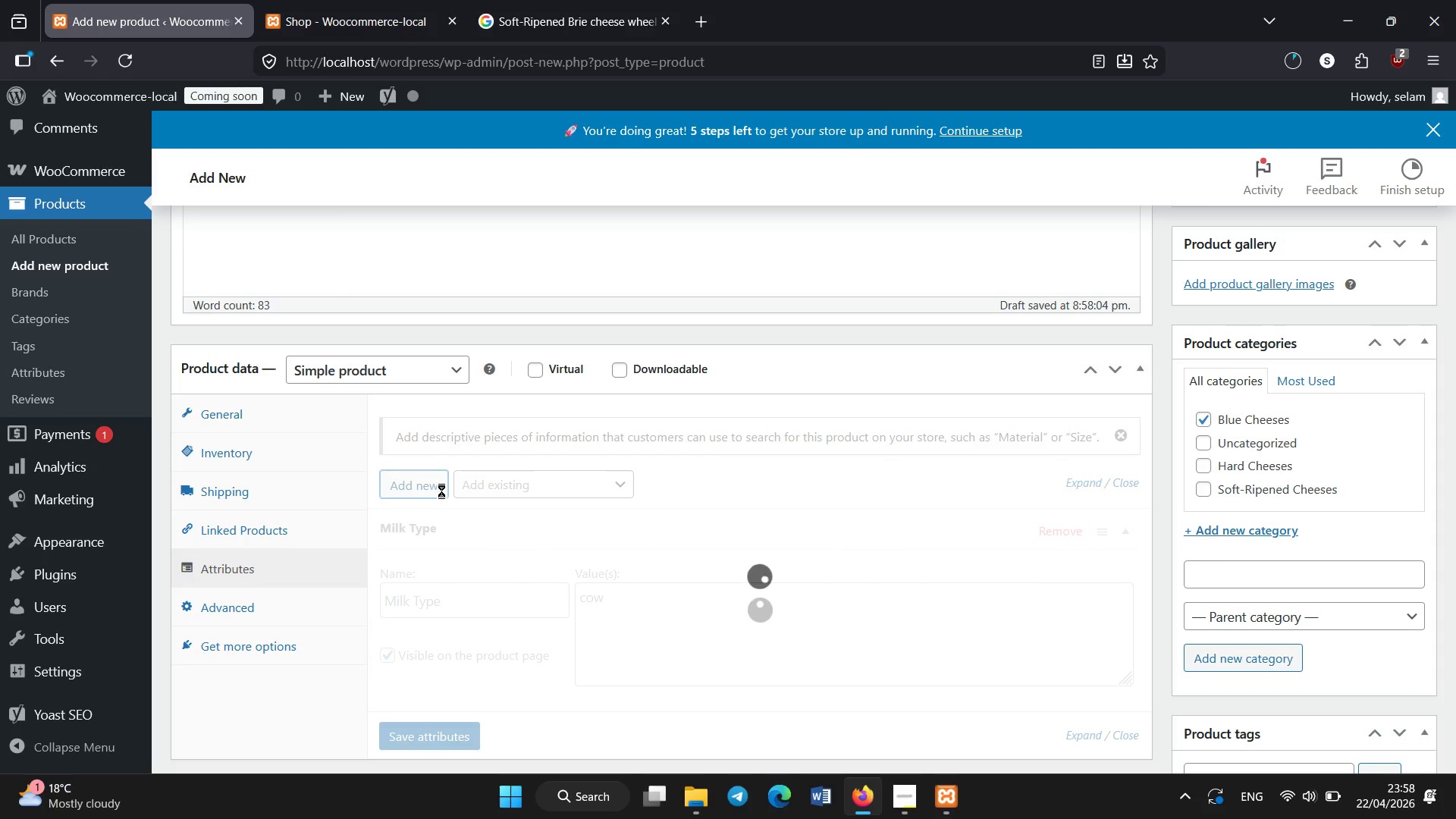 
scroll: coordinate [441, 491], scroll_direction: down, amount: 1.0
 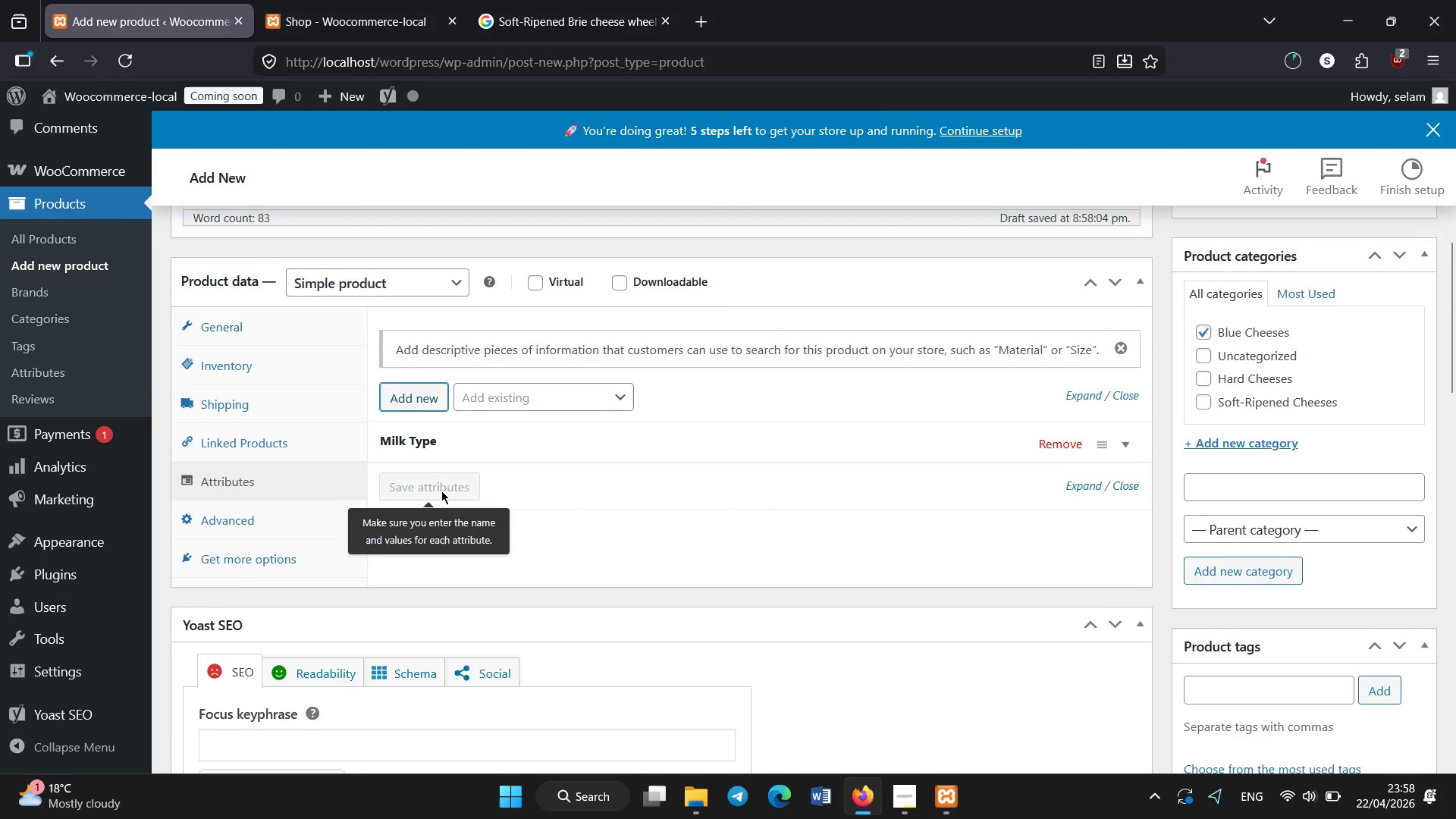 
scroll: coordinate [441, 491], scroll_direction: none, amount: 0.0
 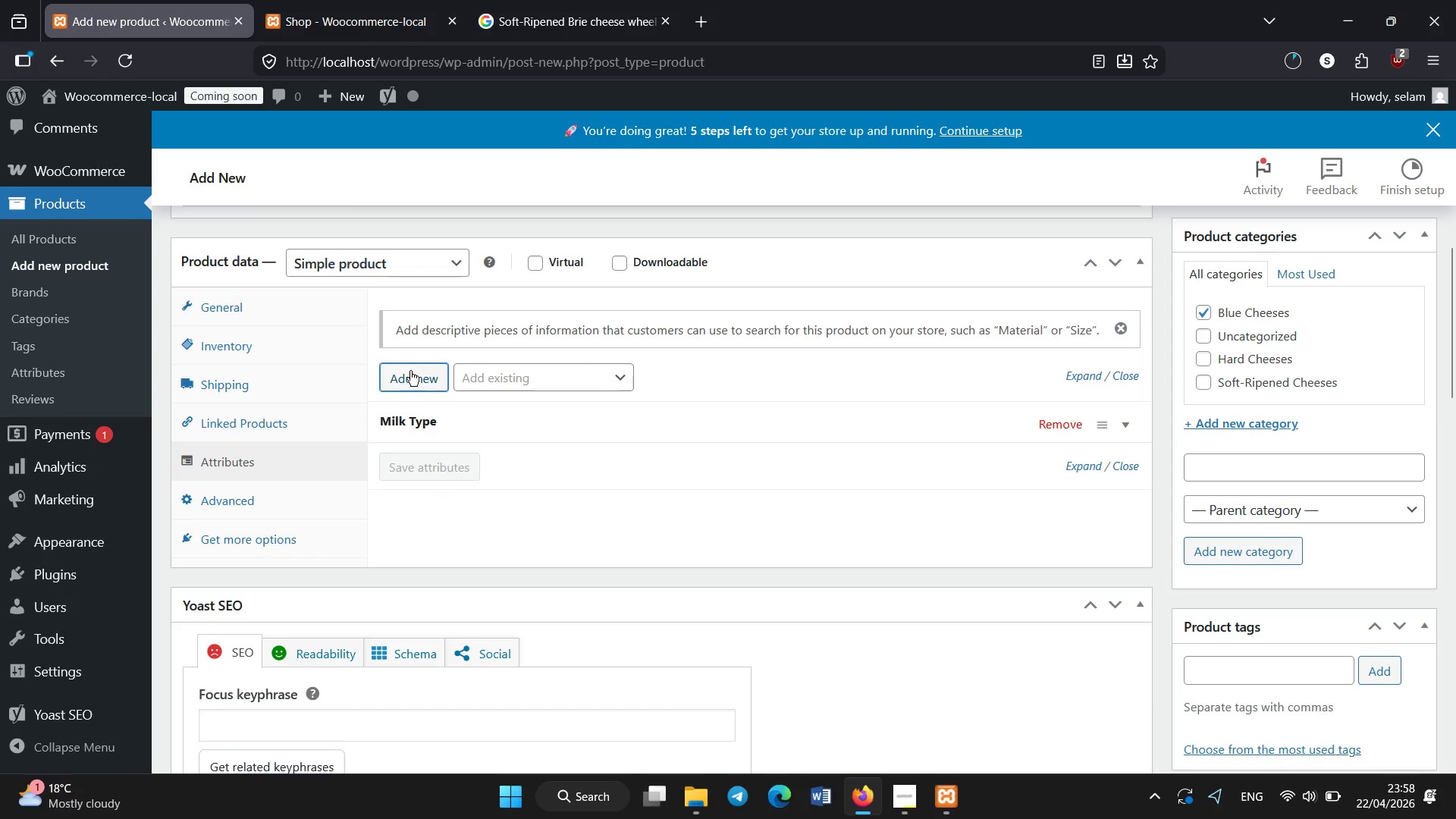 
left_click([410, 372])
 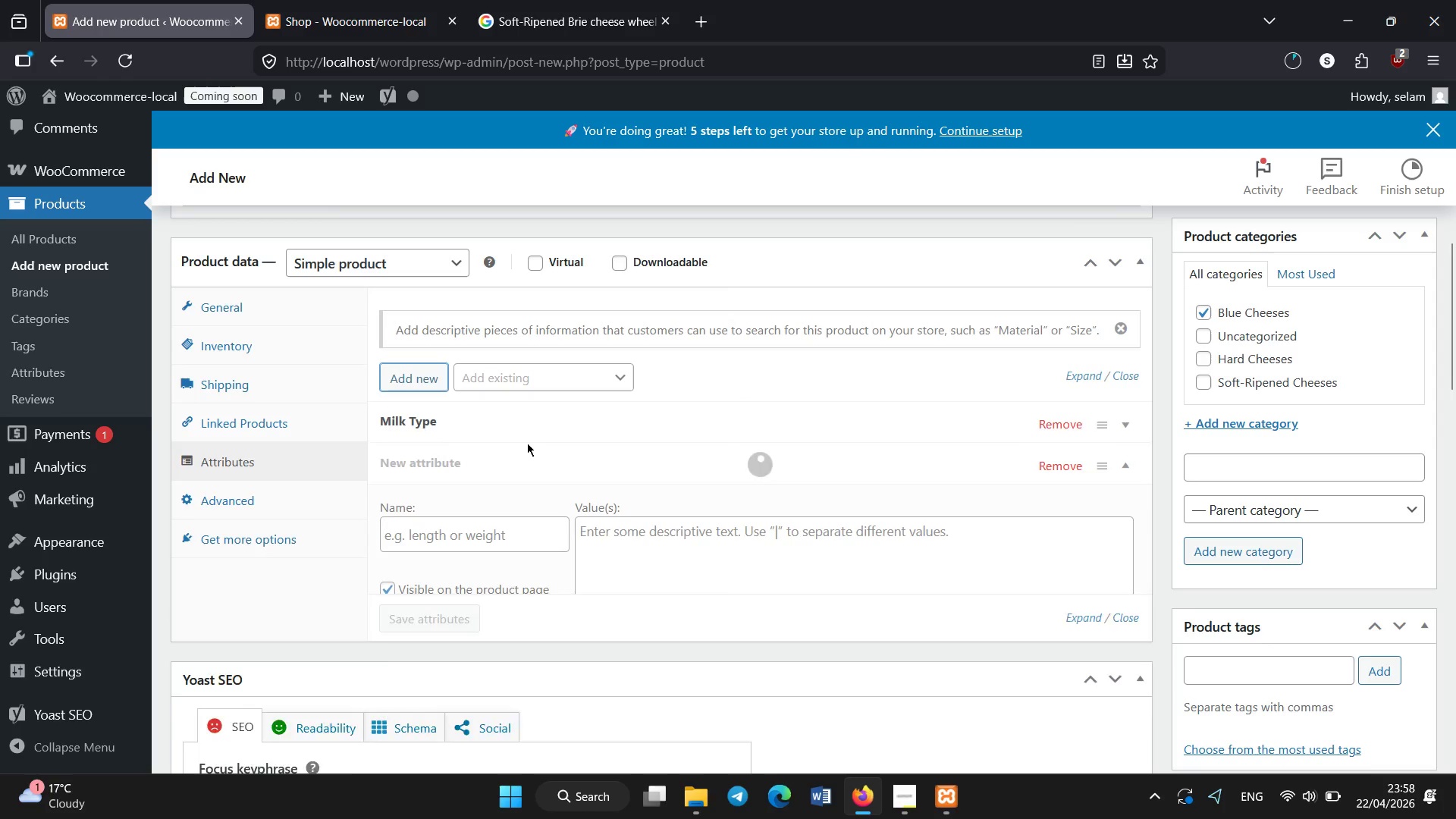 
scroll: coordinate [527, 443], scroll_direction: down, amount: 1.0
 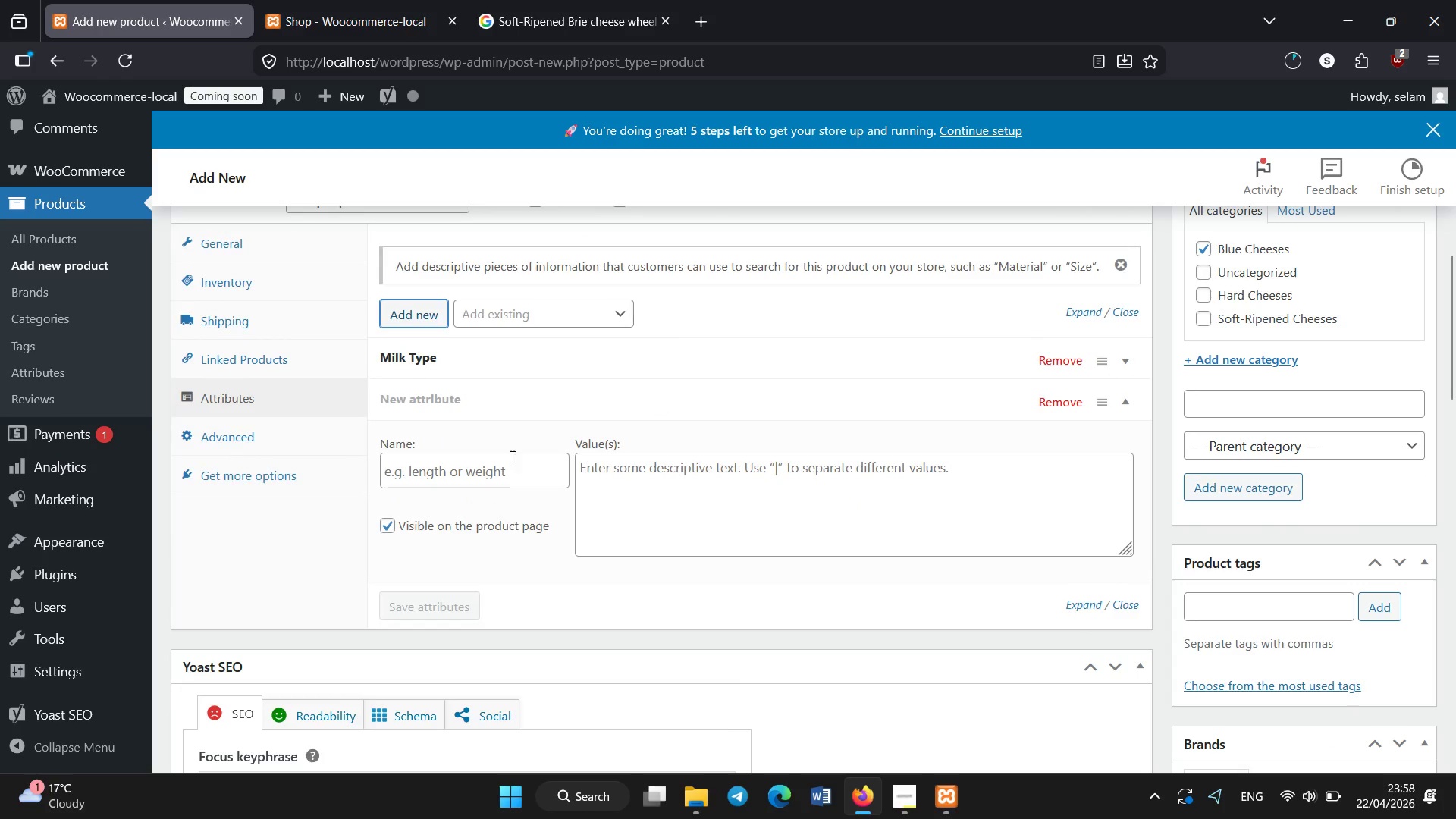 
left_click([500, 463])
 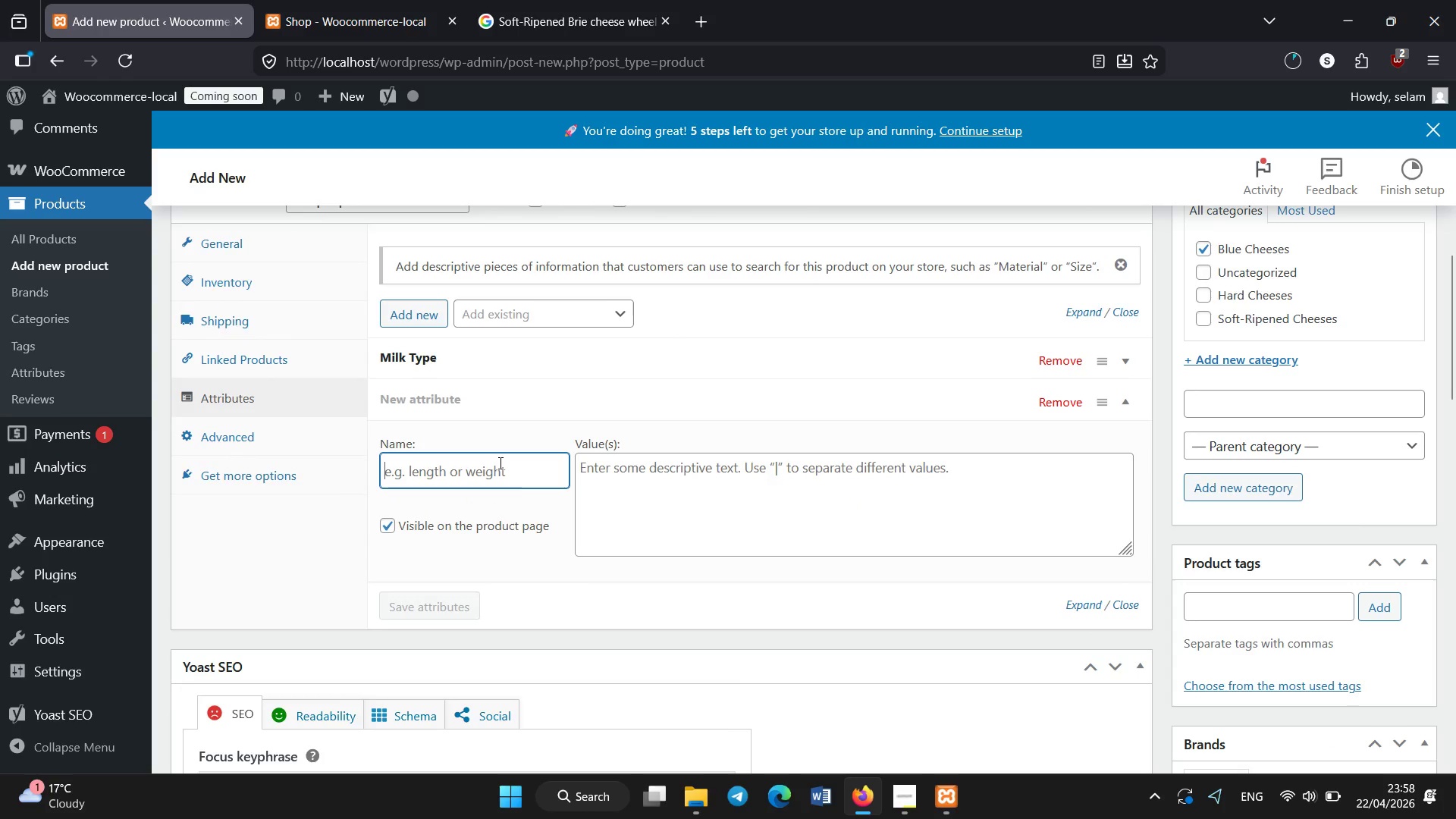 
type(Italy)
 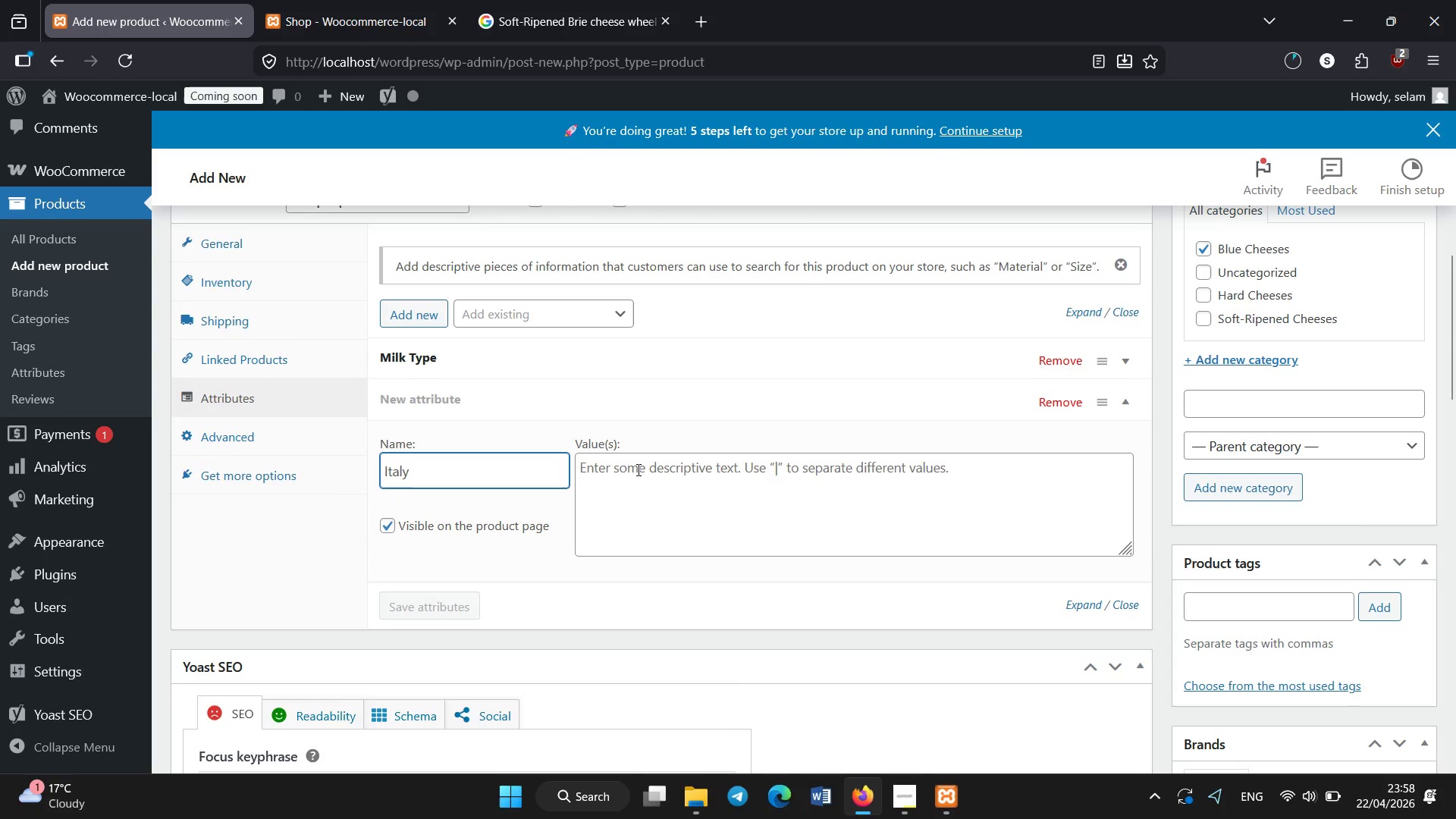 
left_click([639, 473])
 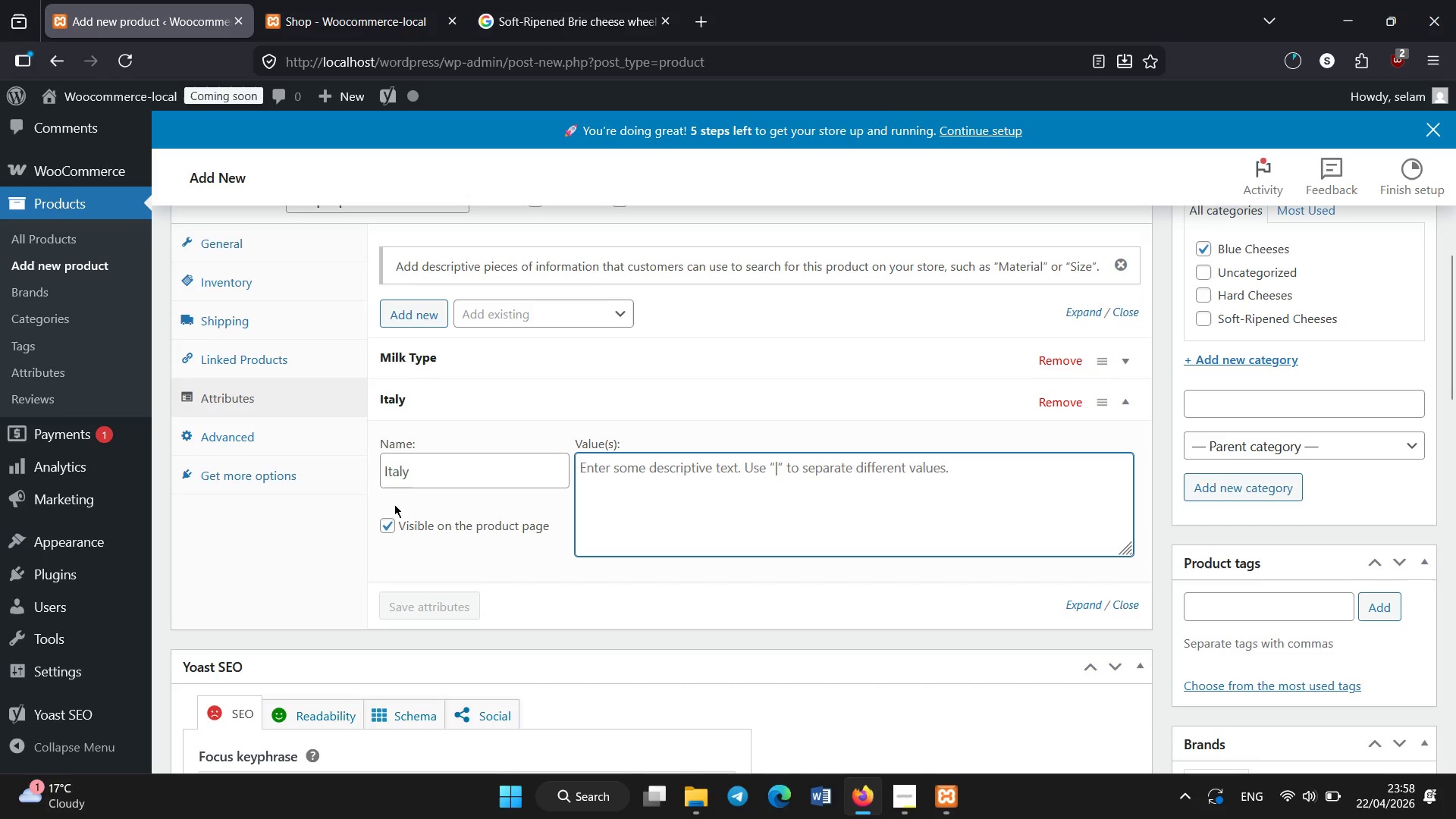 
left_click([427, 482])
 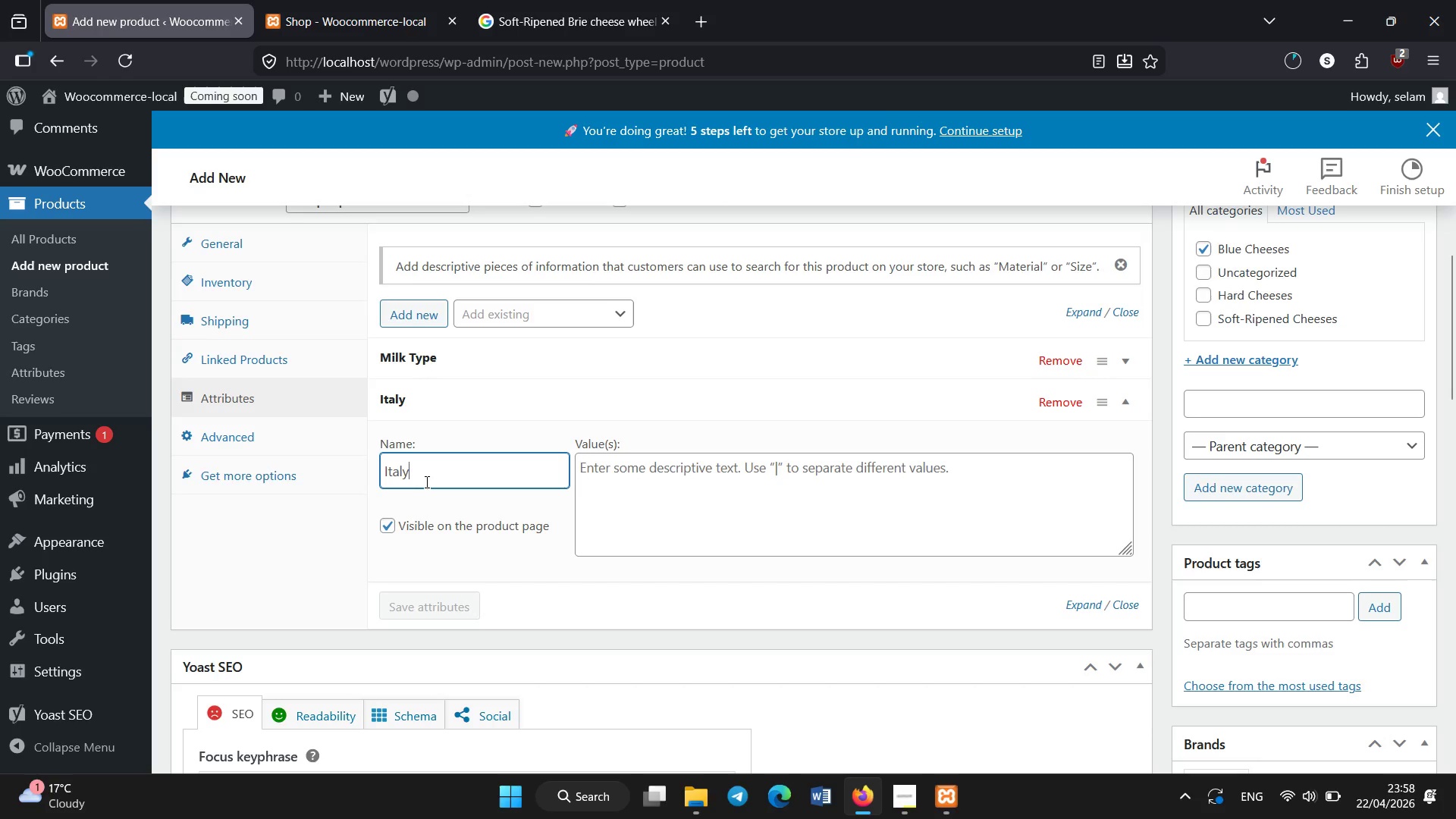 
key(Control+A)
 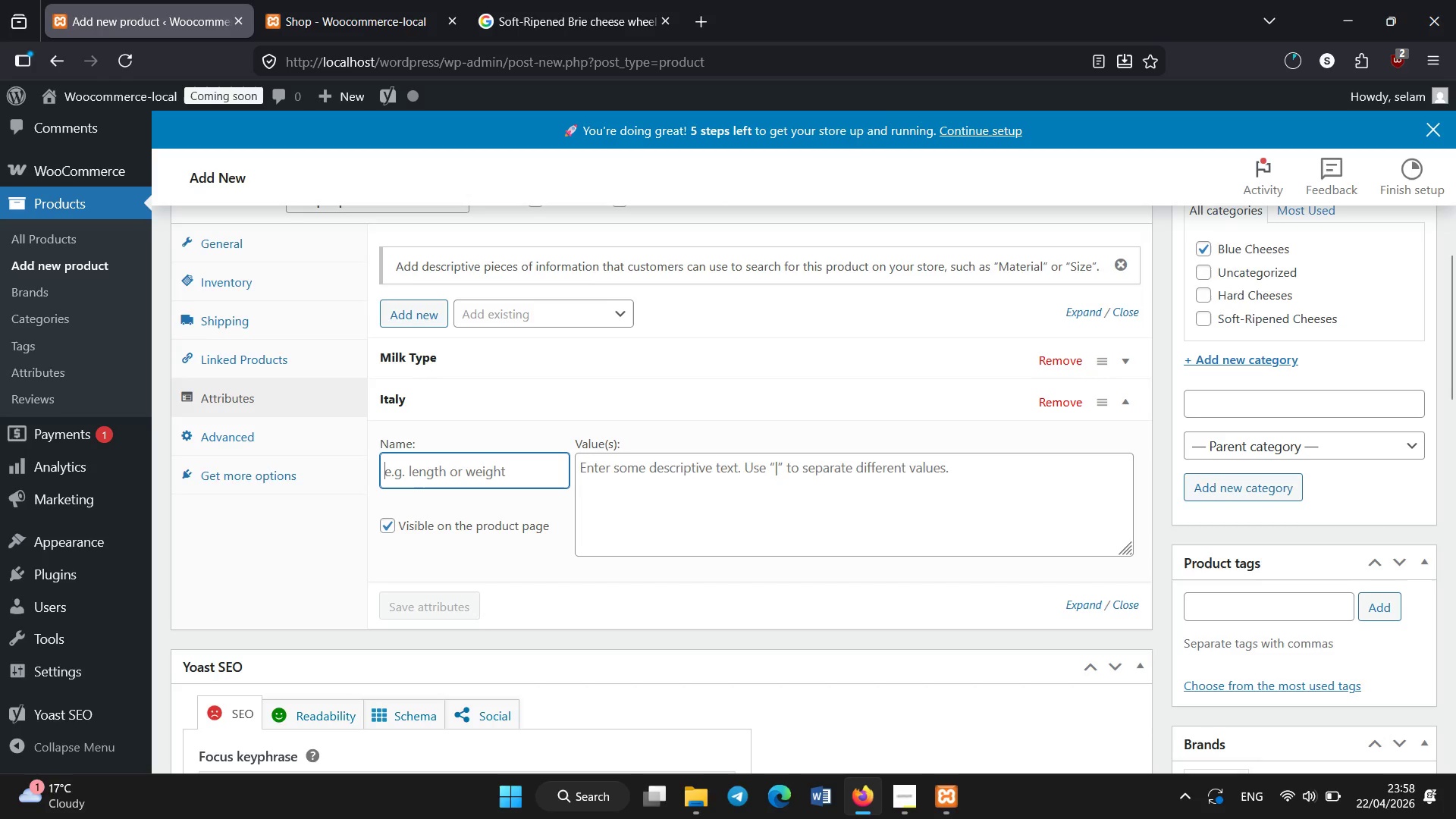 
key(Backspace)
type(Region)
 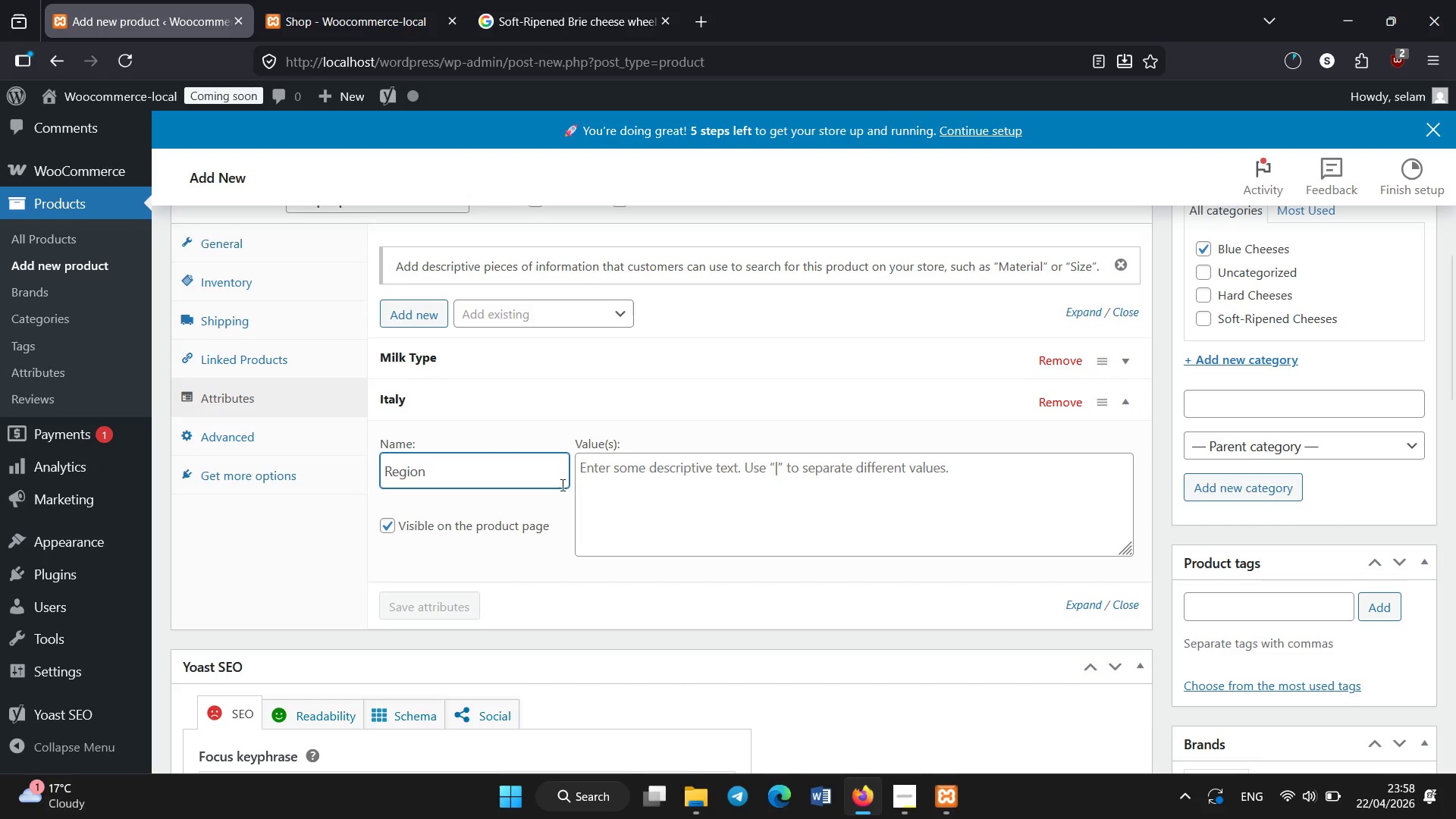 
left_click([603, 491])
 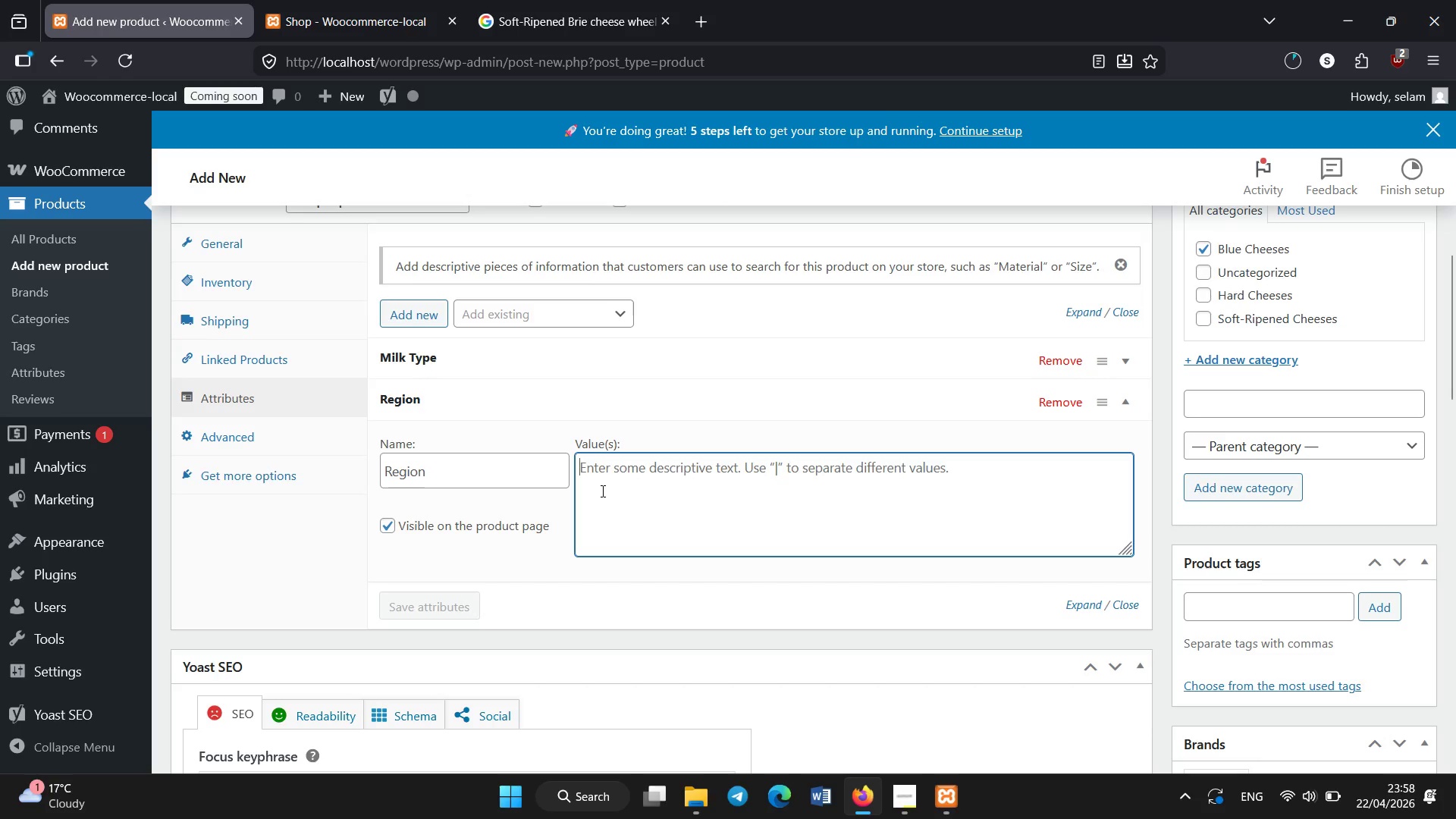 
type(ital)
key(Backspace)
key(Backspace)
key(Backspace)
key(Backspace)
type(Italy)
 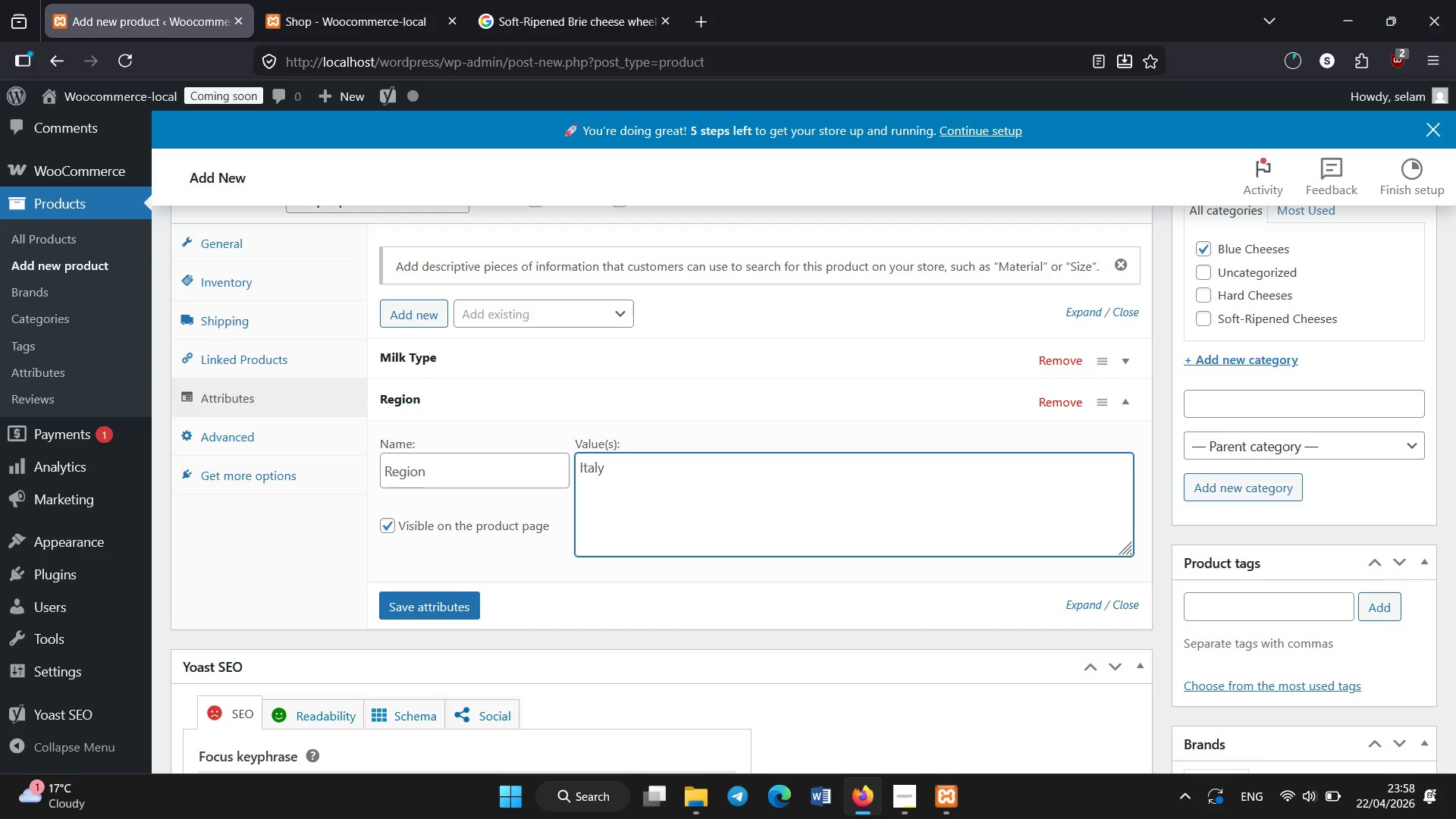 
left_click([469, 602])
 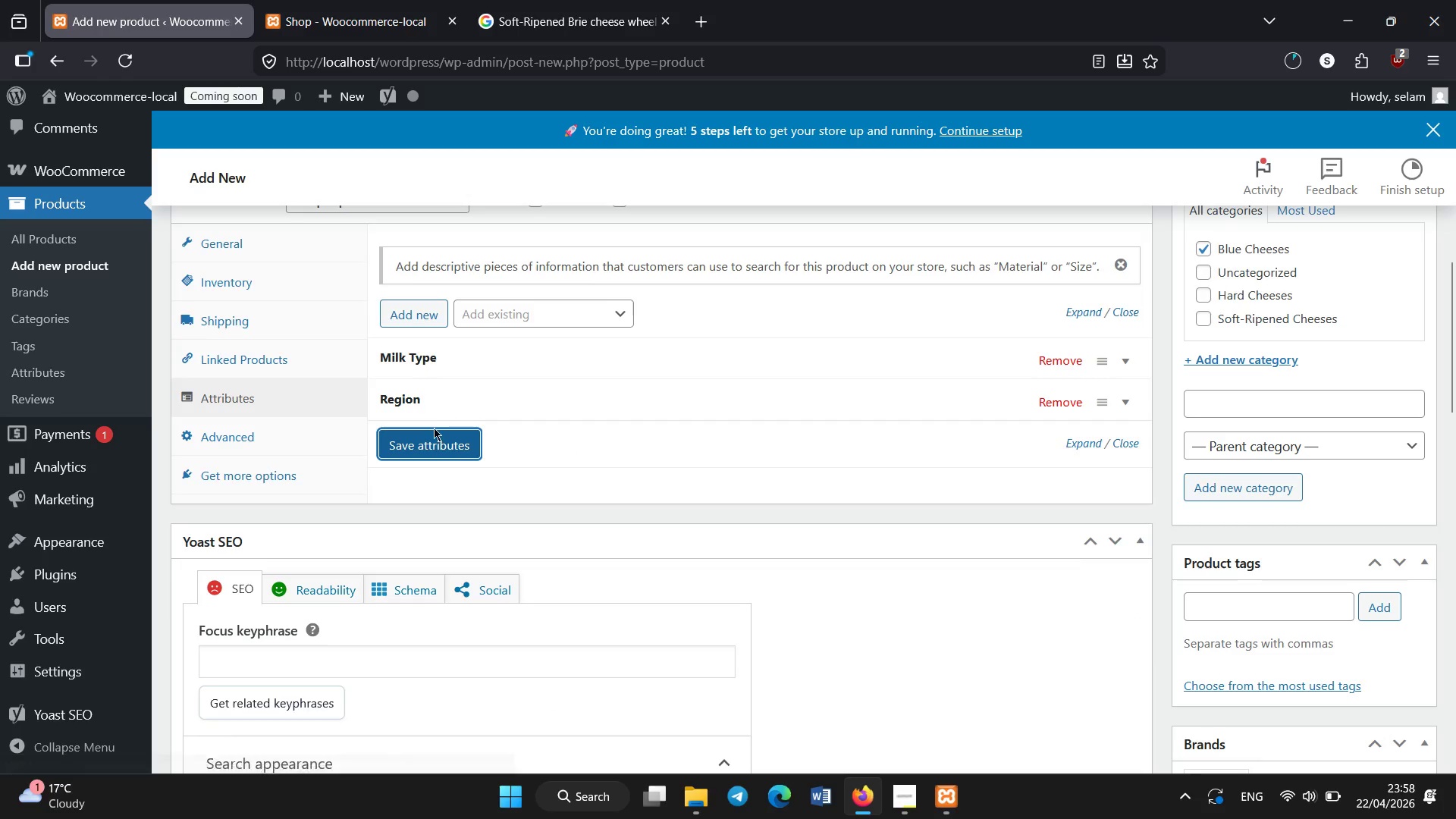 
wait(5.08)
 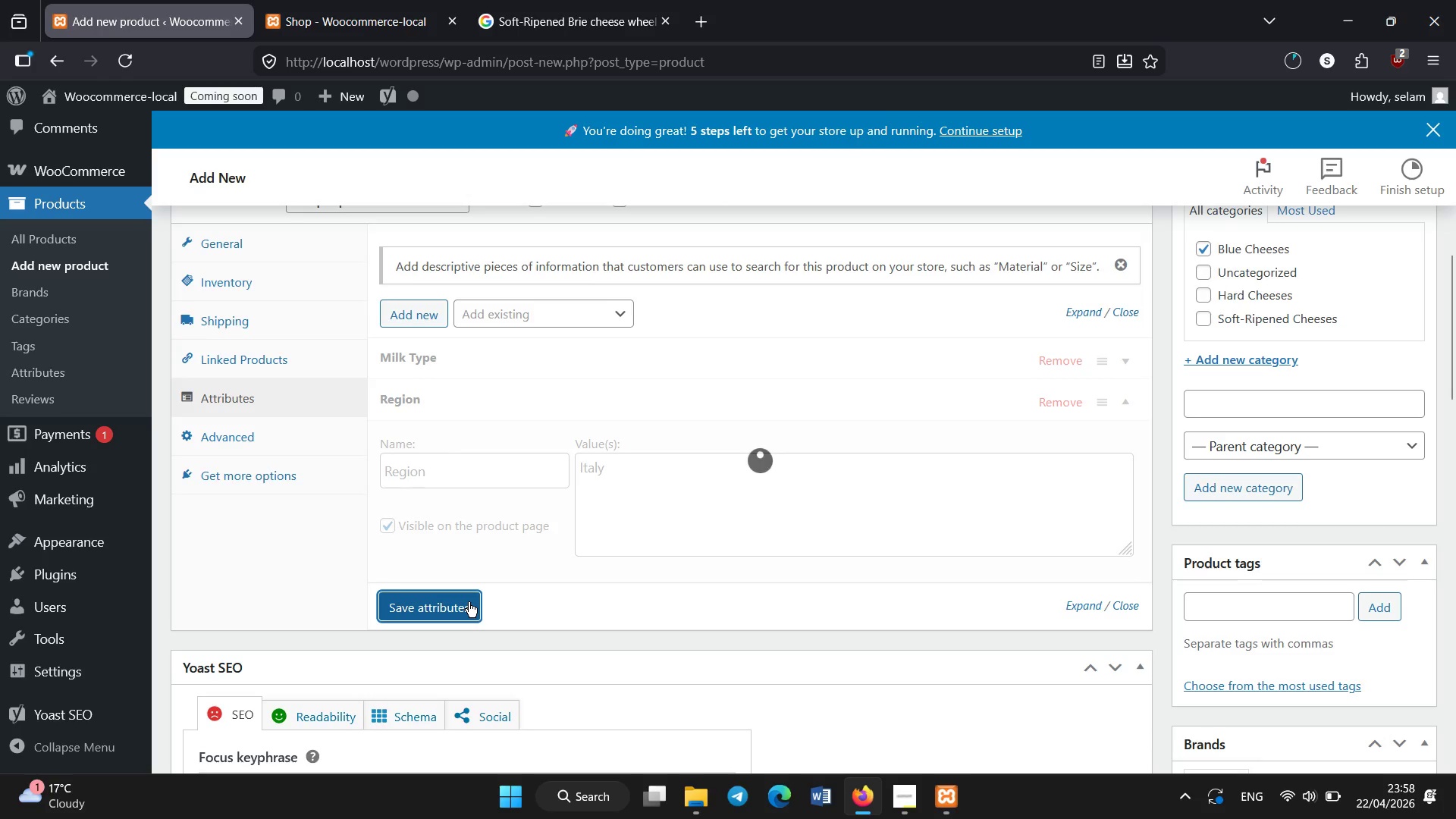 
left_click([435, 307])
 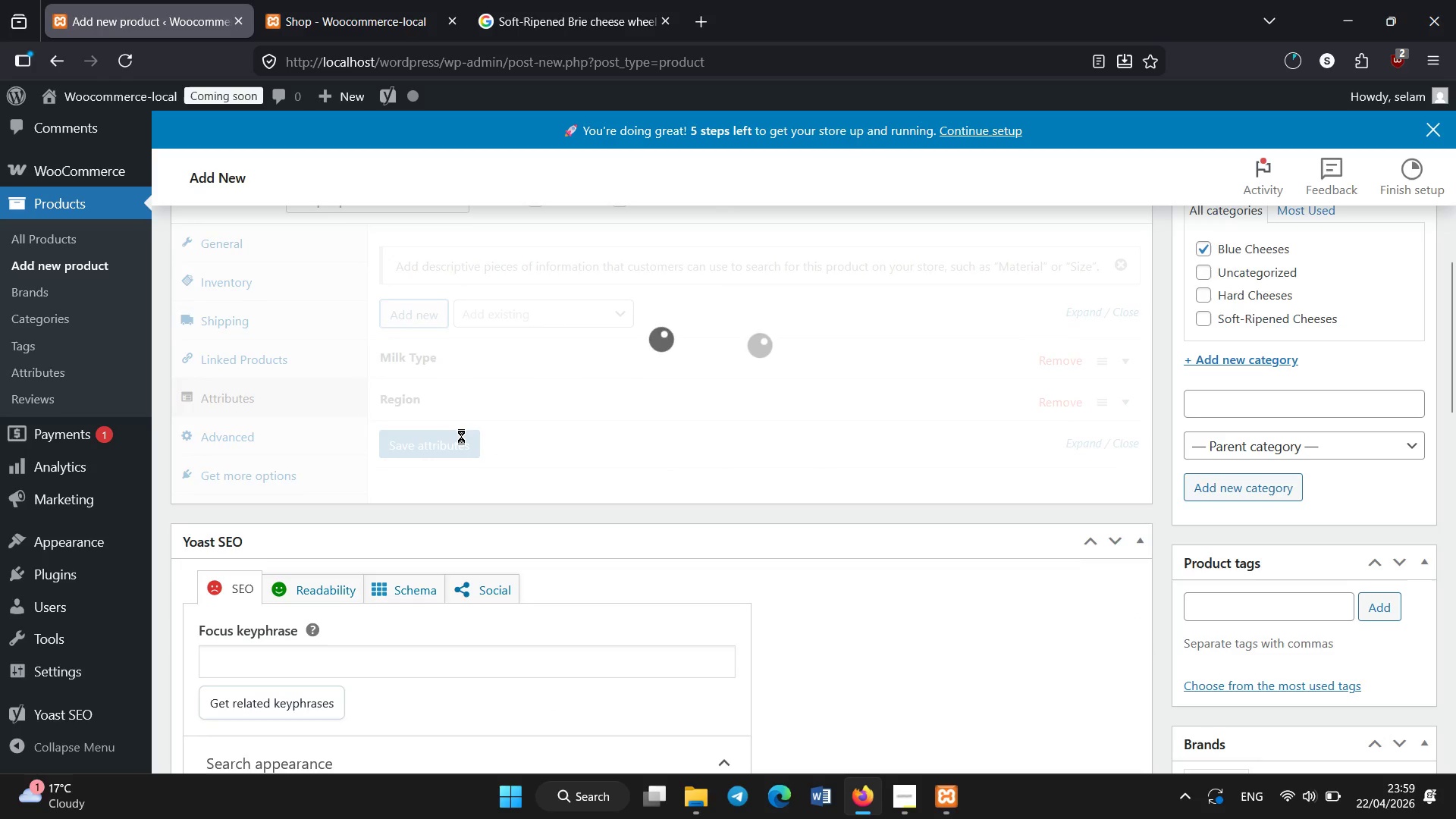 
mouse_move([455, 469])
 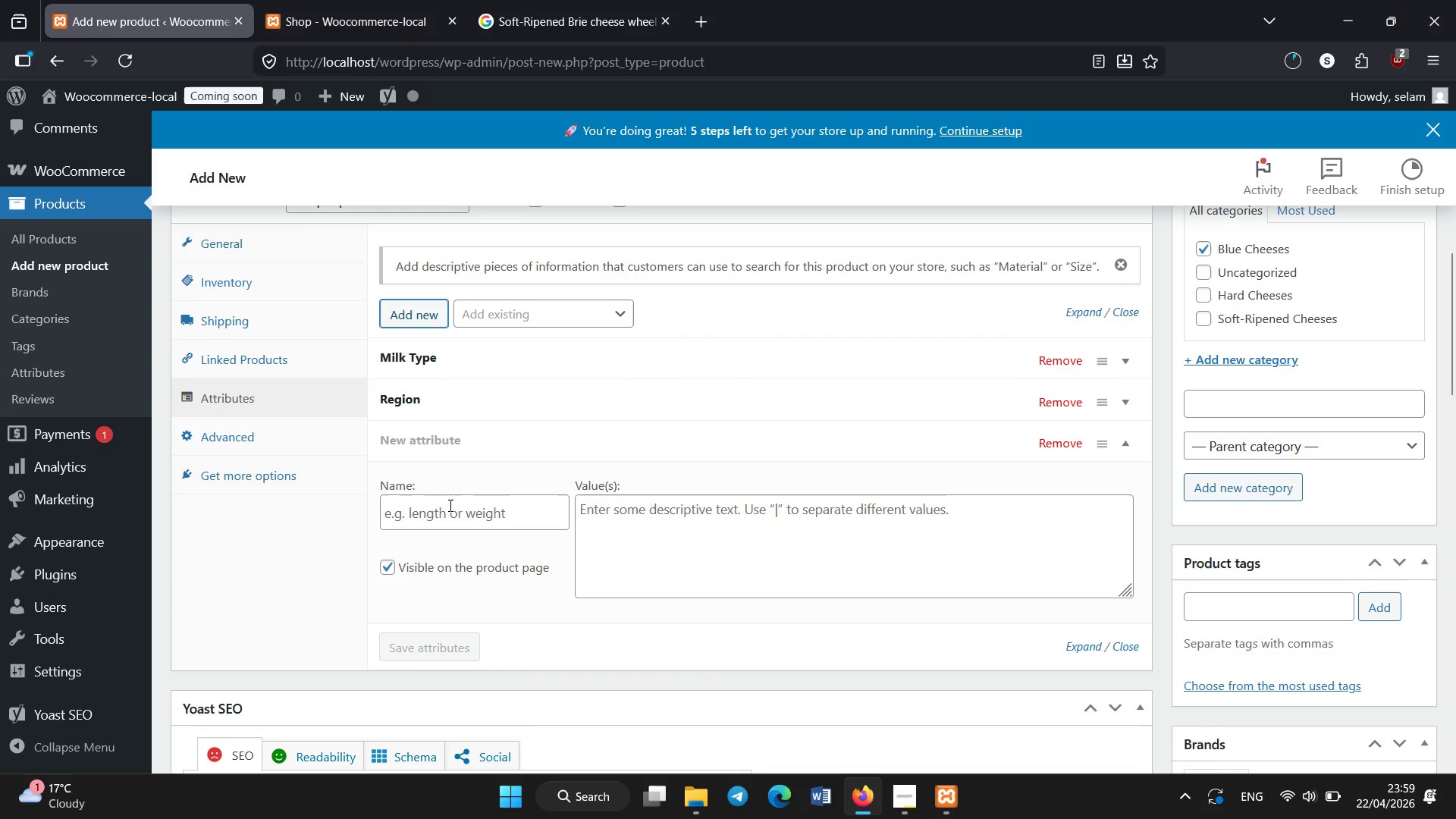 
left_click([450, 506])
 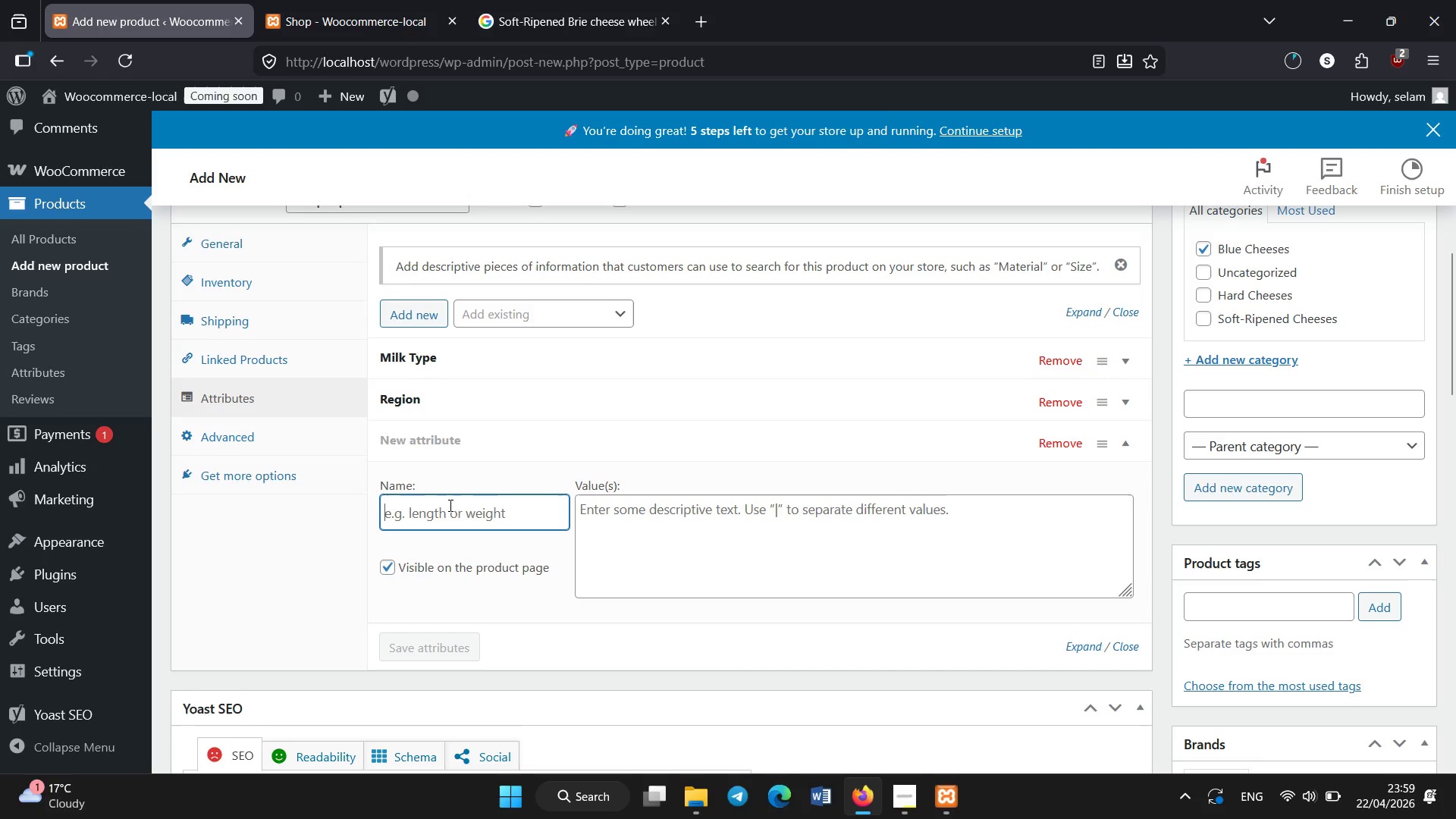 
type(Age)
 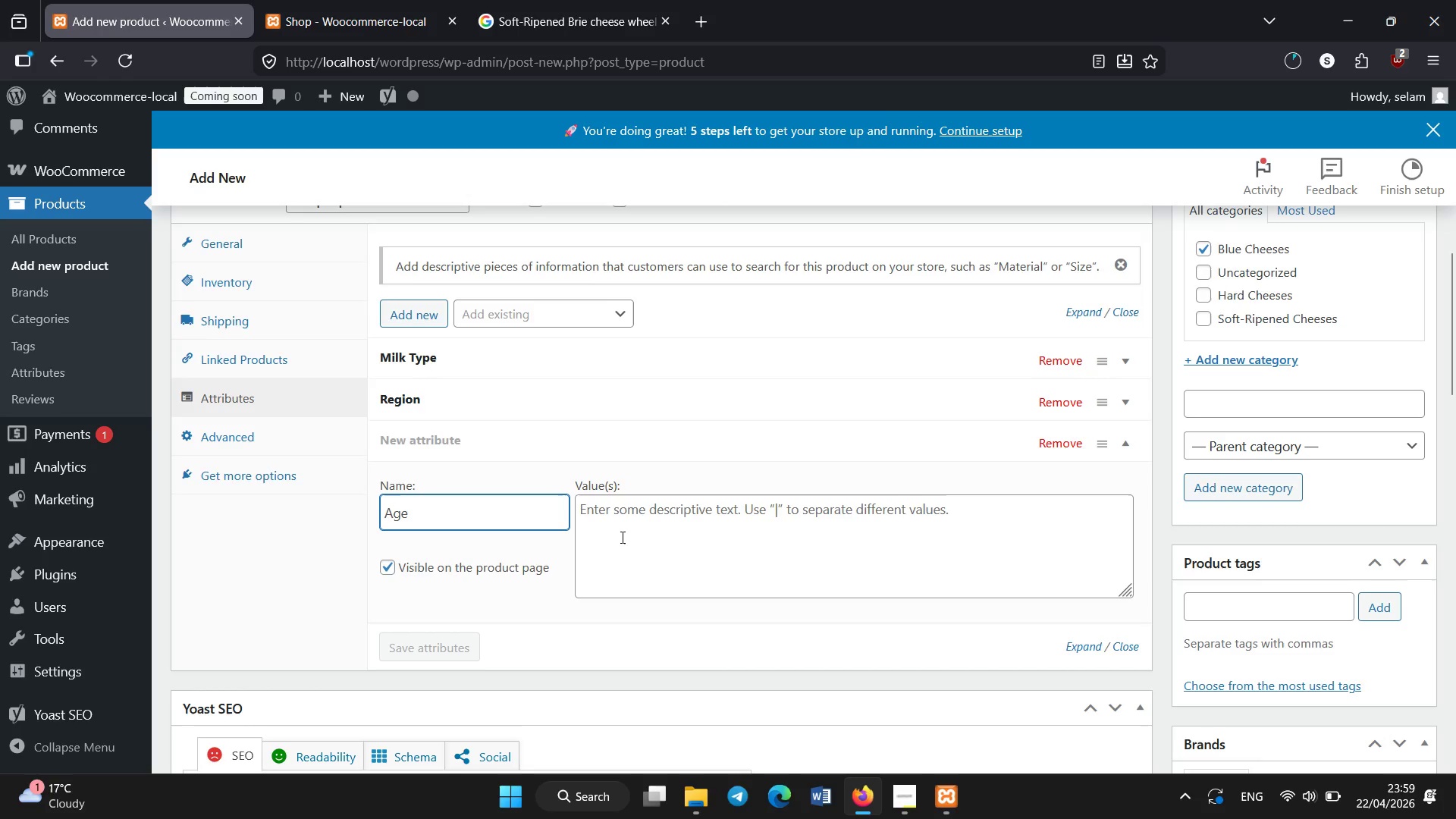 
left_click([623, 538])
 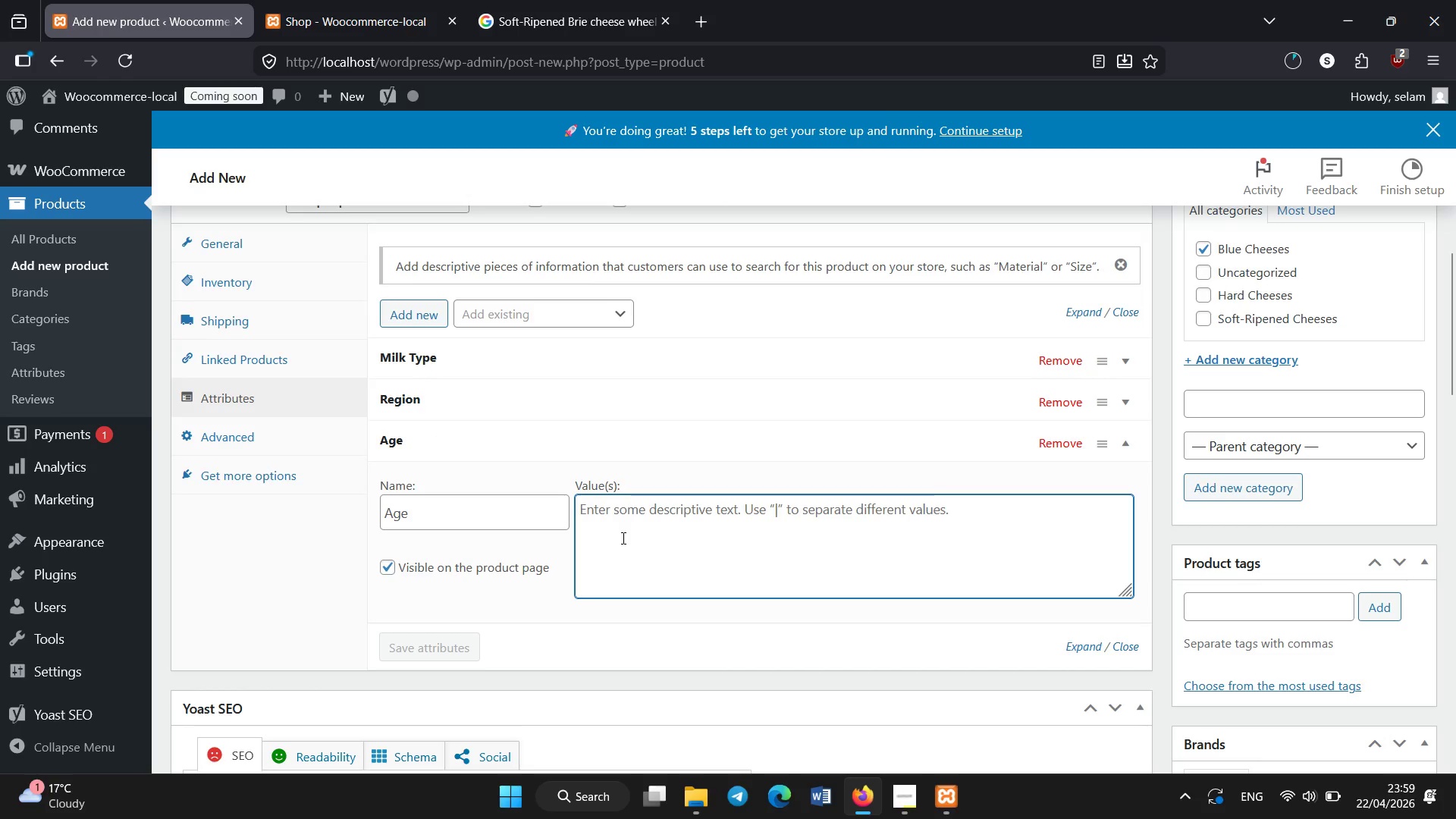 
hold_key(key=ShiftLeft, duration=0.66)
 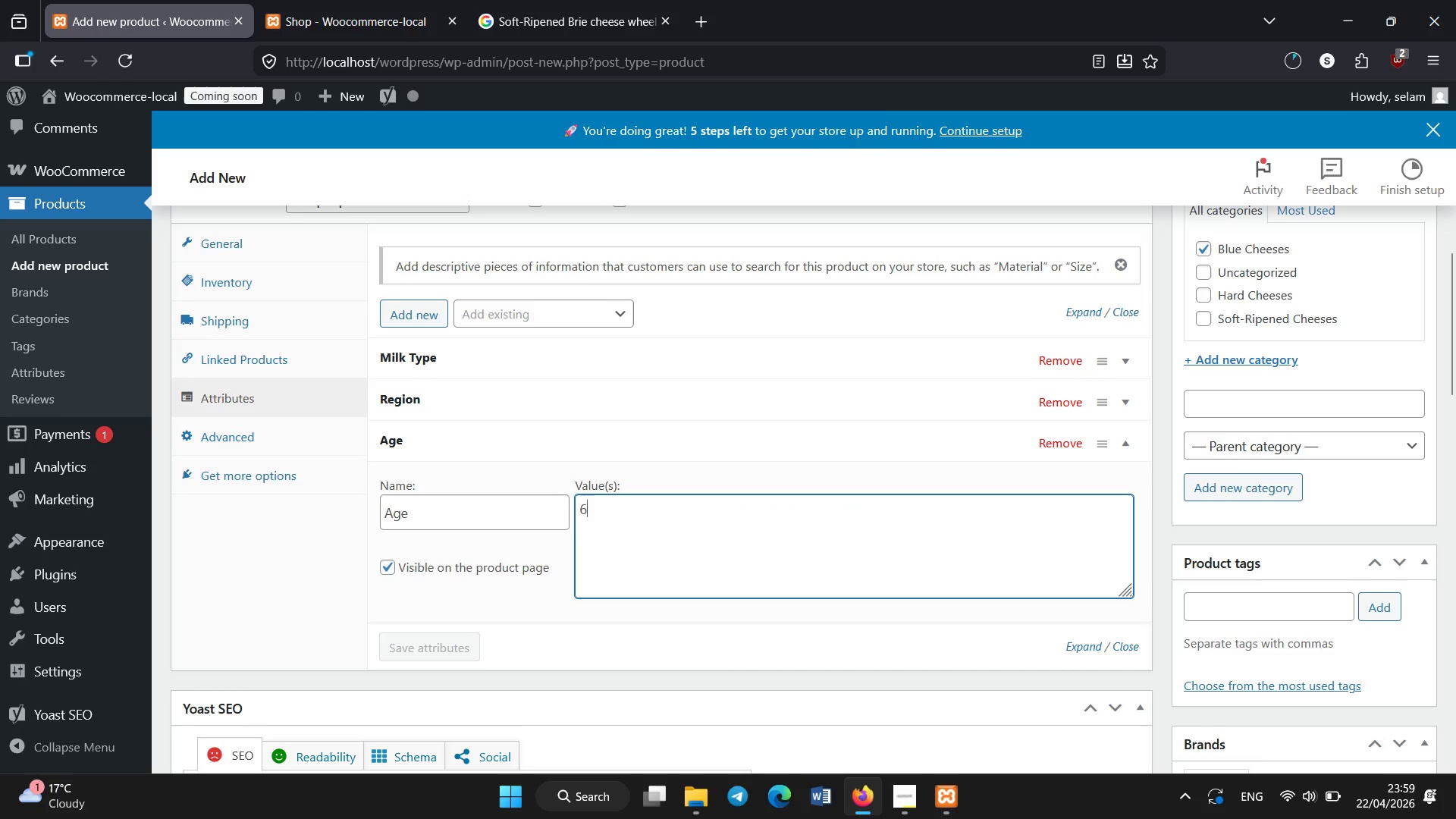 
type(6 Mo)
key(Backspace)
key(Backspace)
type(months)
 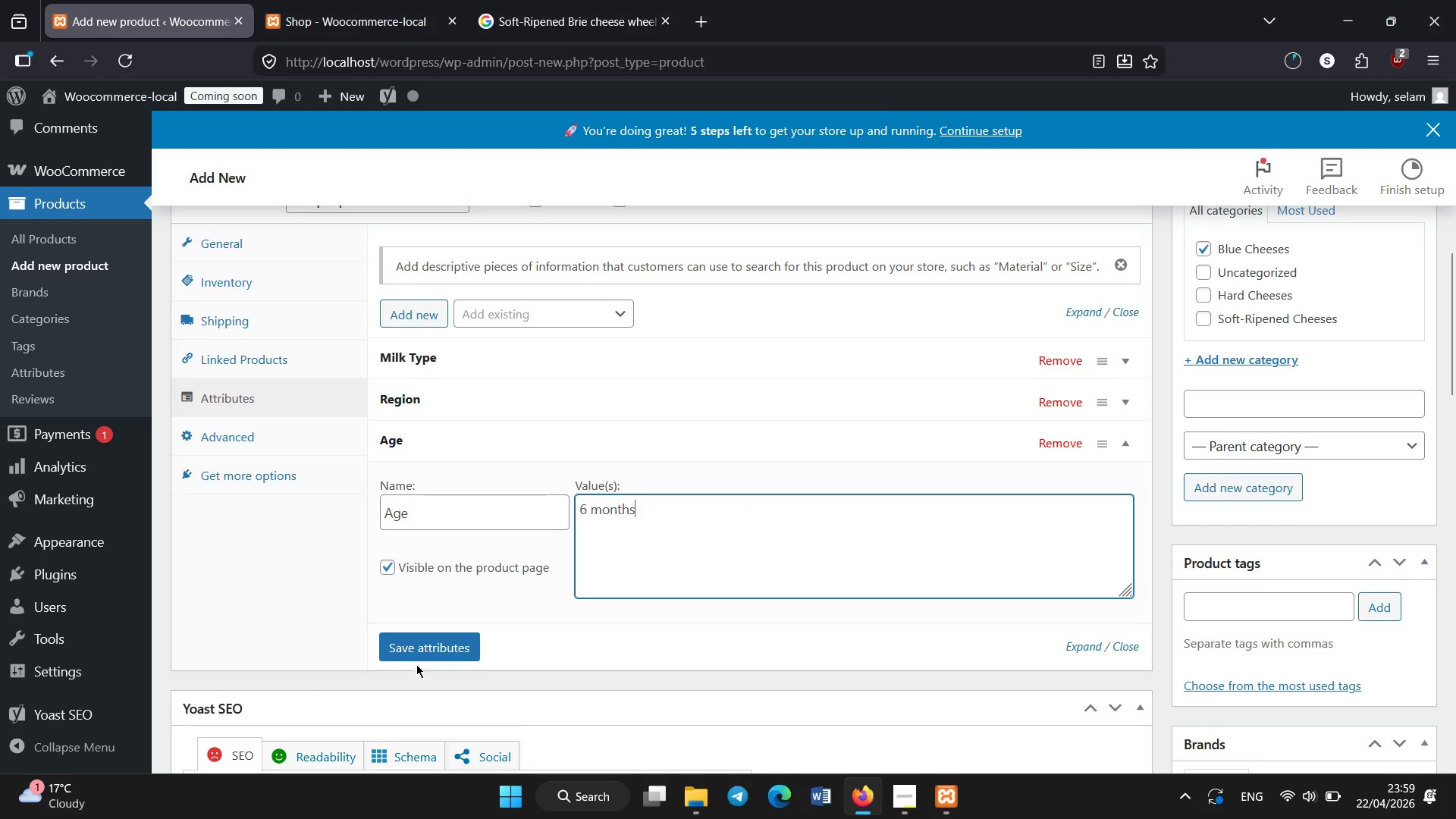 
left_click([418, 648])
 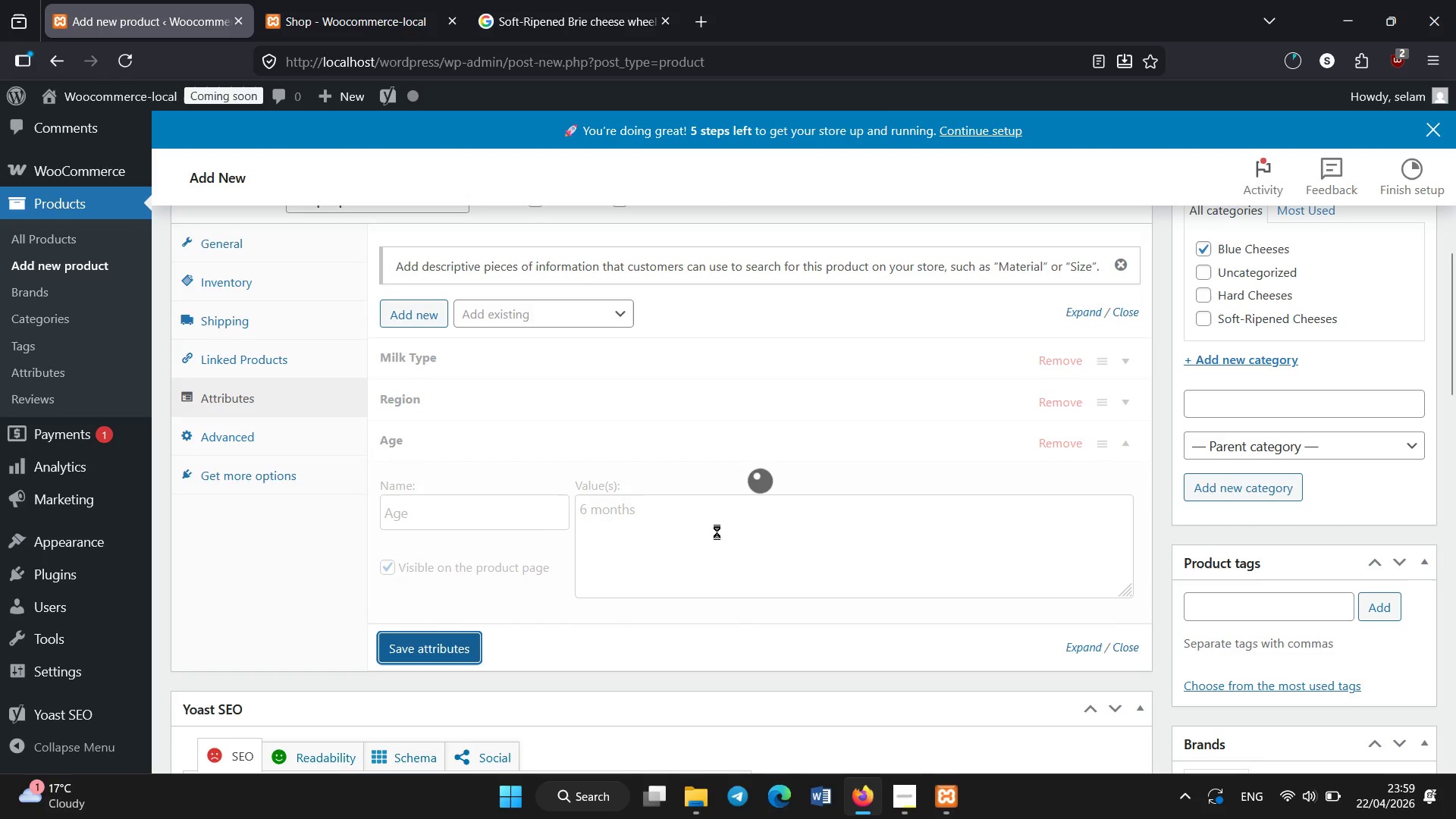 
scroll: coordinate [717, 532], scroll_direction: down, amount: 9.0
 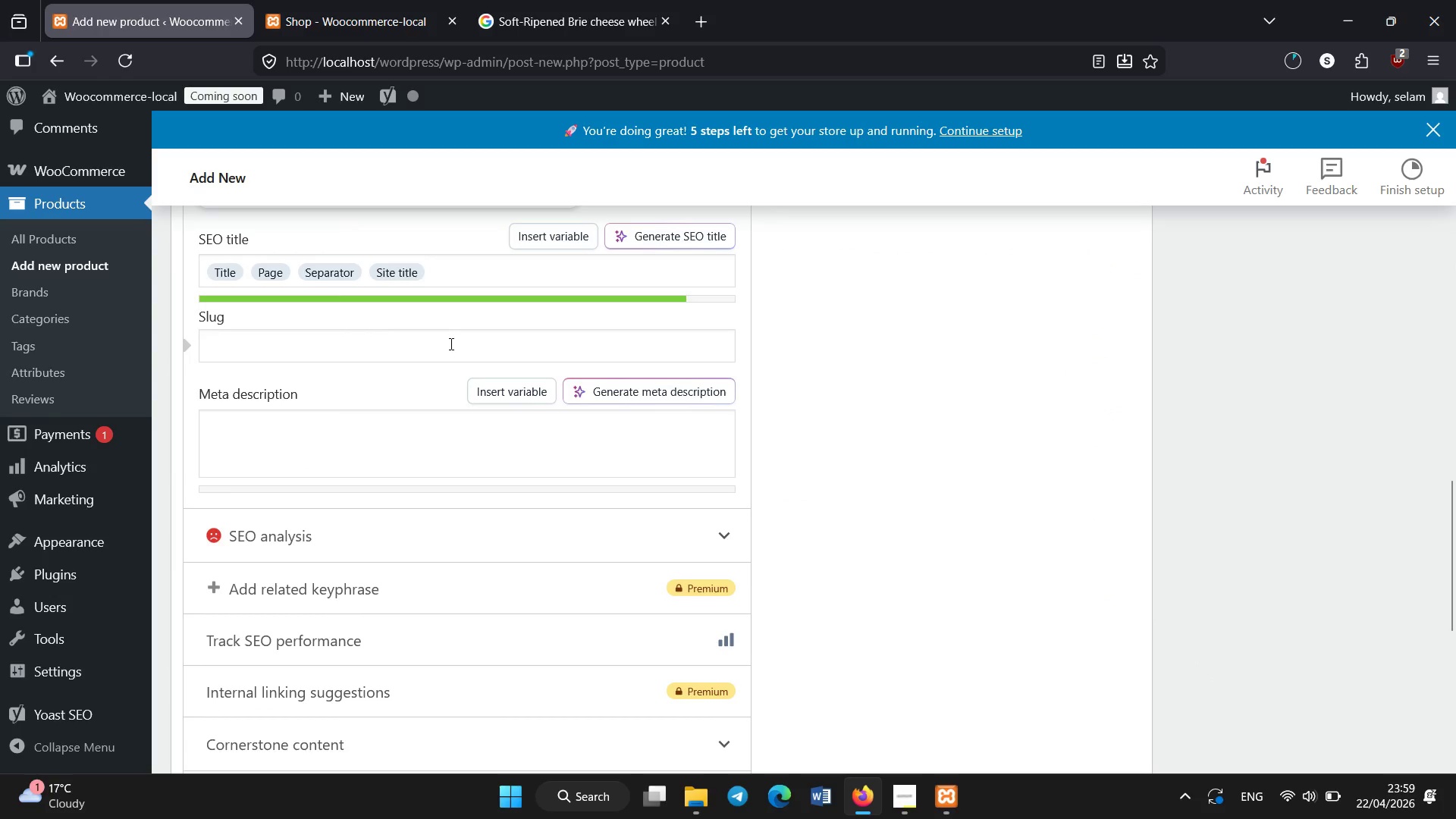 
left_click([386, 457])
 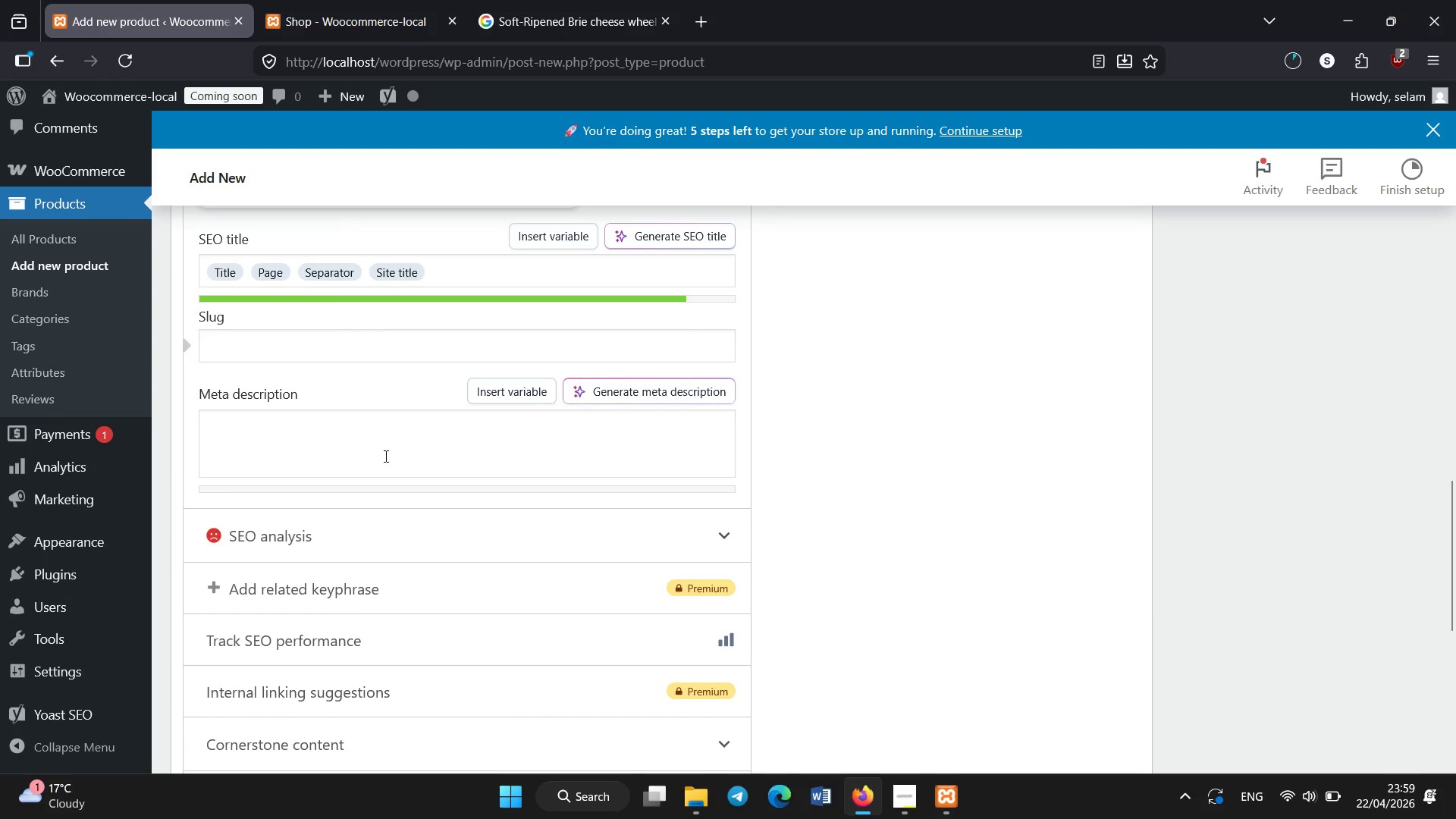 
type(I talian blue cheese with bold veining and rich gourmet flavor.)
 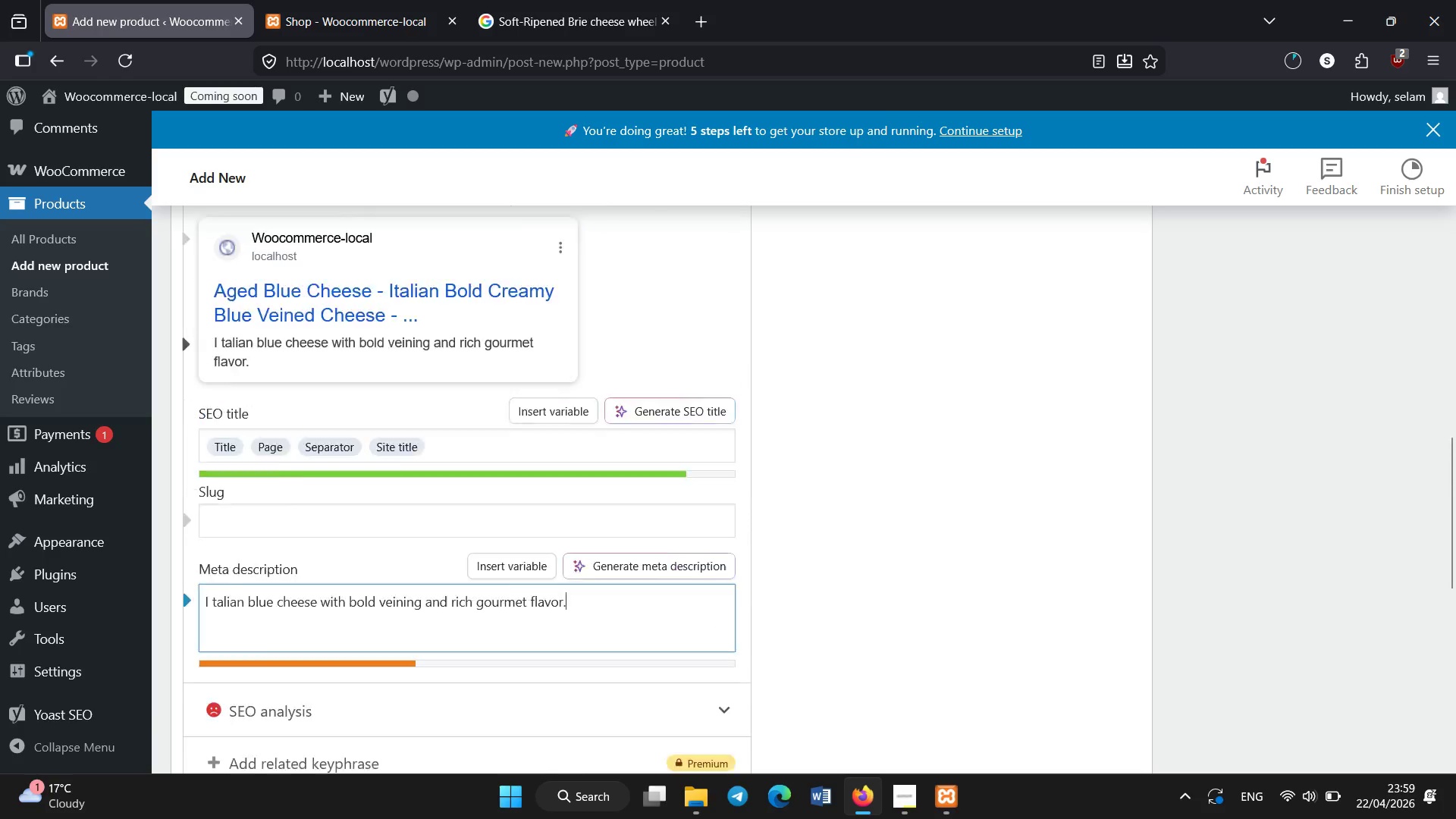 
scroll: coordinate [386, 457], scroll_direction: up, amount: 30.0
 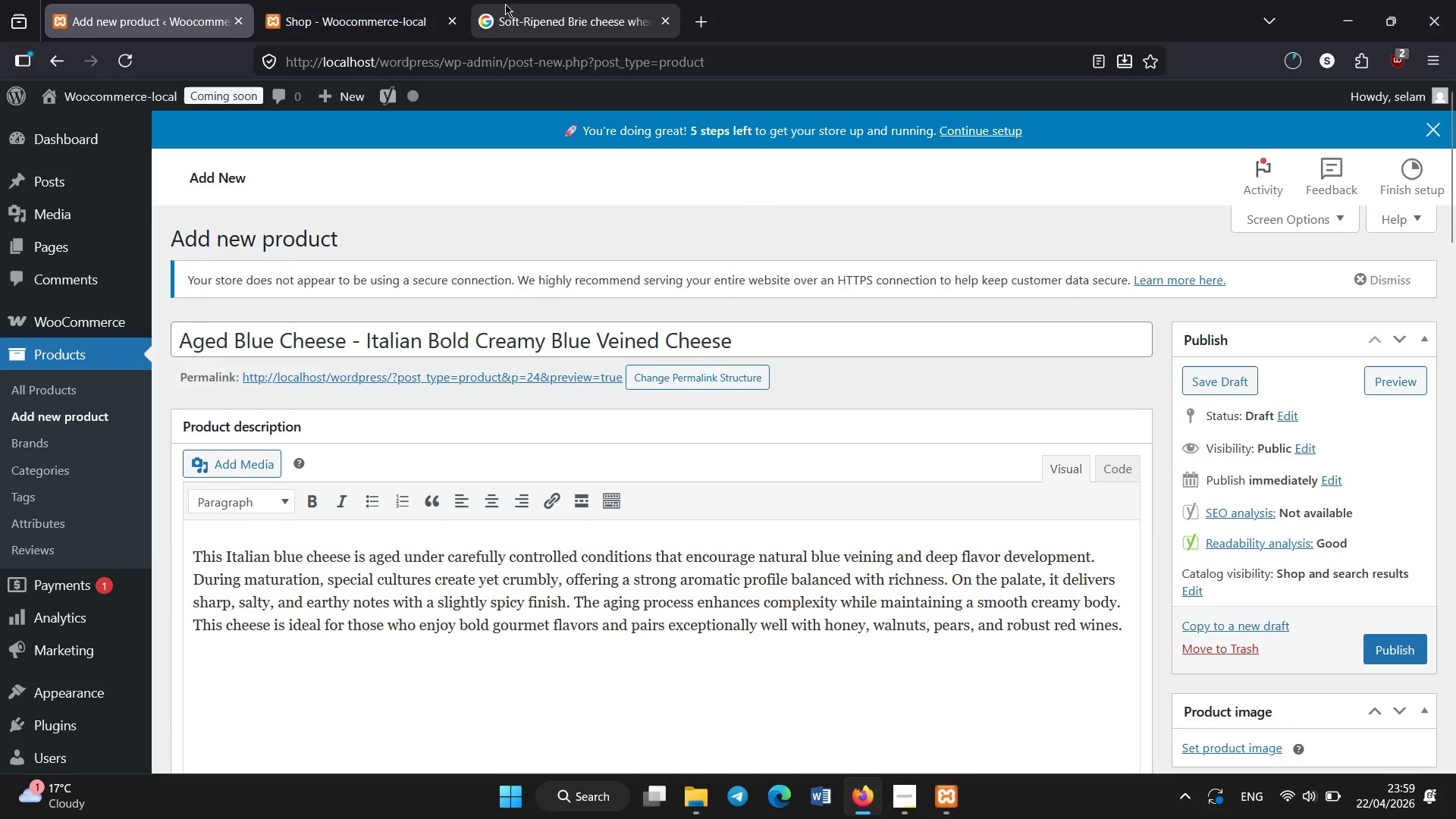 
left_click([505, 4])
 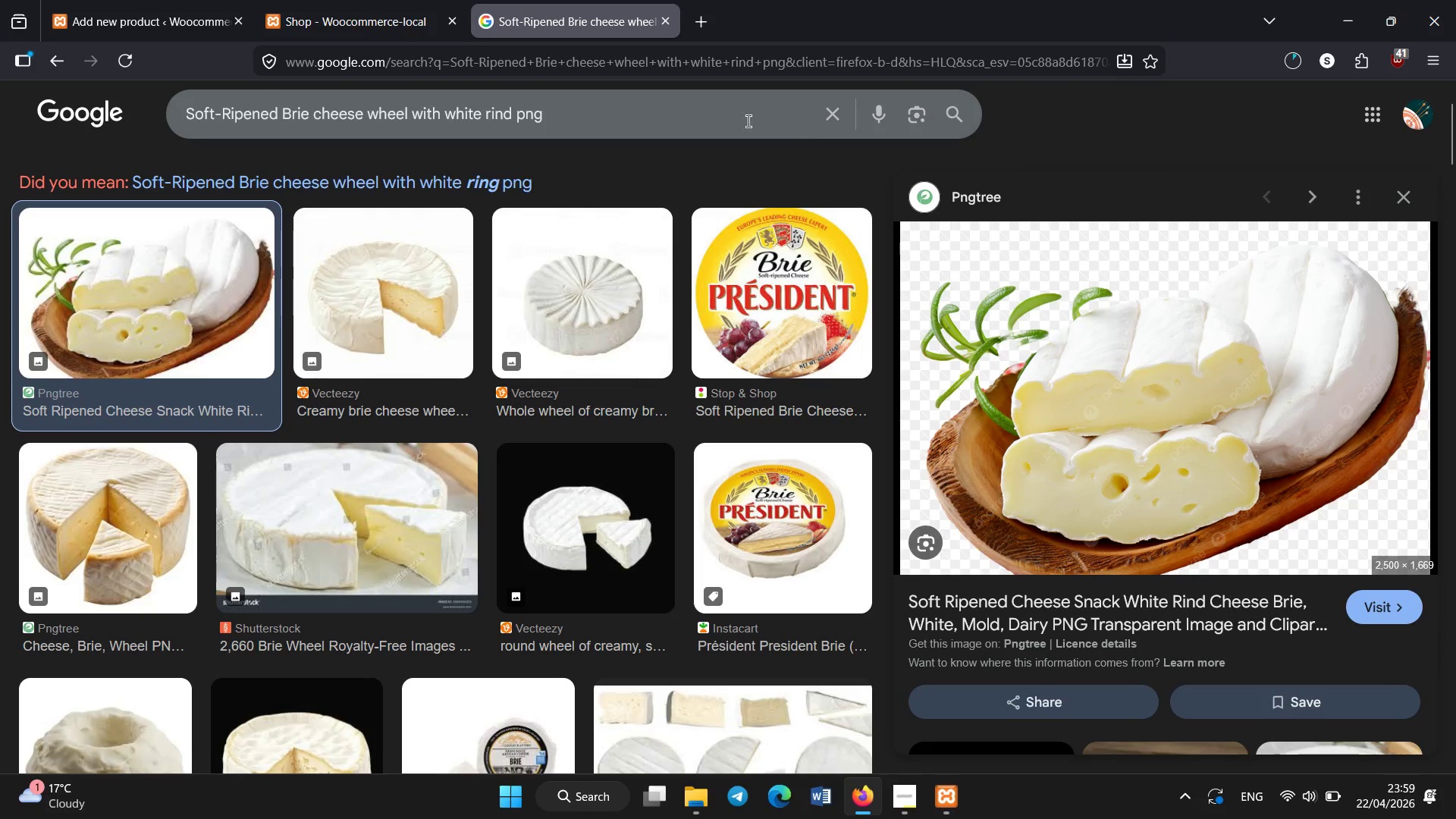 
left_click([105, 0])
 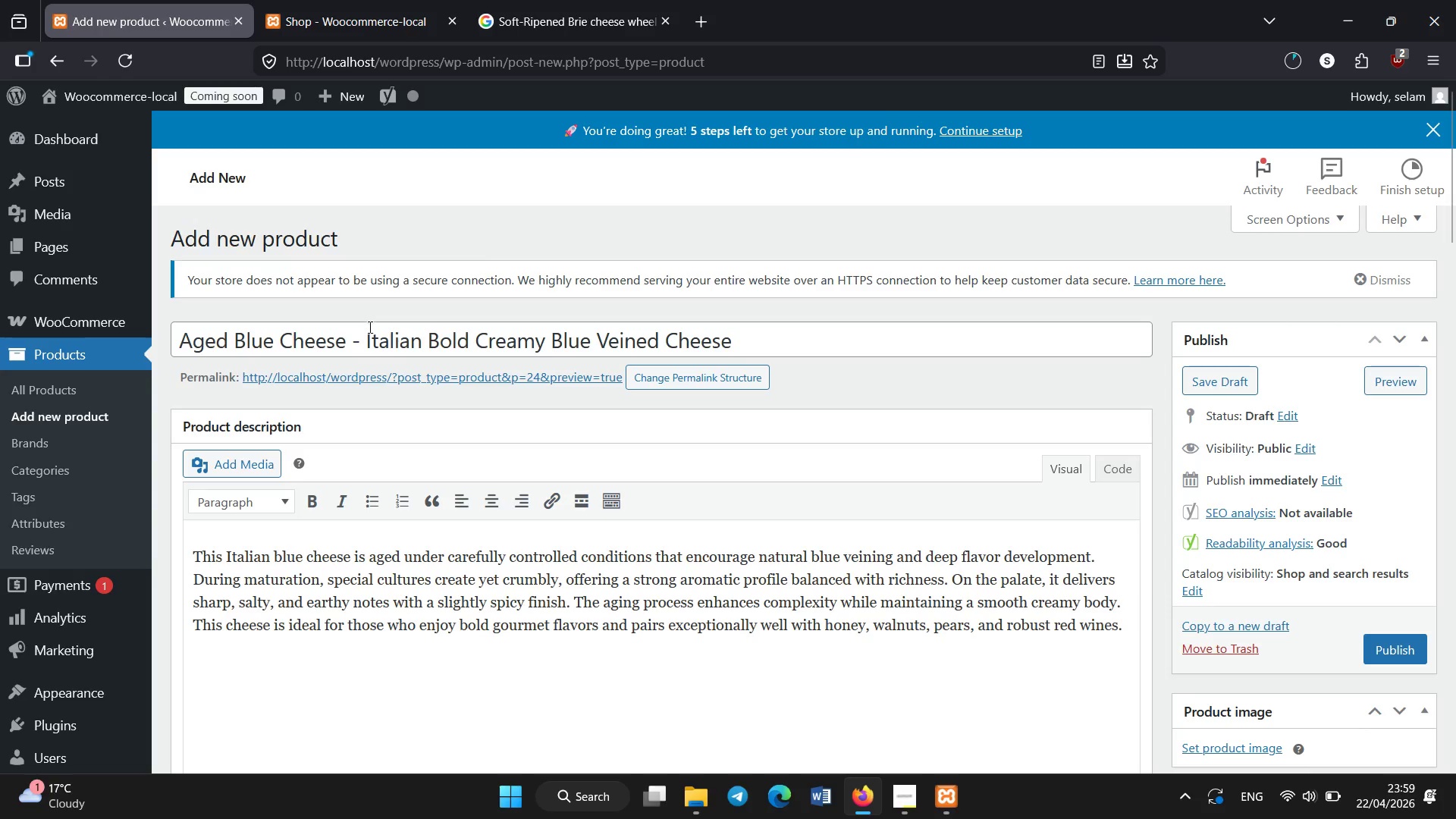 
wait(5.98)
 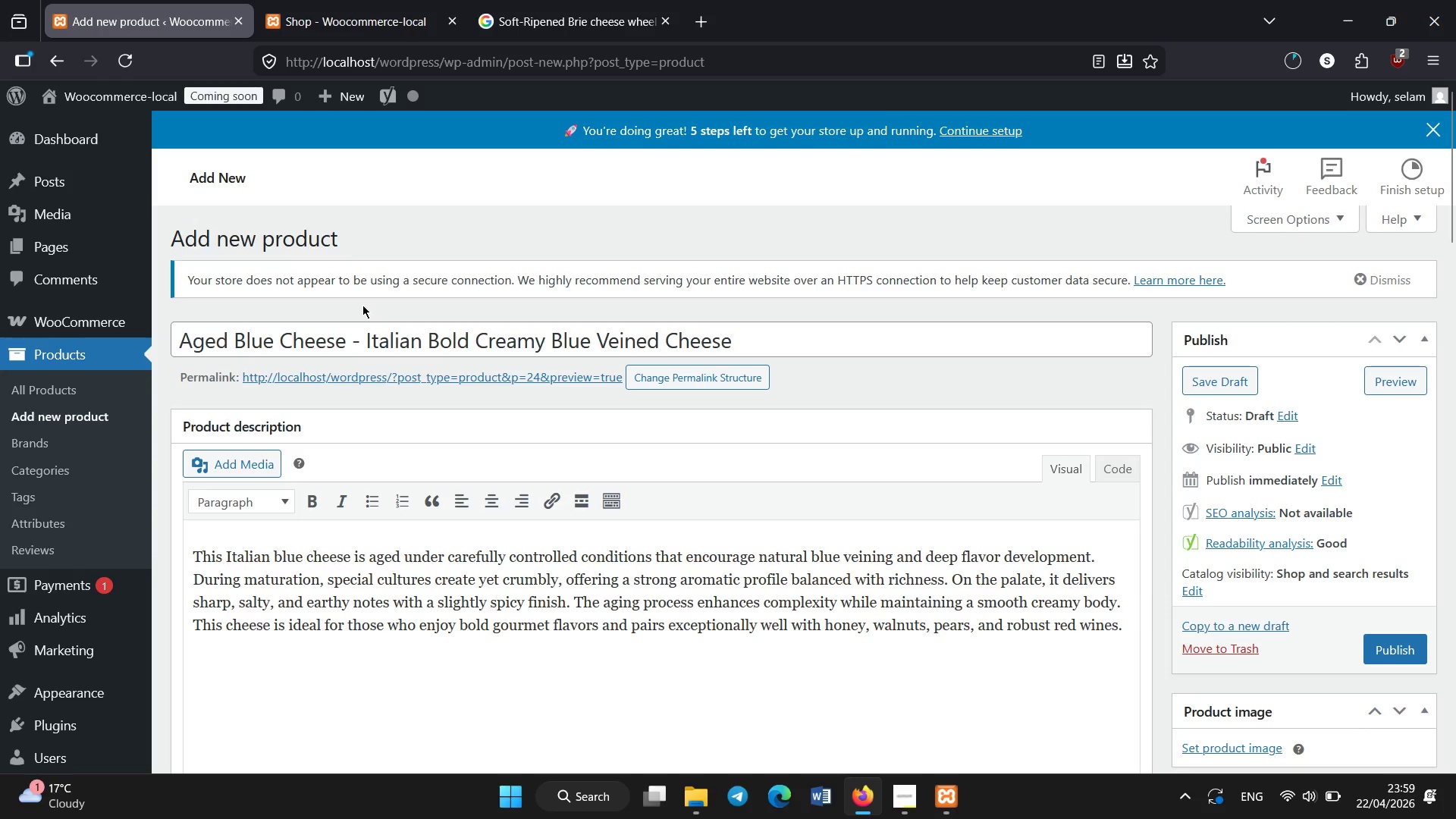 
left_click([629, 0])
 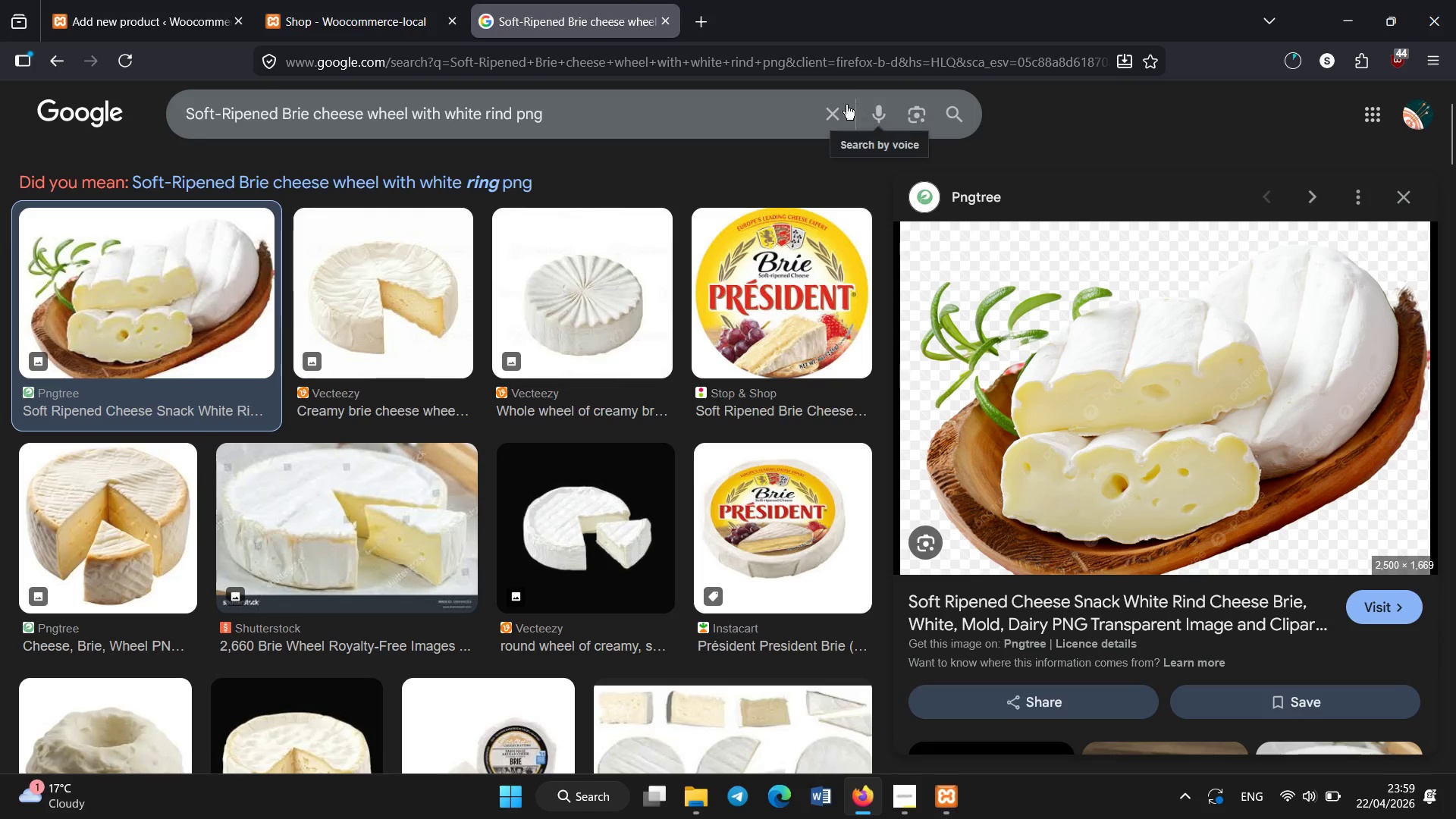 
left_click([833, 106])
 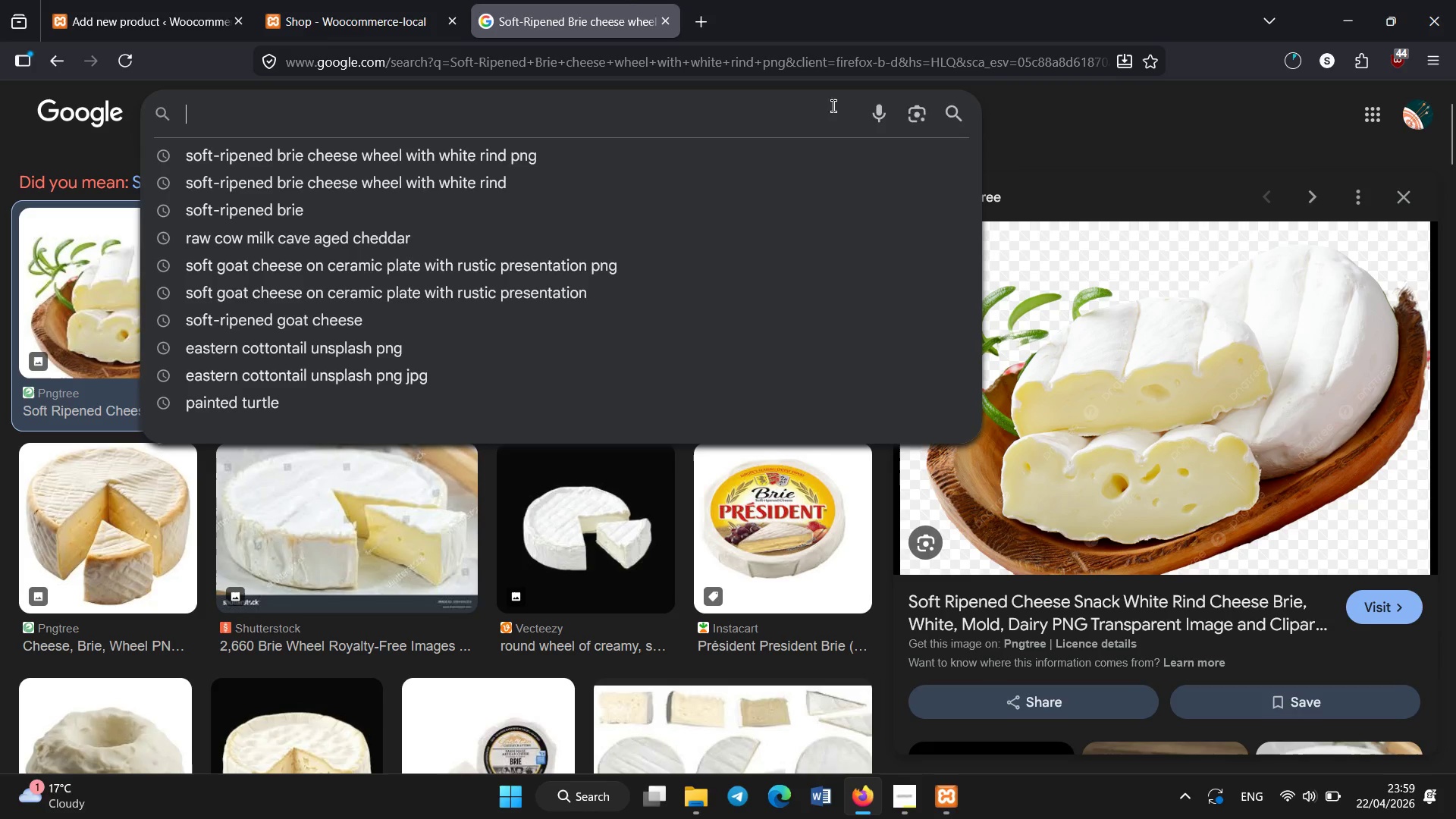 
type(bllue cheese wedge with veins on dark wooden board)
 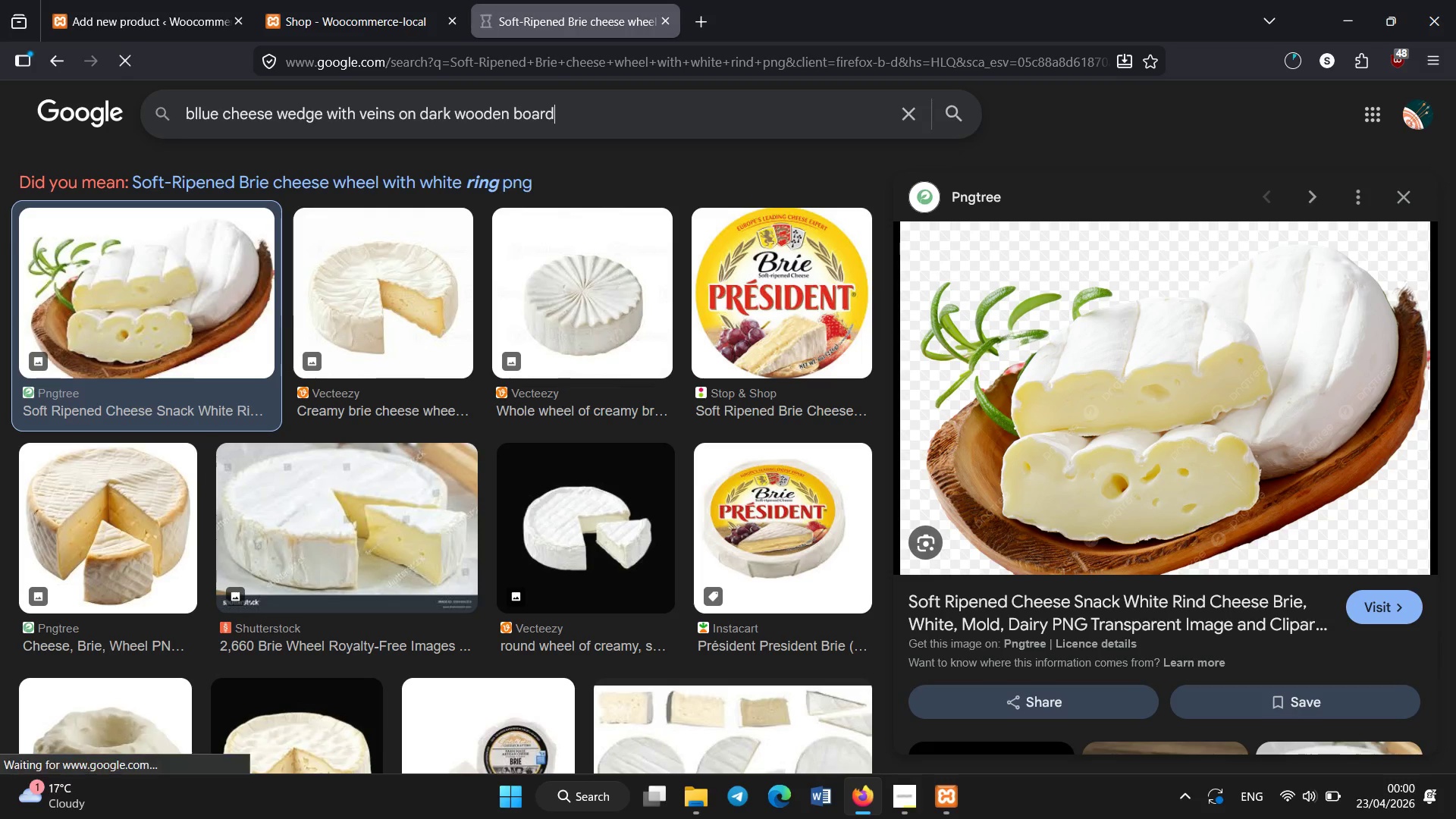 
key(Enter)
 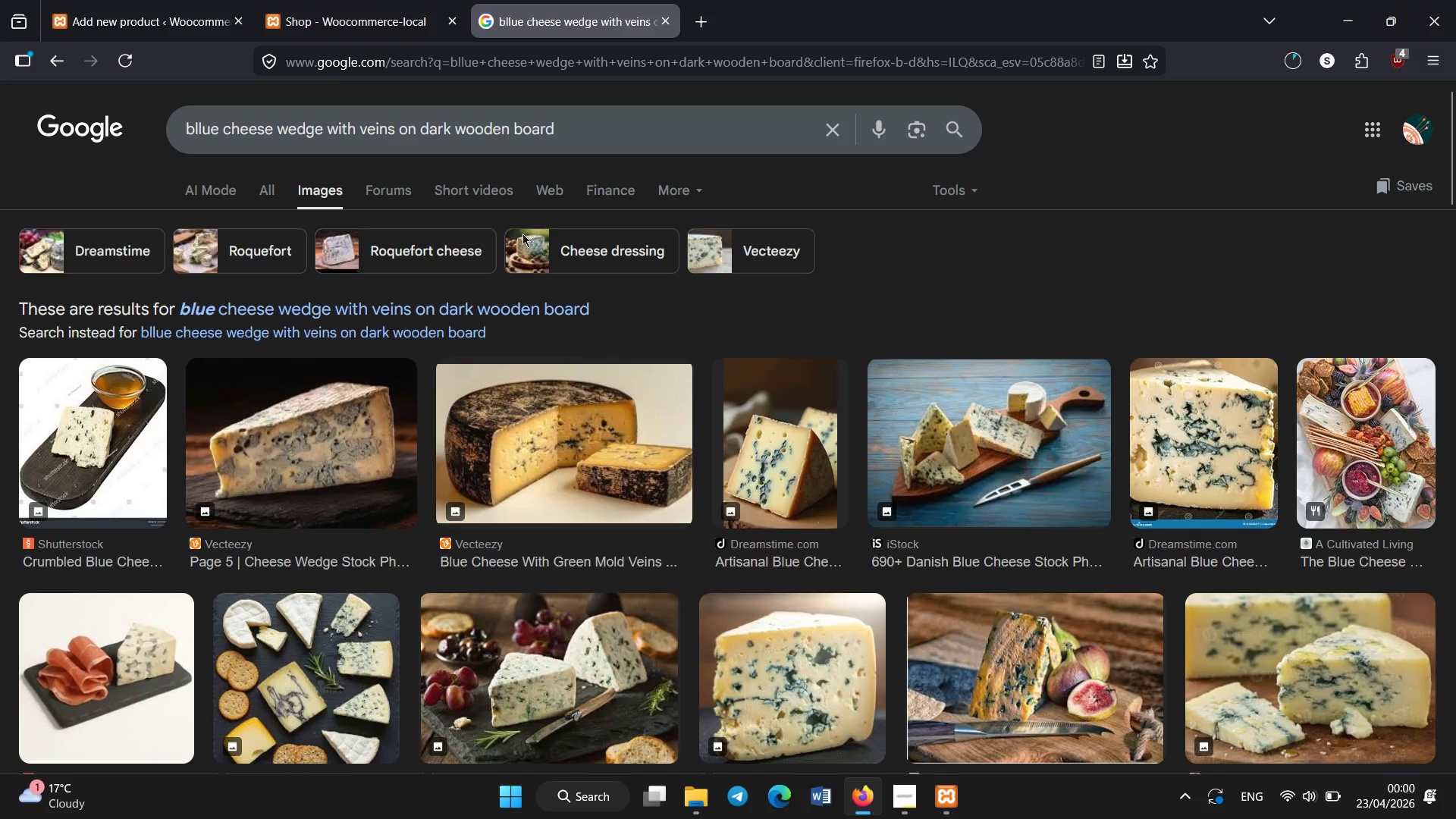 
left_click([520, 303])
 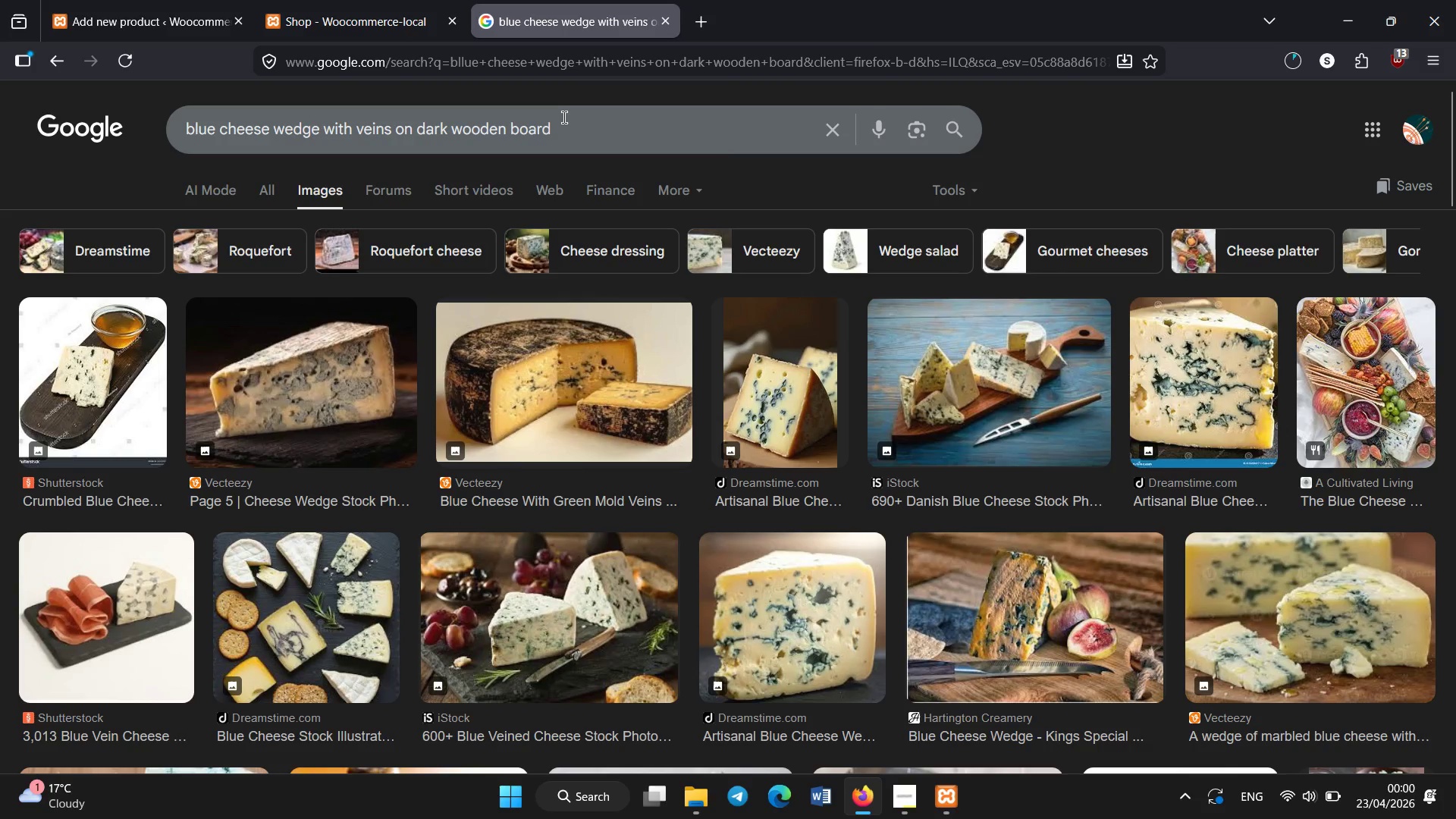 
left_click([564, 120])
 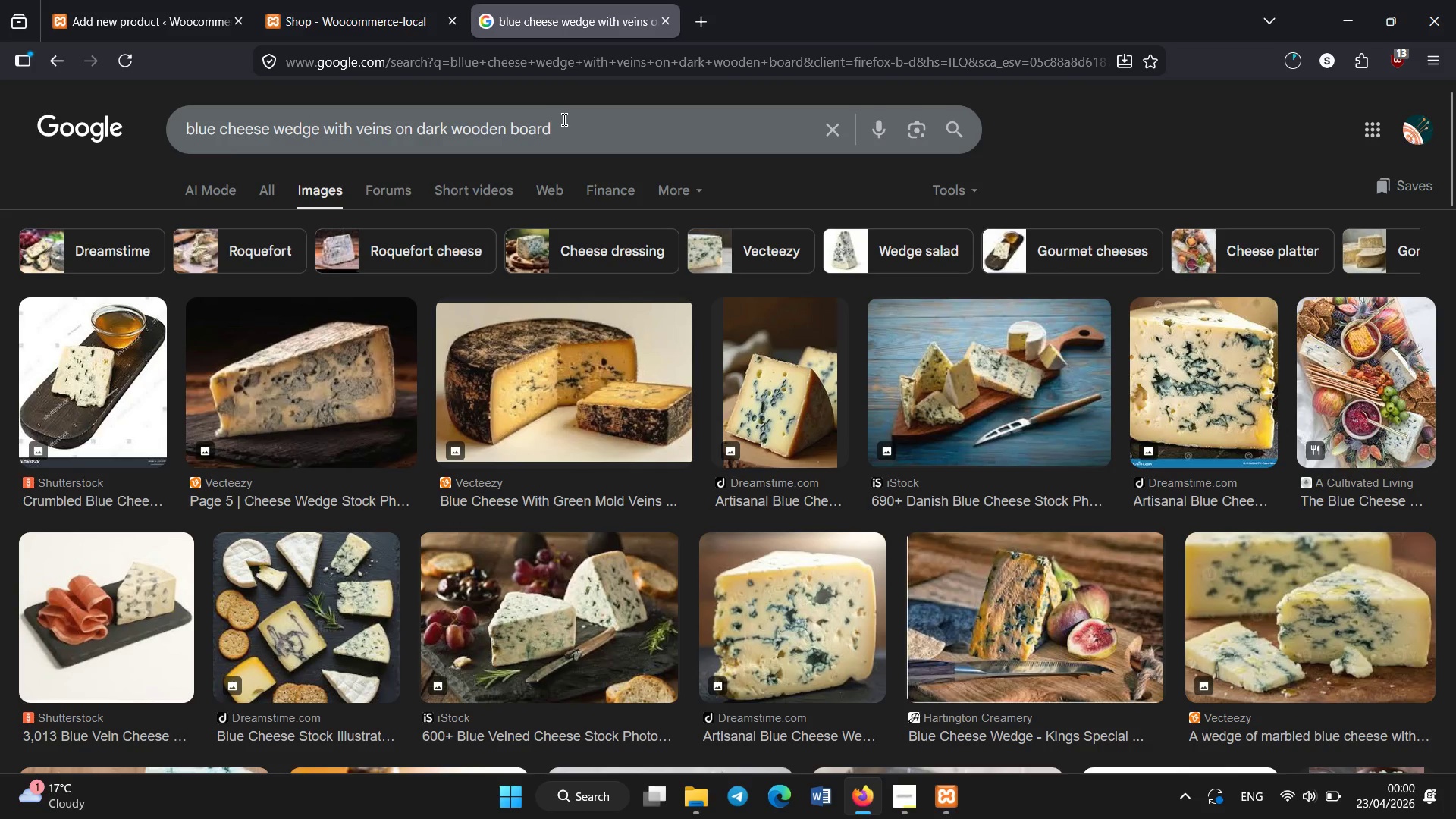 
key(Control+A)
 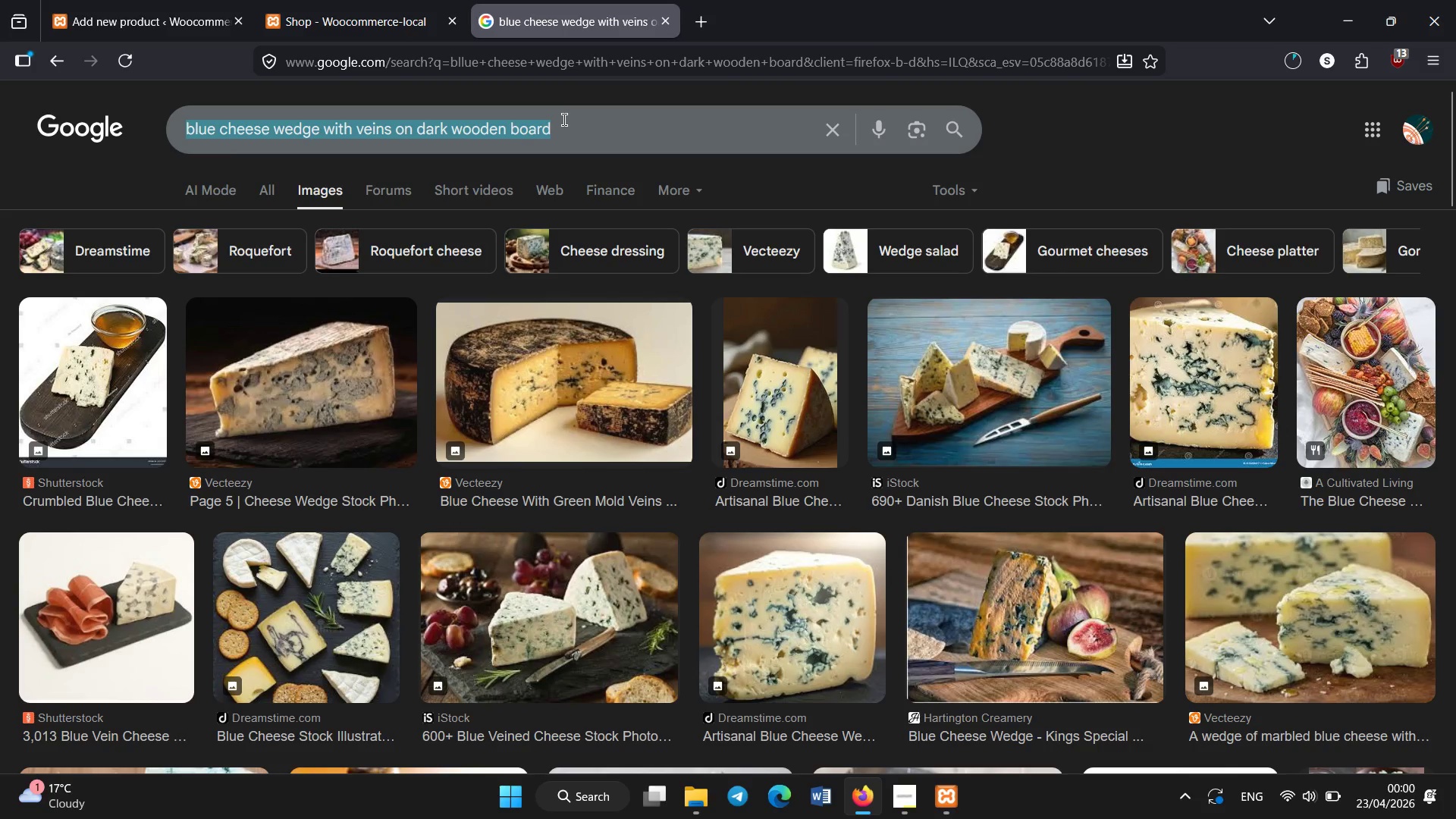 
key(Control+C)
 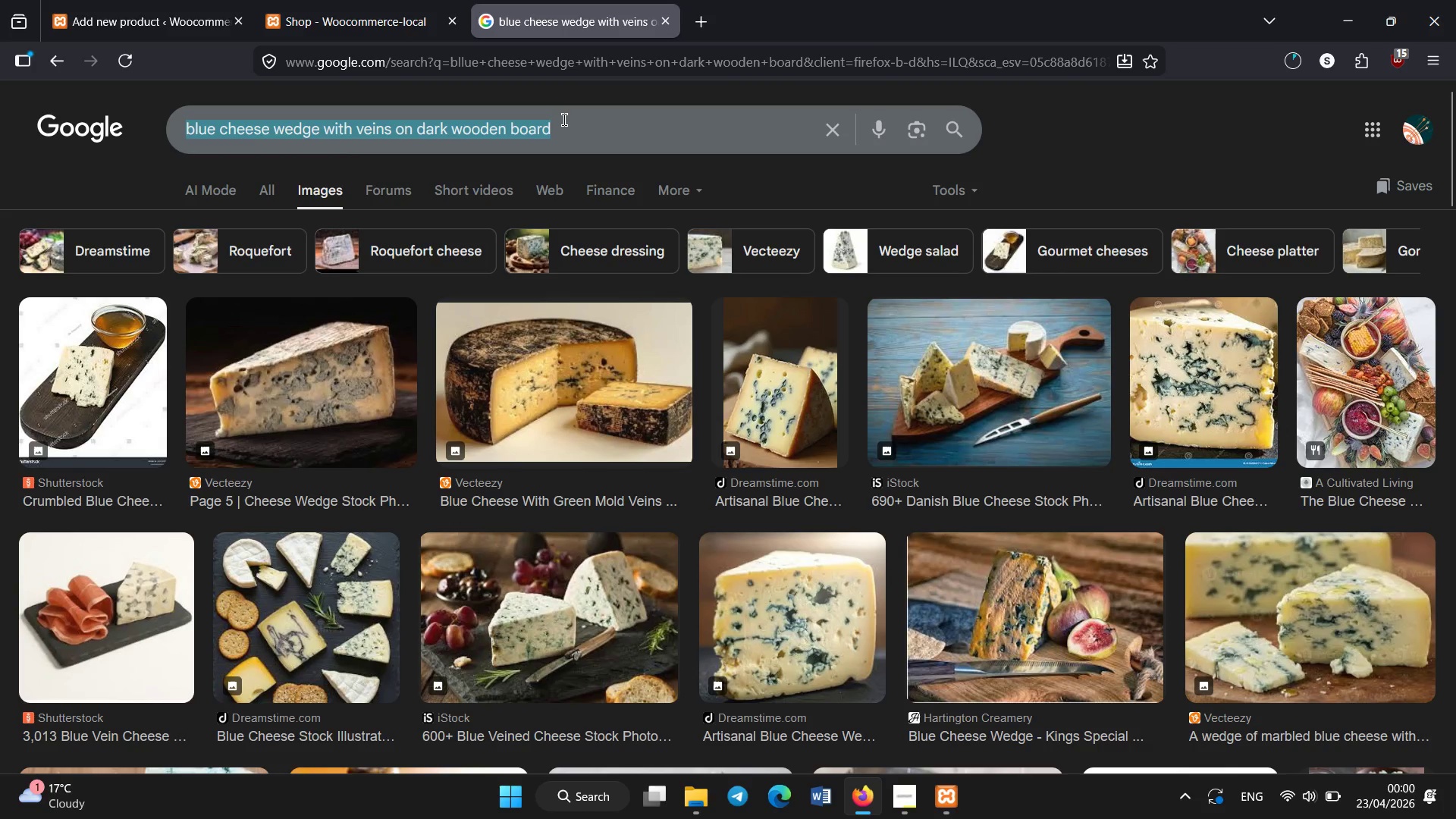 
key(ArrowRight)
 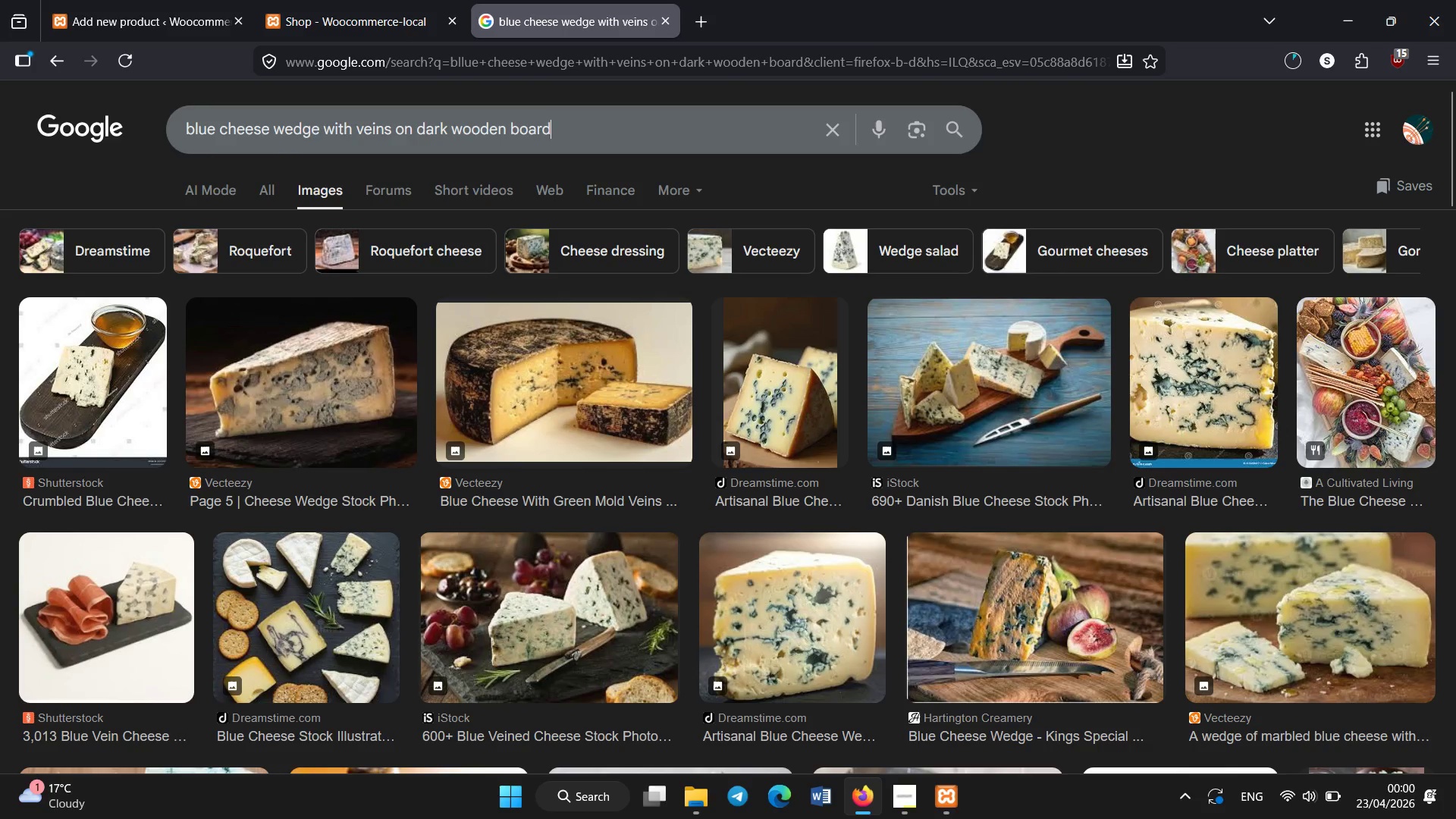 
type( png)
 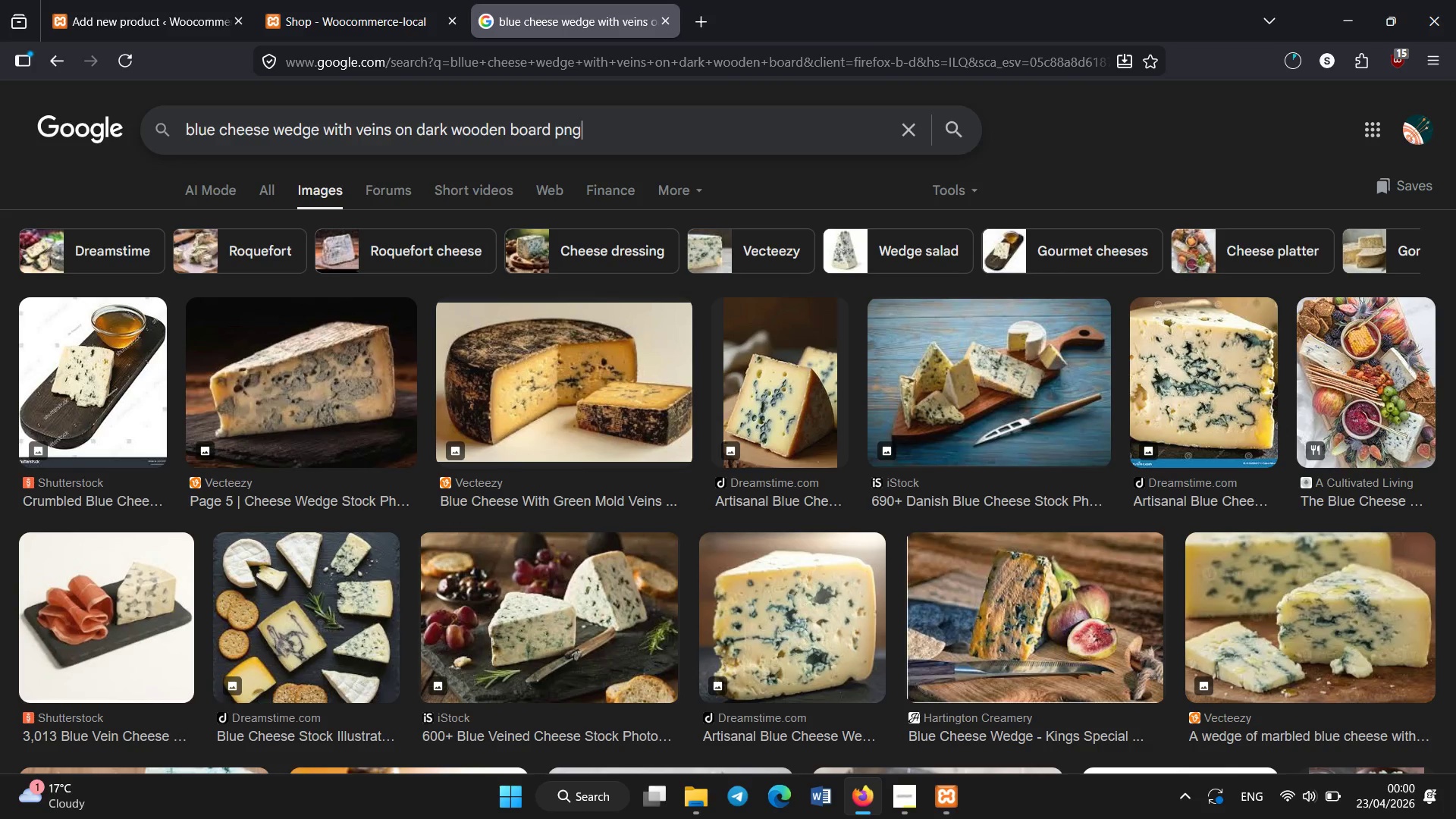 
key(Enter)
 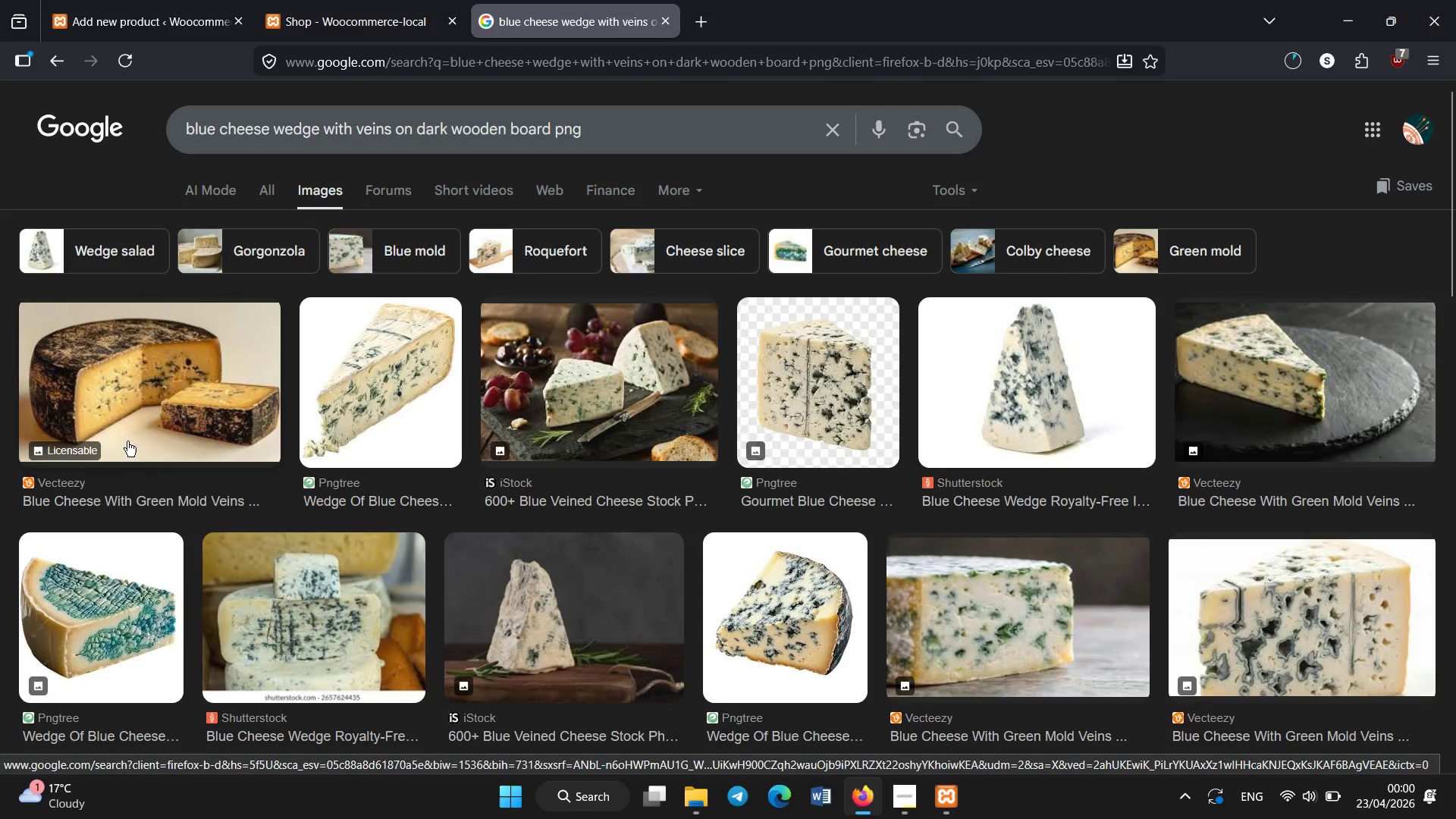 
left_click([124, 407])
 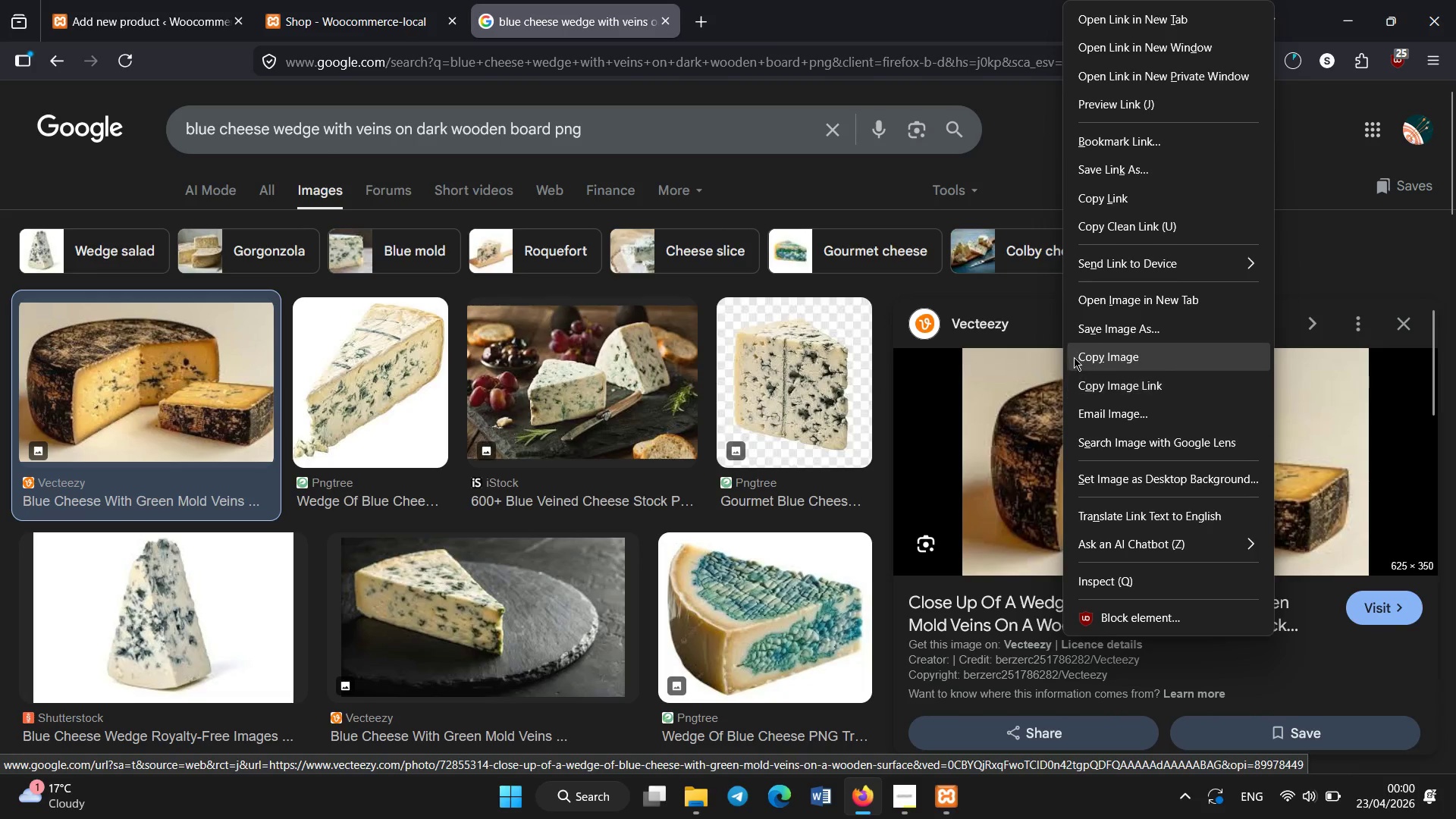 
left_click([1094, 339])
 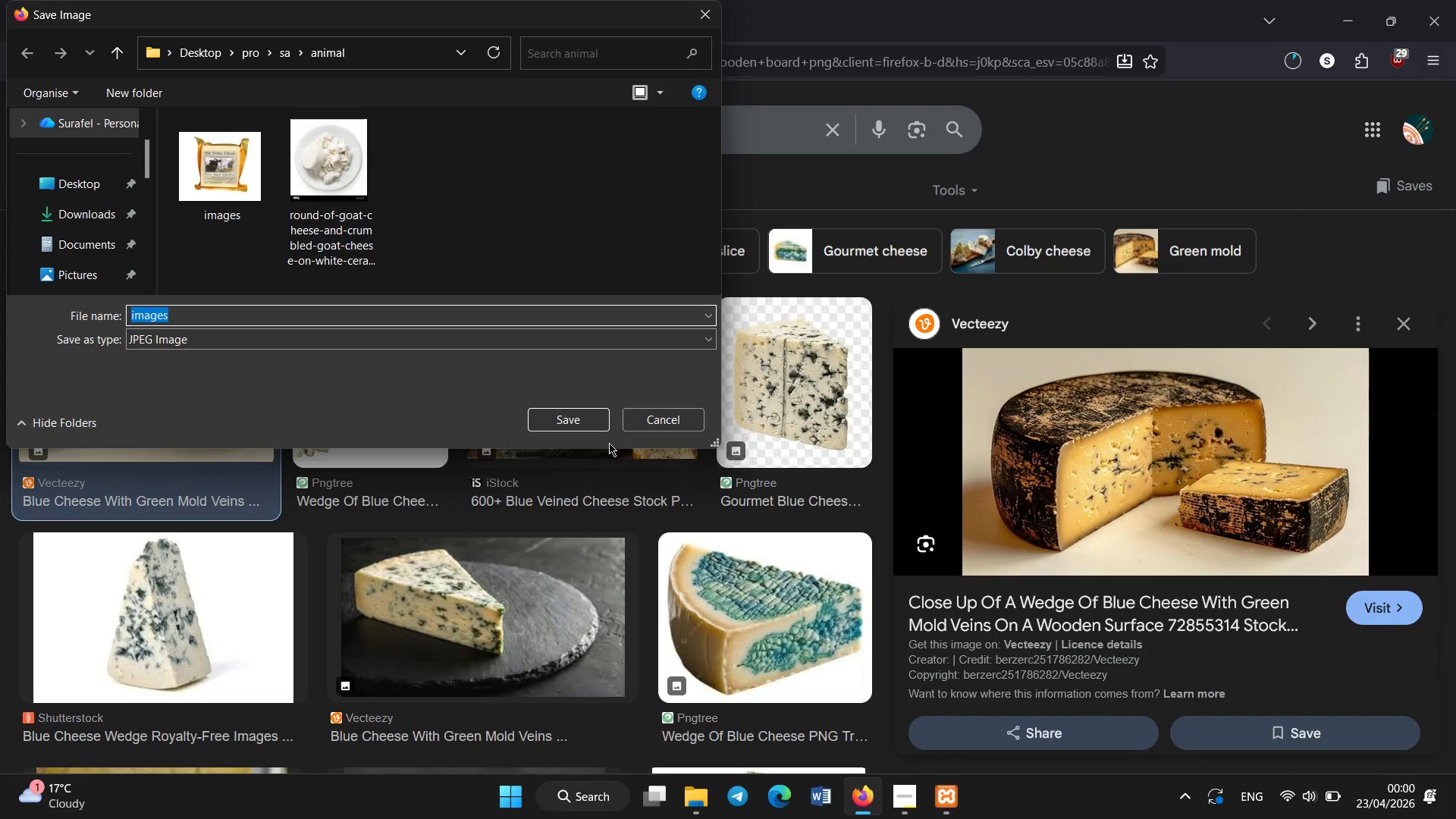 
left_click([581, 424])
 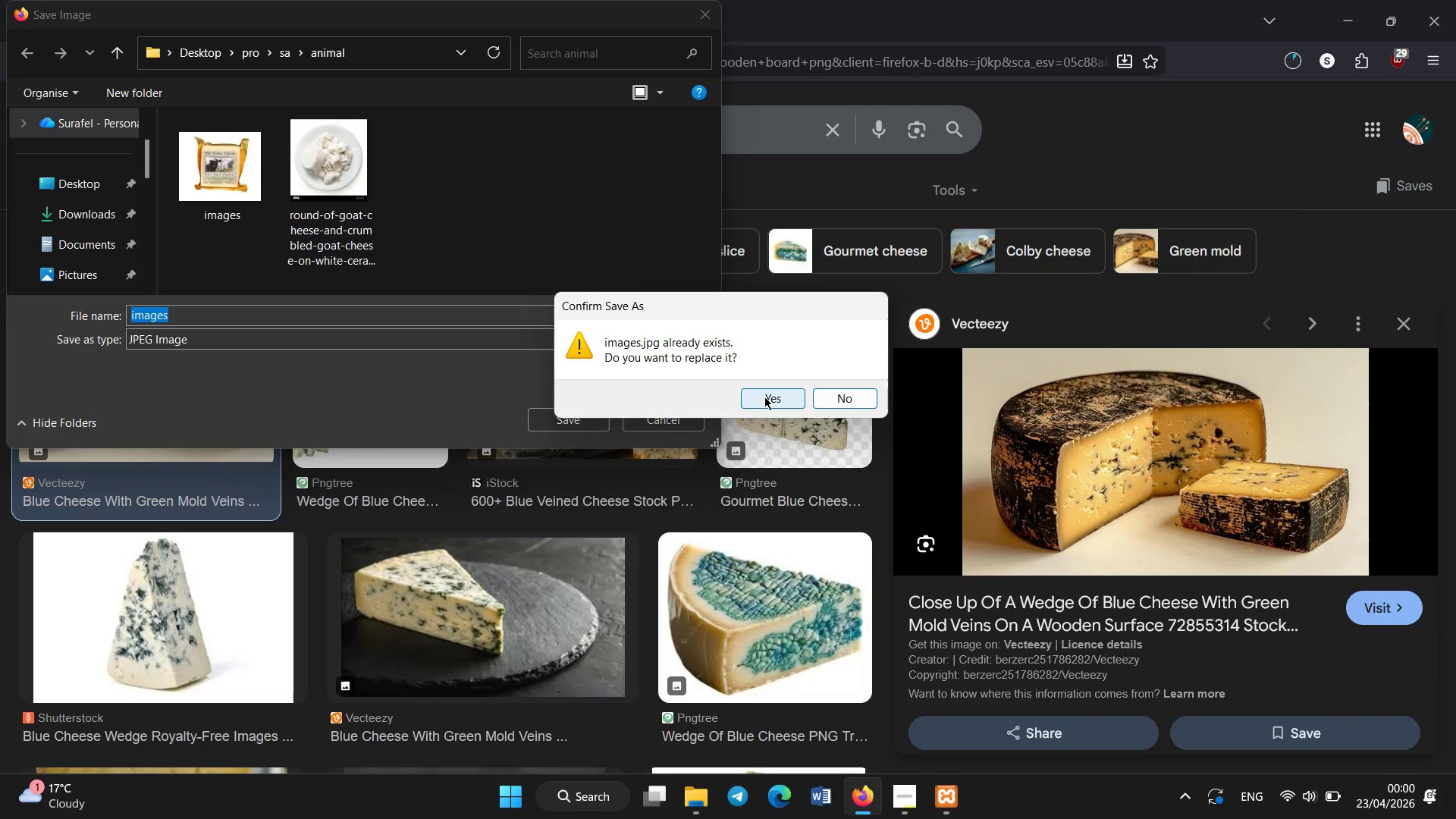 
left_click([831, 403])
 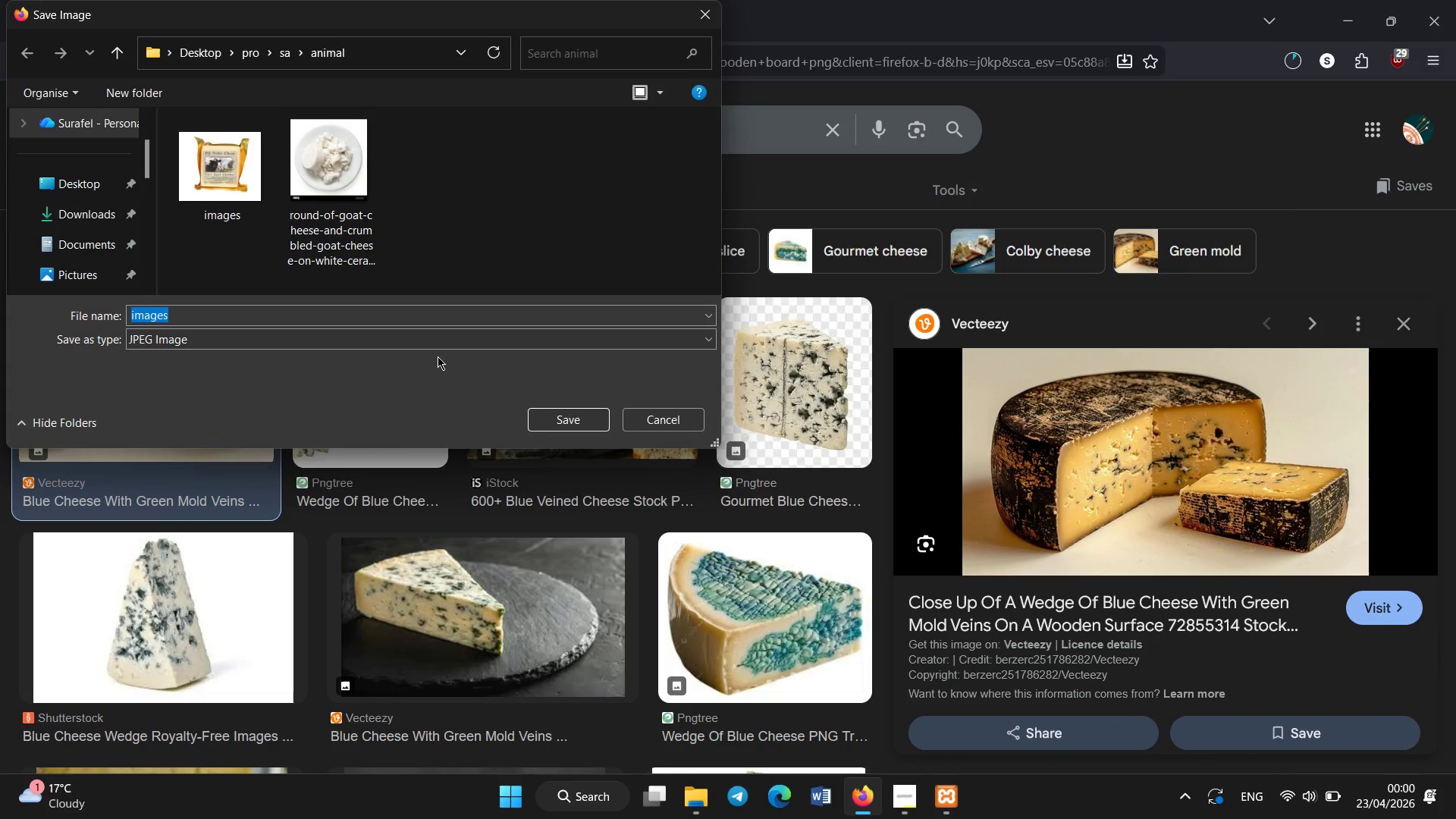 
type(gf)
 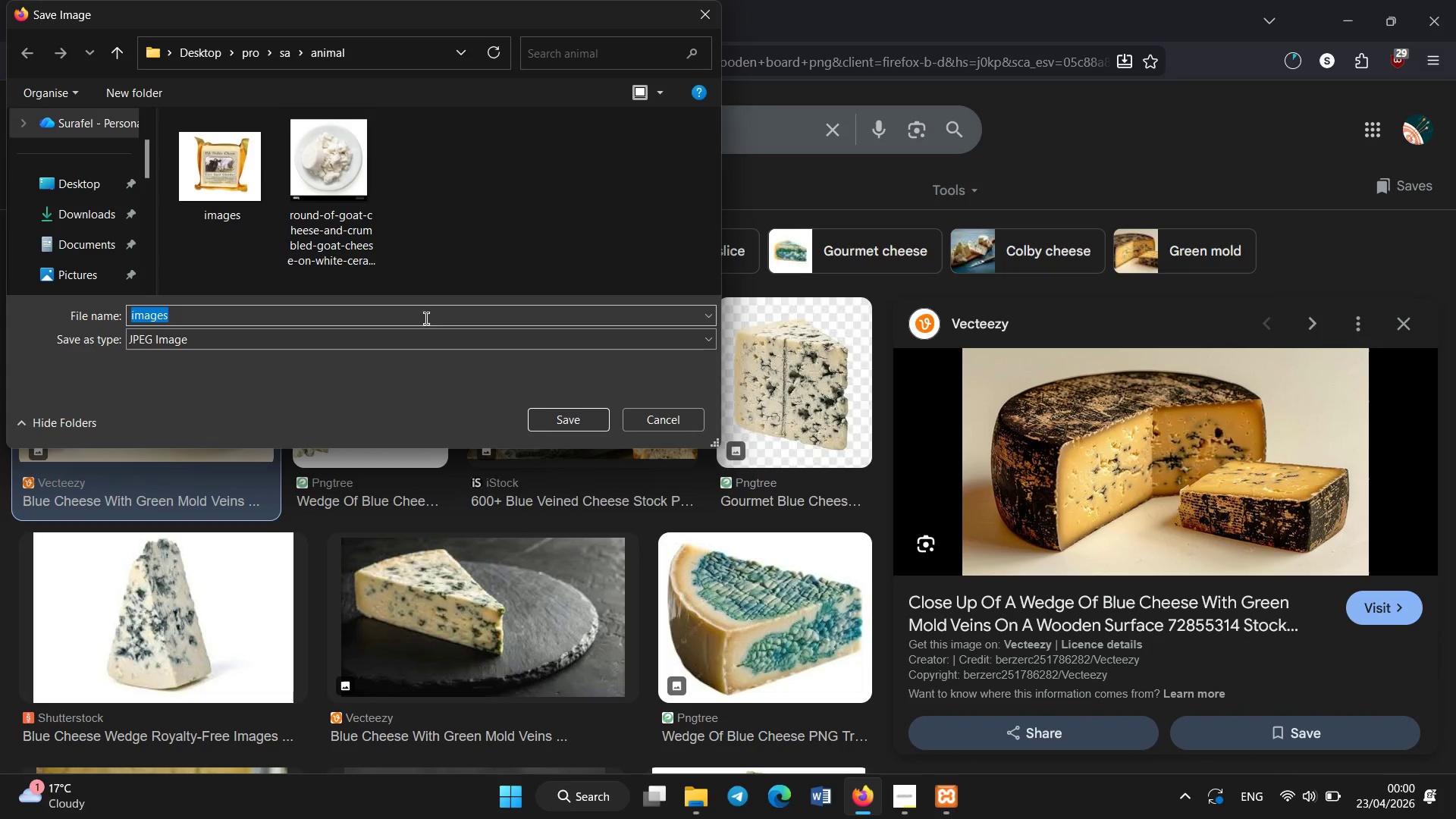 
left_click([426, 316])
 